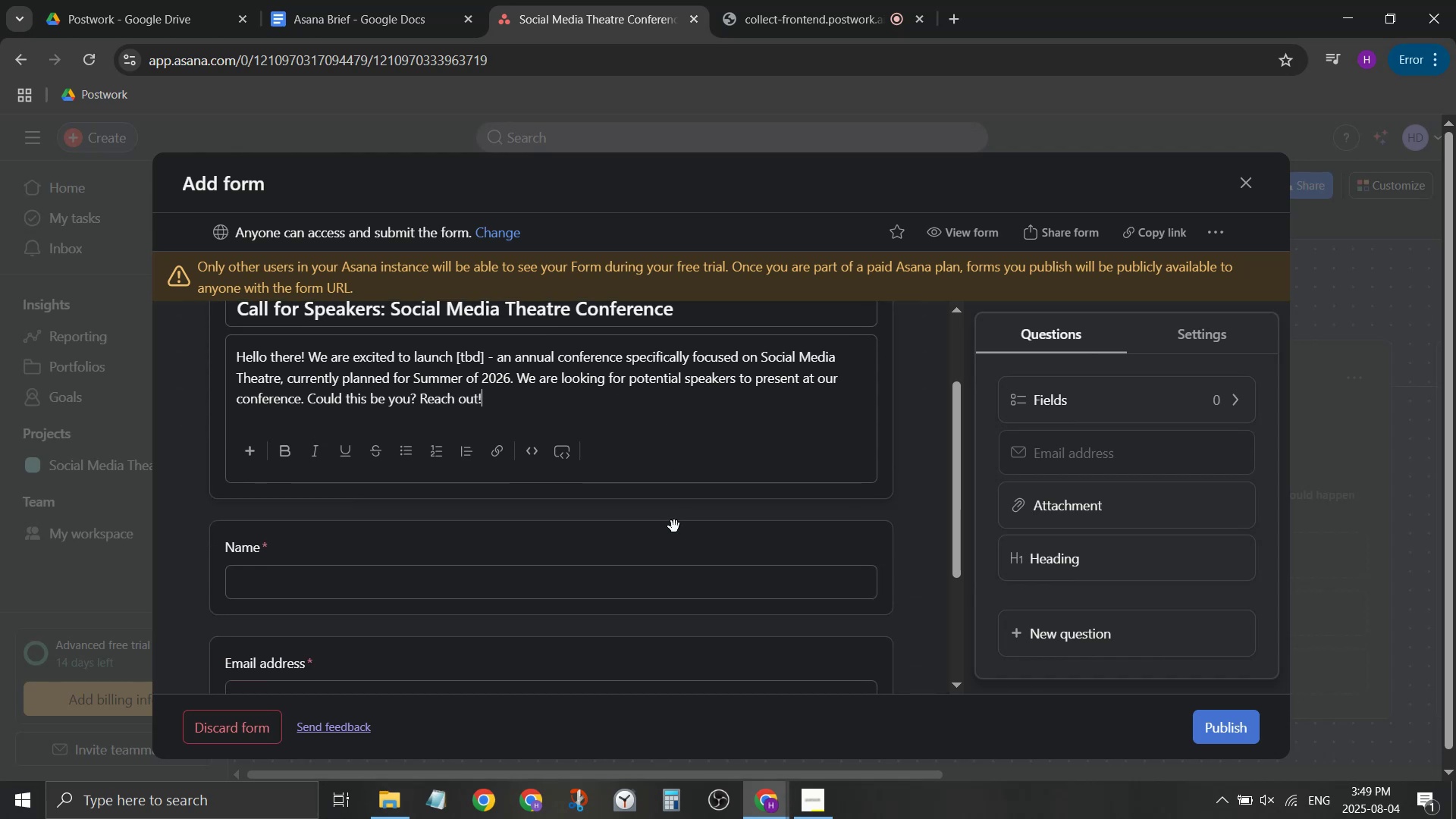 
left_click([674, 526])
 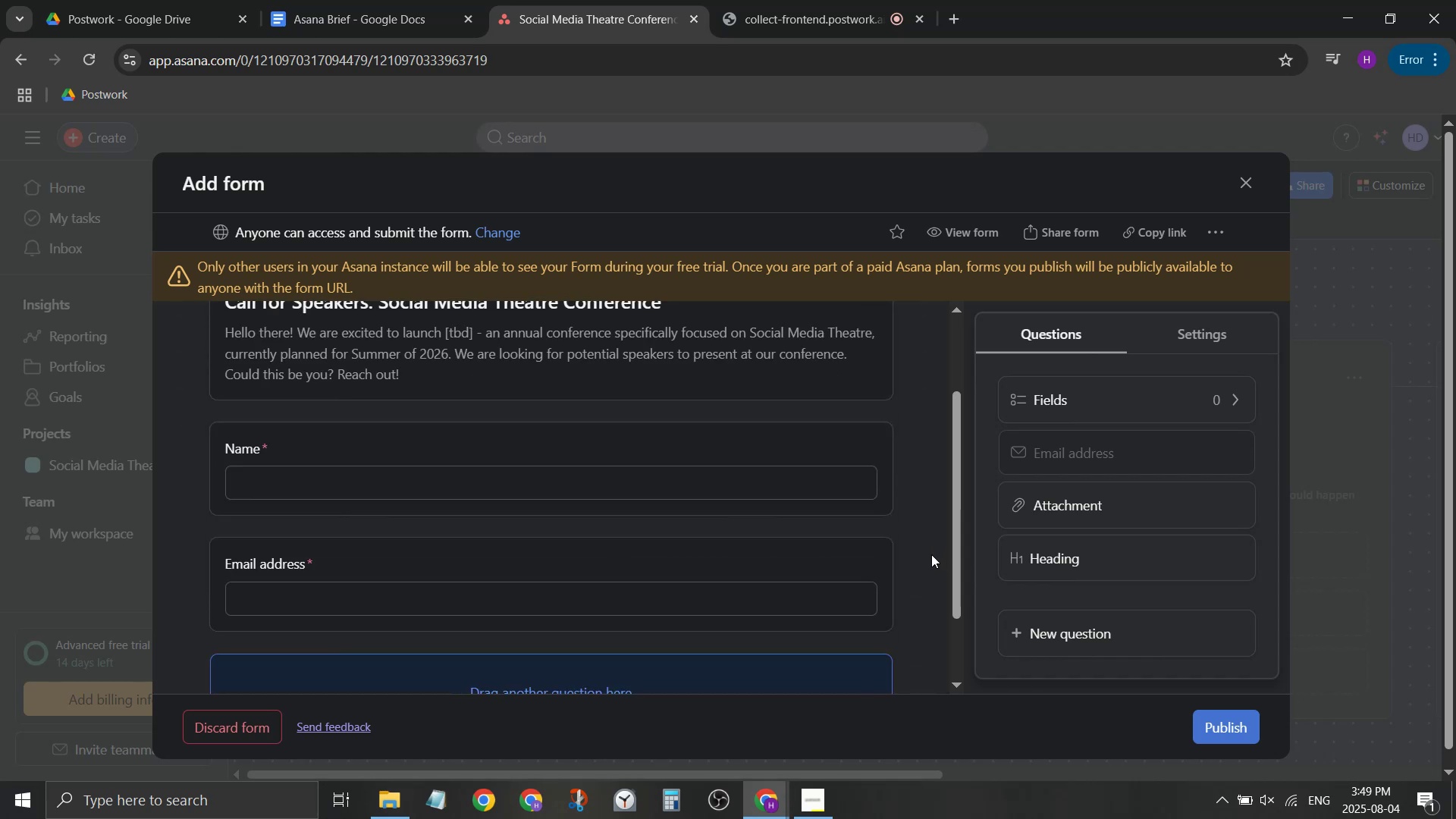 
scroll: coordinate [904, 535], scroll_direction: down, amount: 1.0
 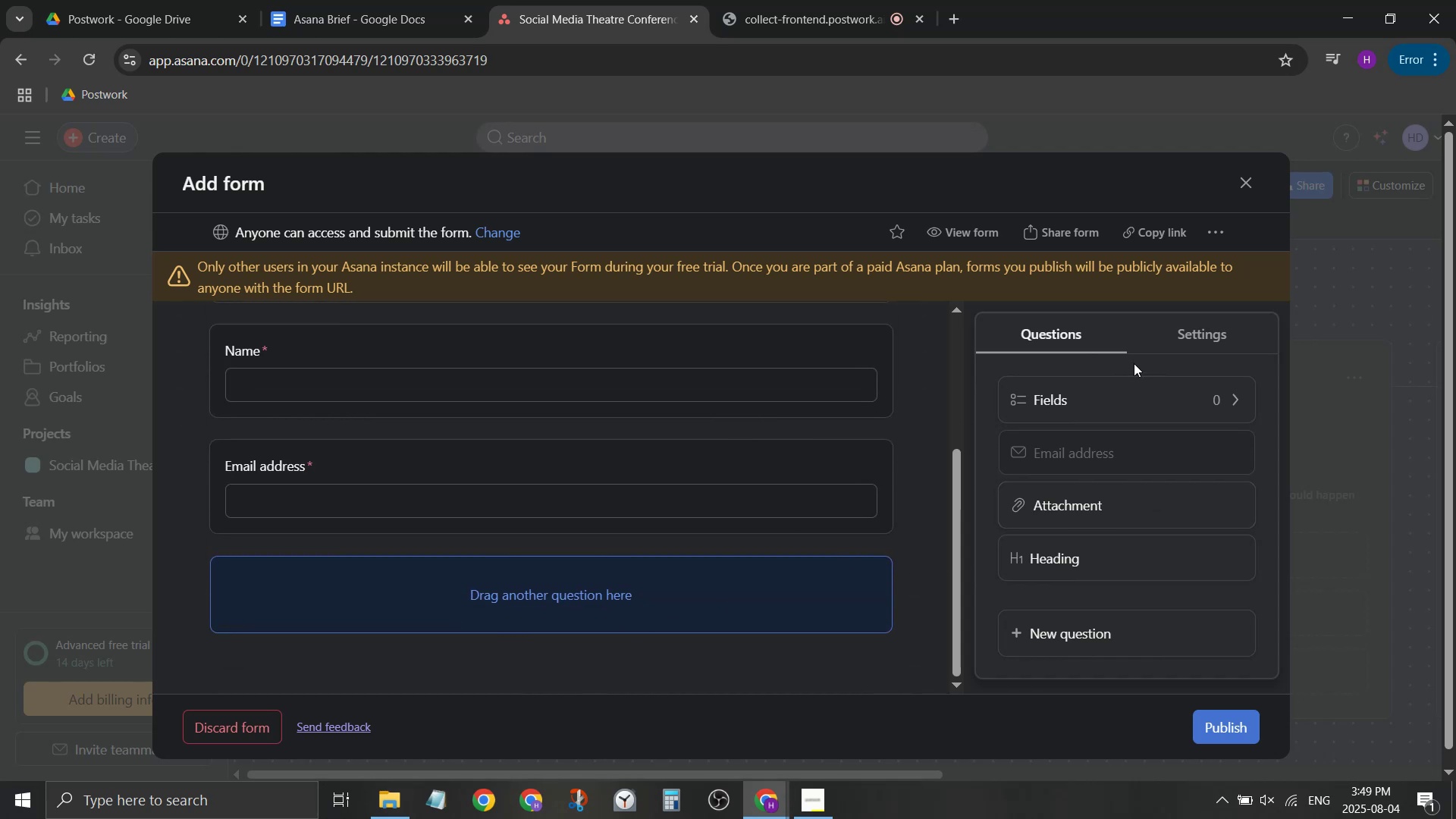 
left_click_drag(start_coordinate=[1124, 409], to_coordinate=[1141, 403])
 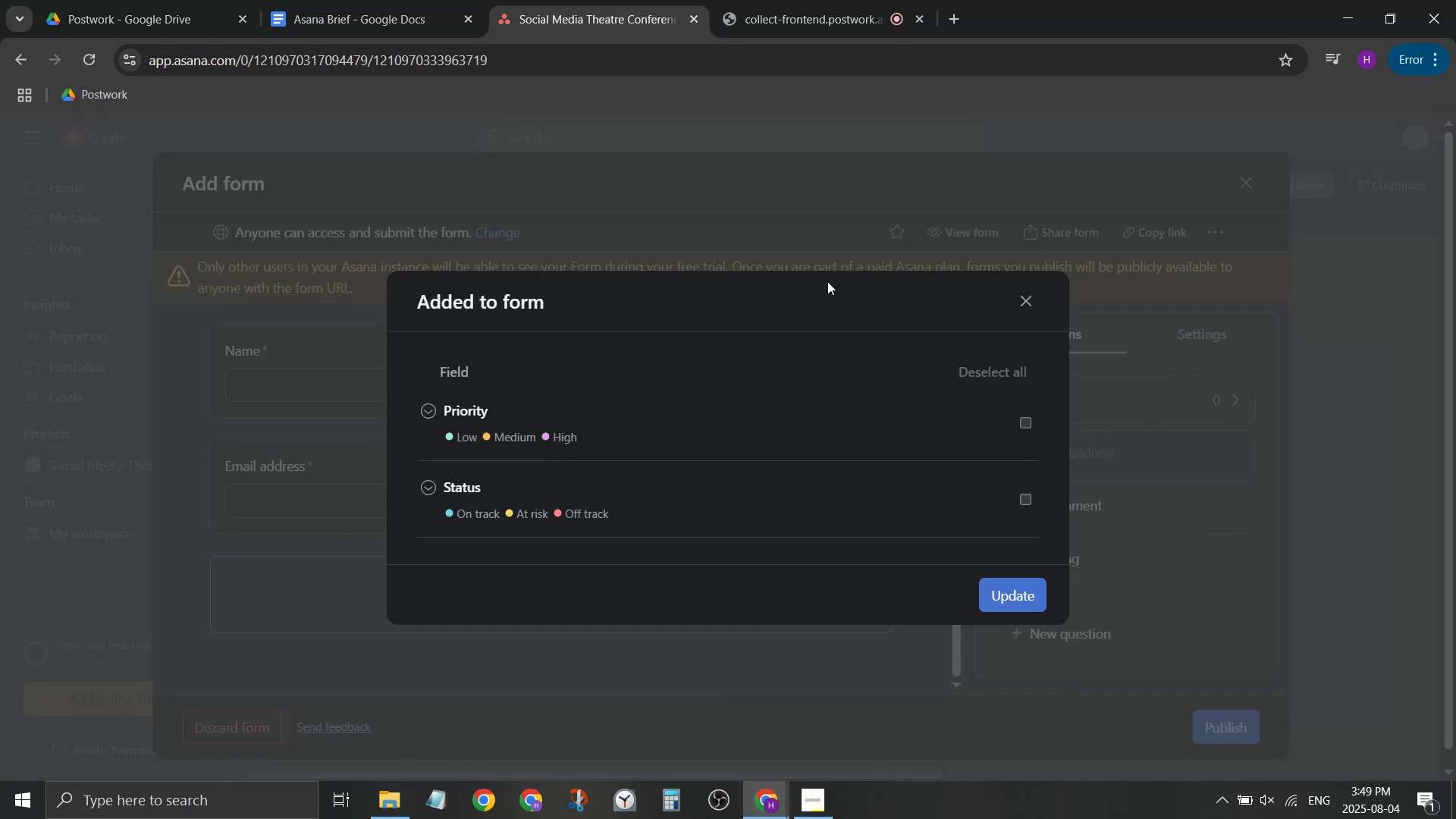 
mouse_move([1021, 309])
 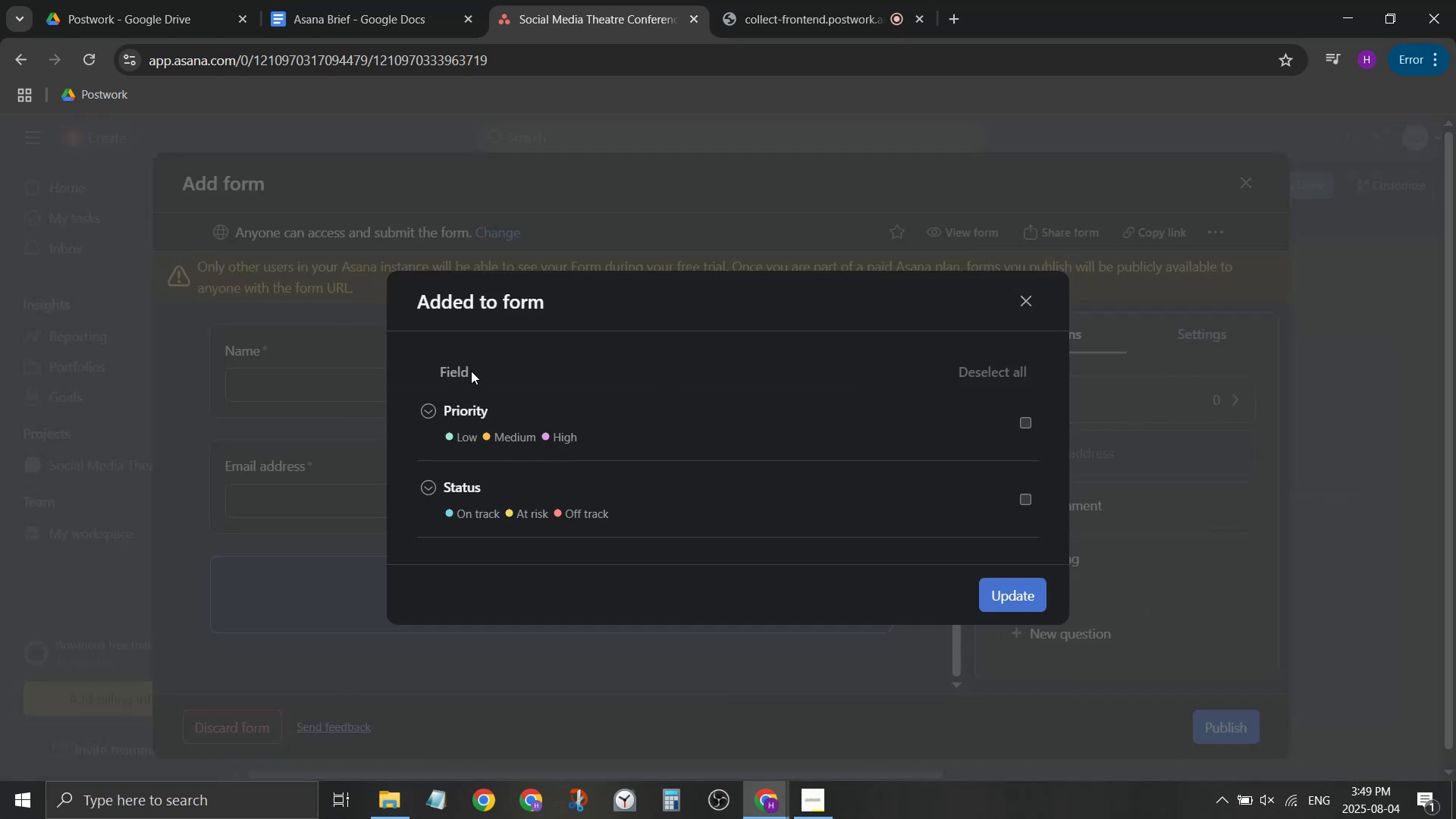 
left_click([471, 371])
 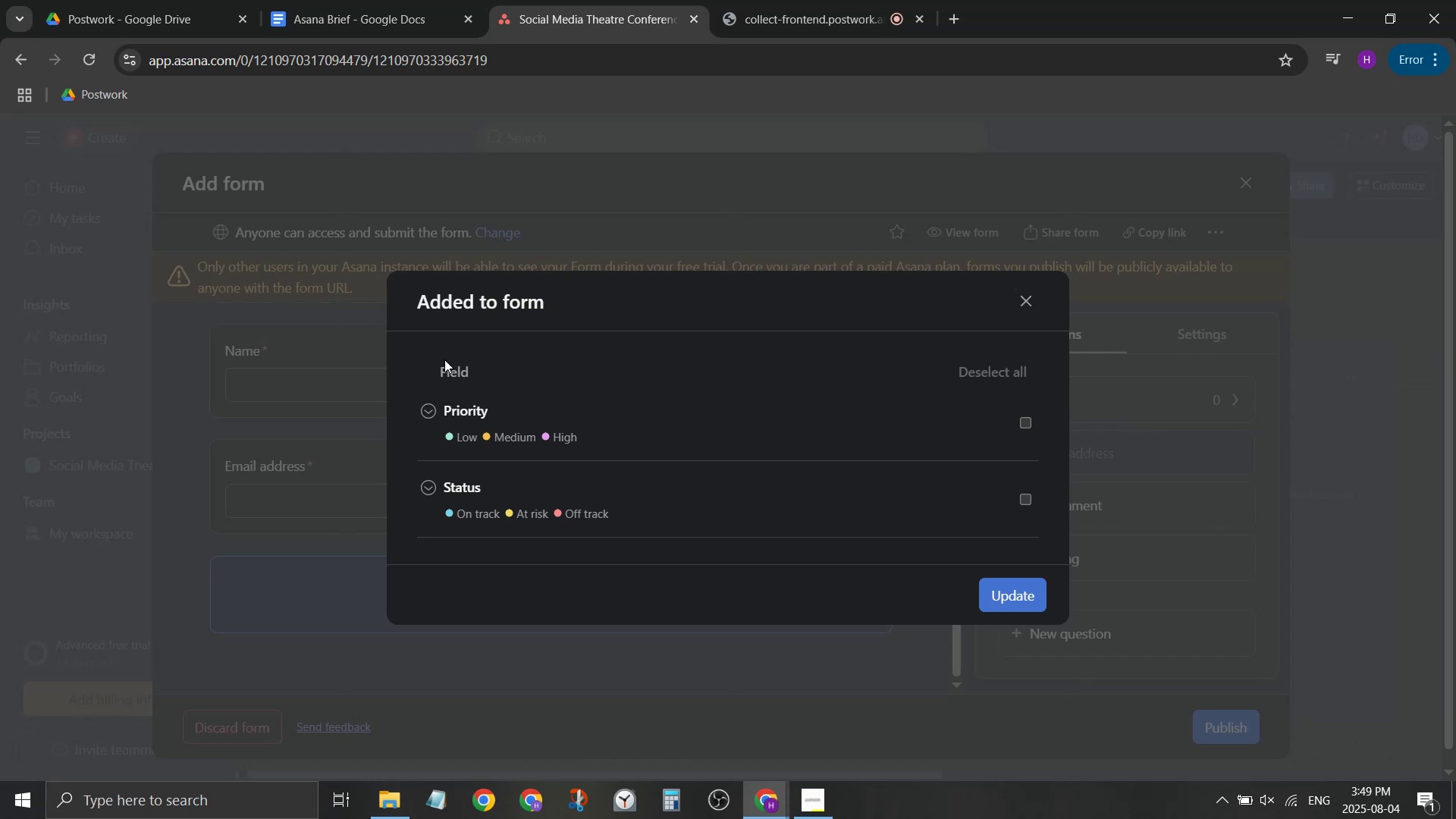 
double_click([444, 359])
 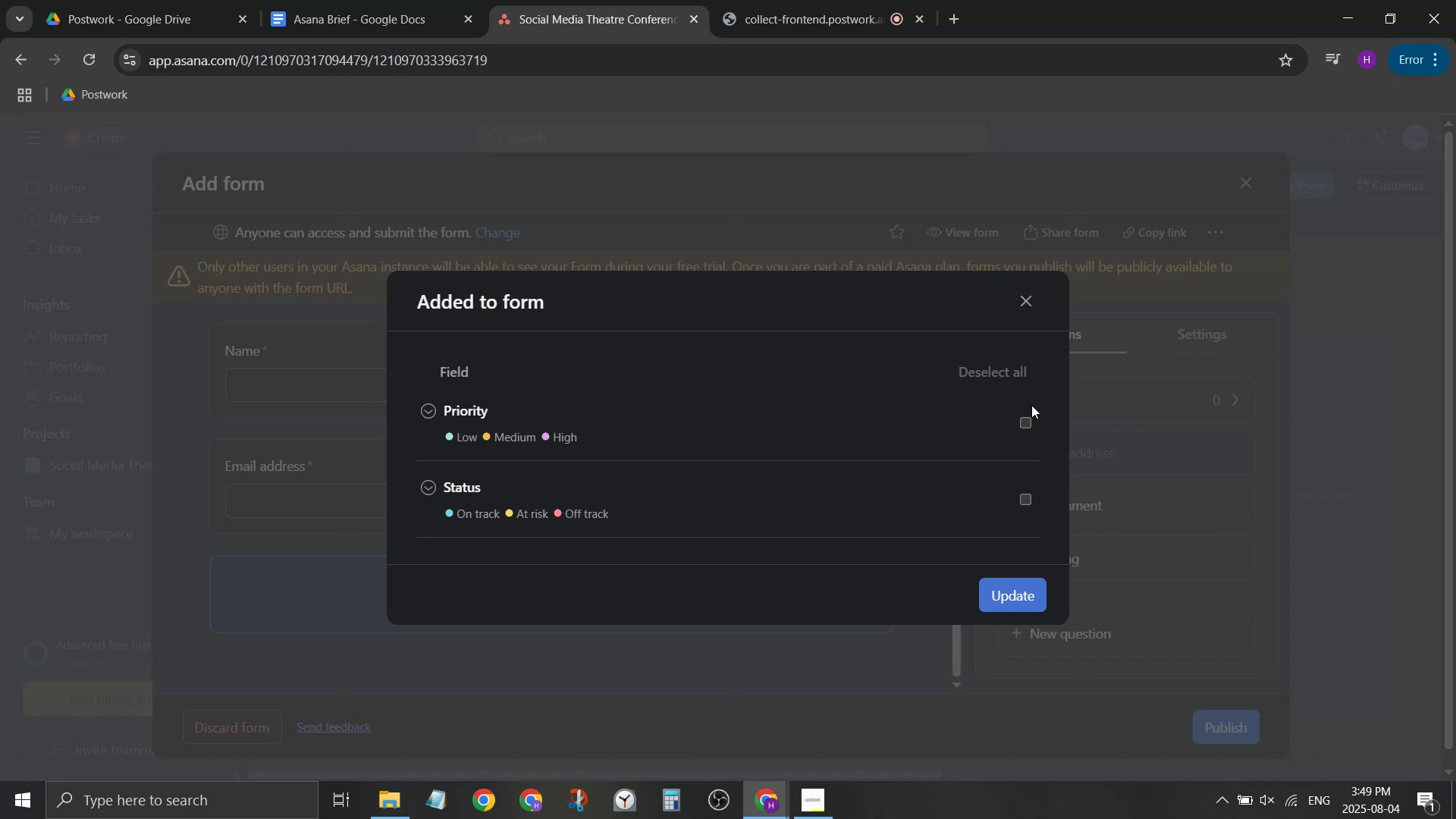 
left_click([1033, 413])
 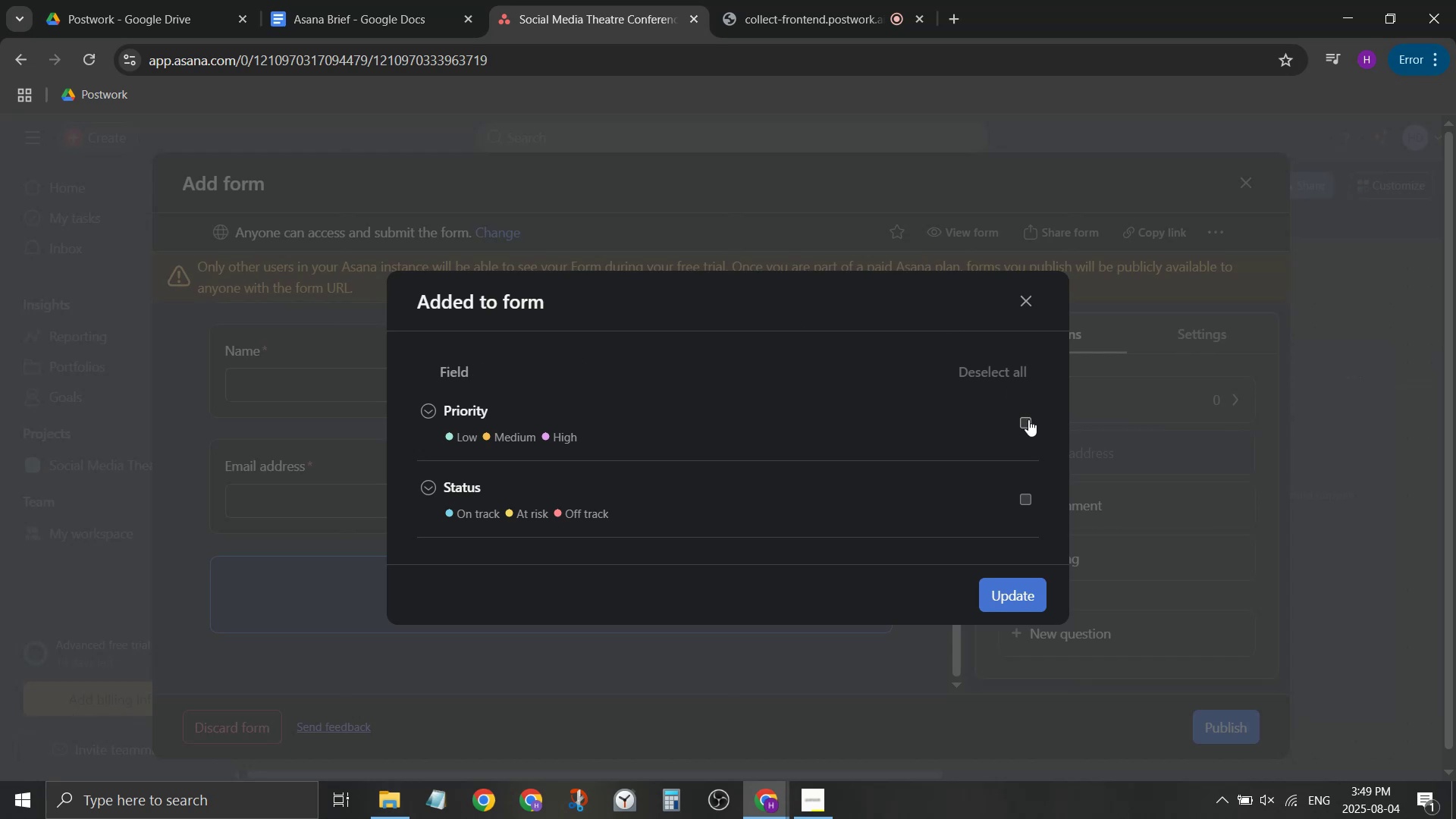 
left_click([1028, 419])
 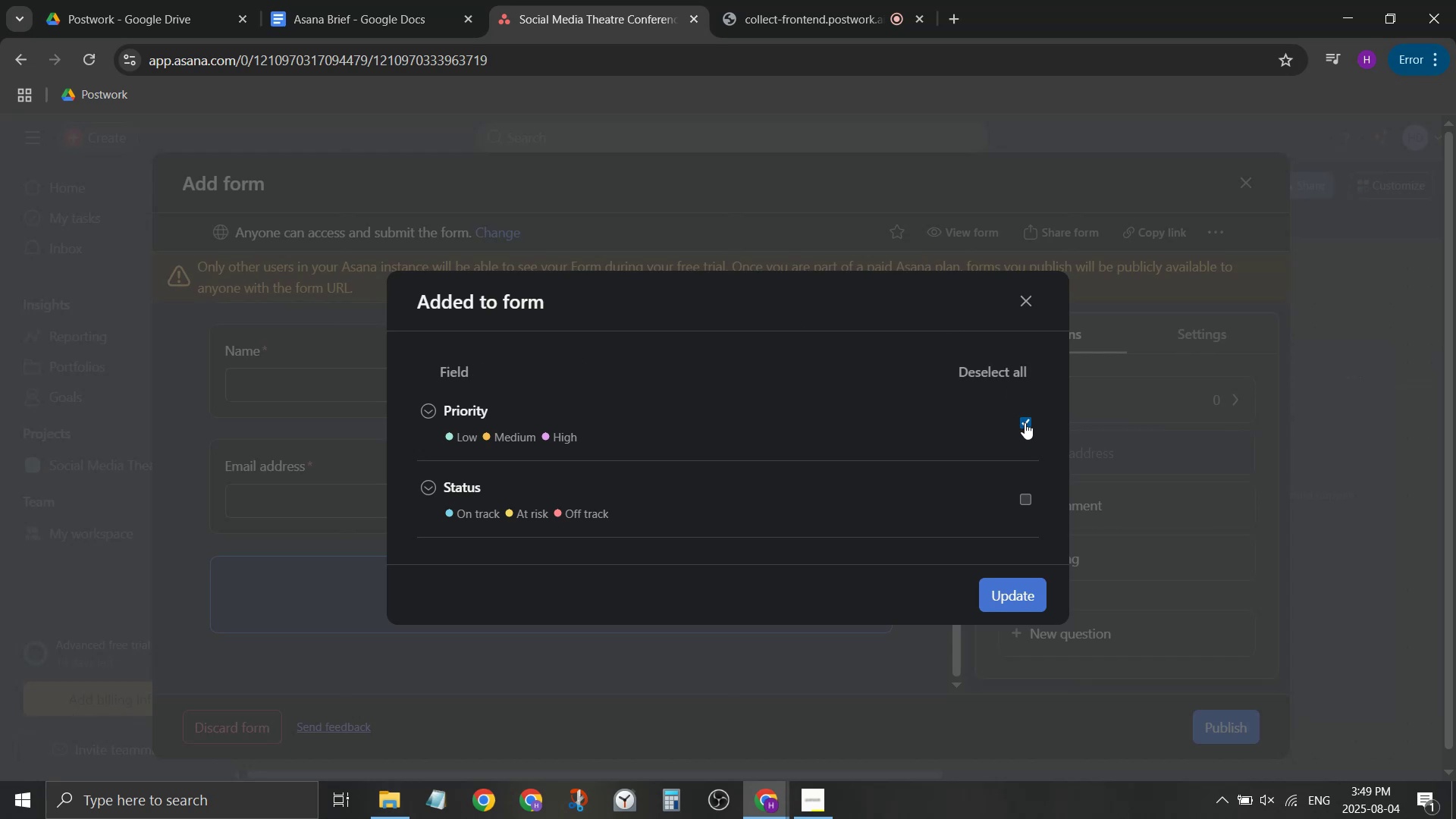 
left_click([1025, 422])
 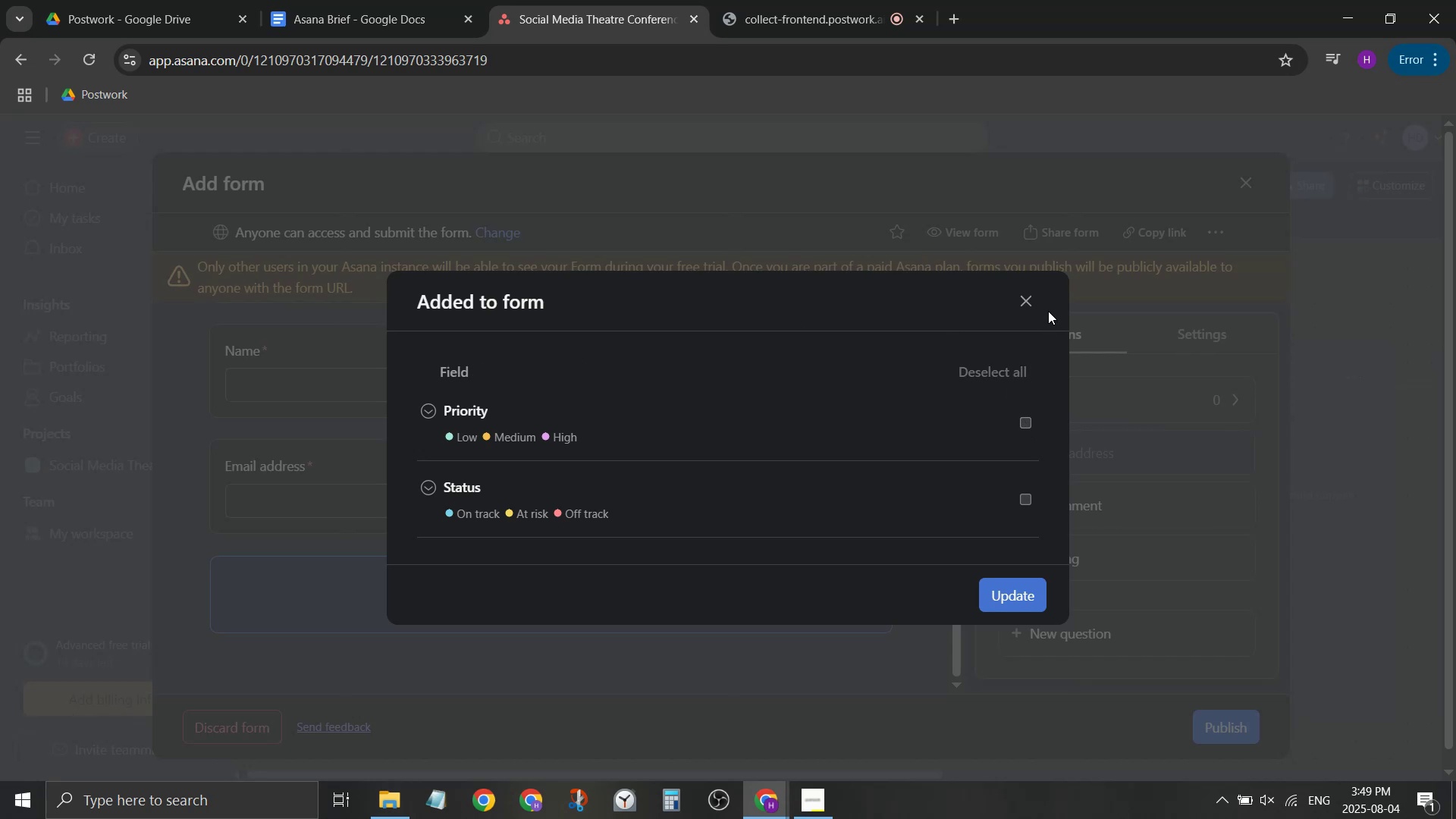 
left_click([1025, 309])
 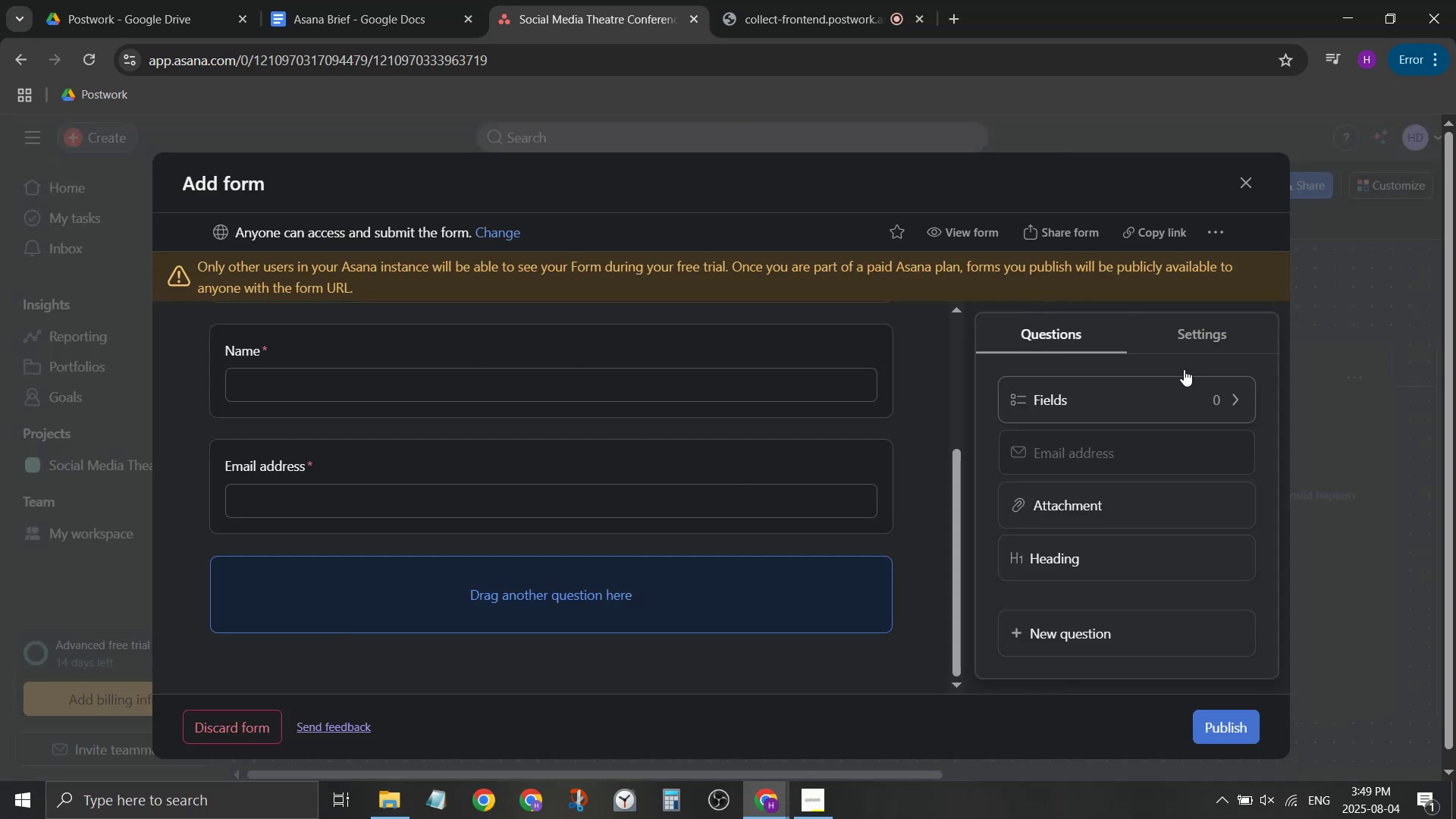 
left_click([1199, 337])
 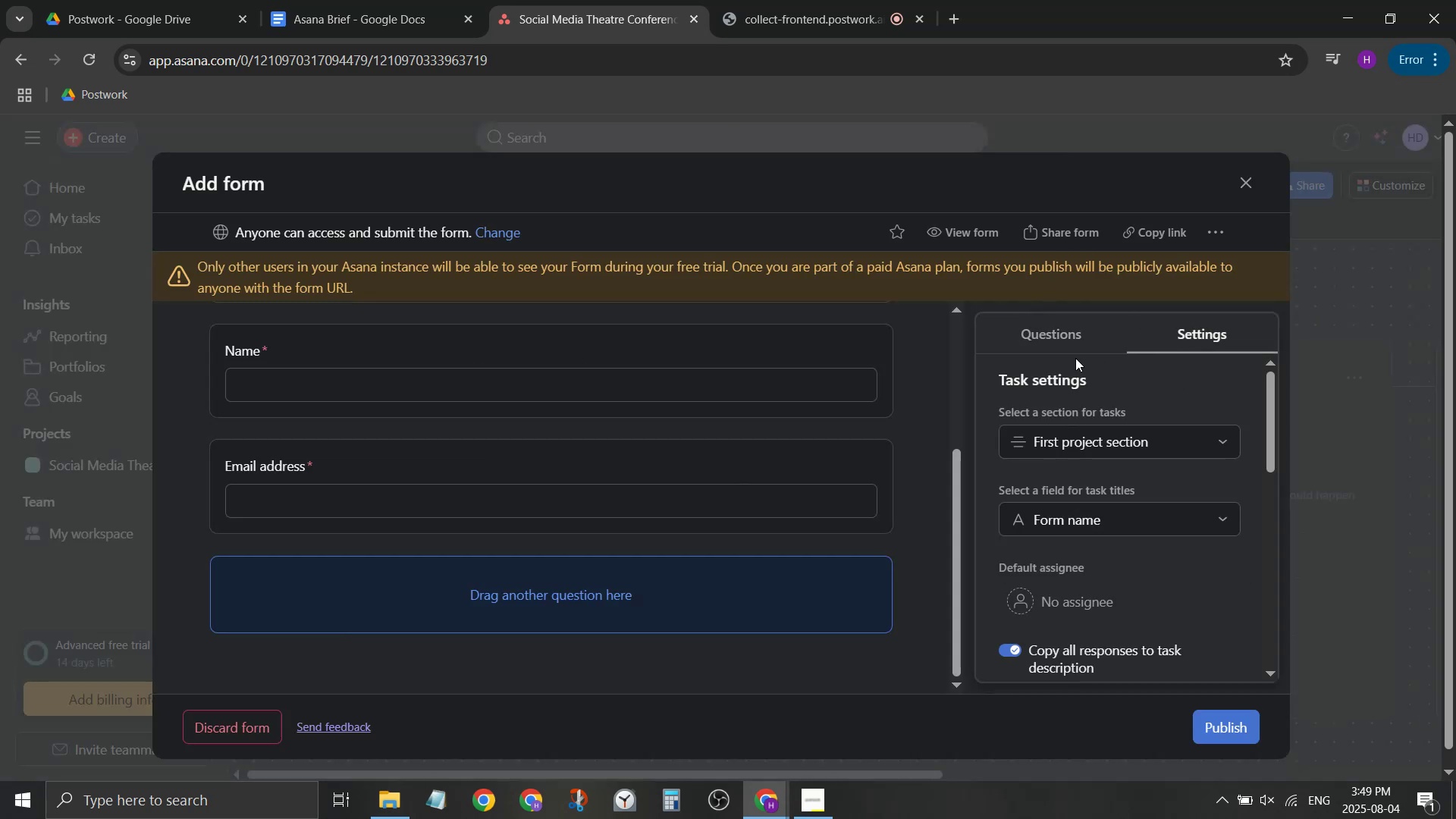 
left_click([1076, 349])
 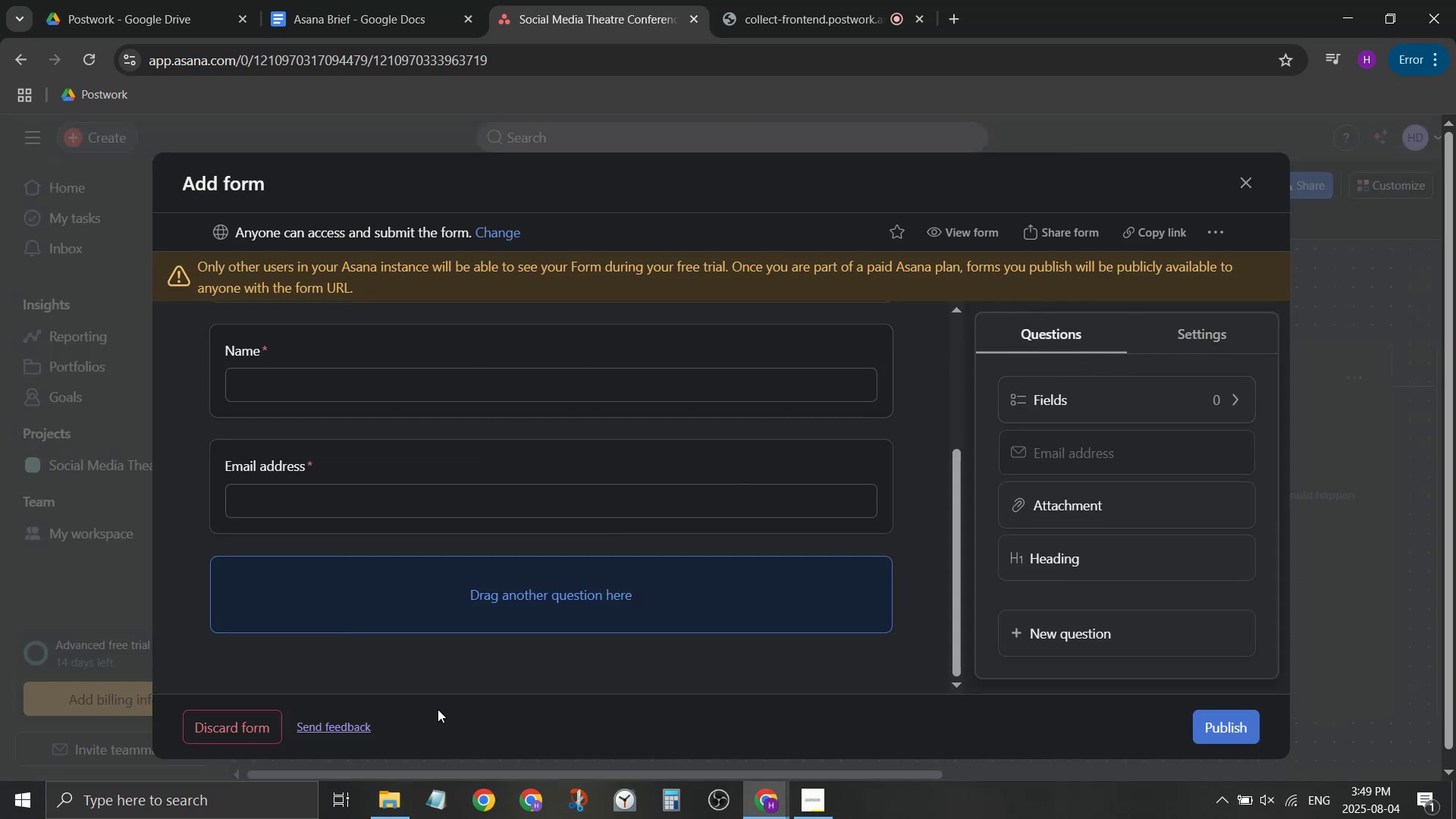 
left_click([576, 608])
 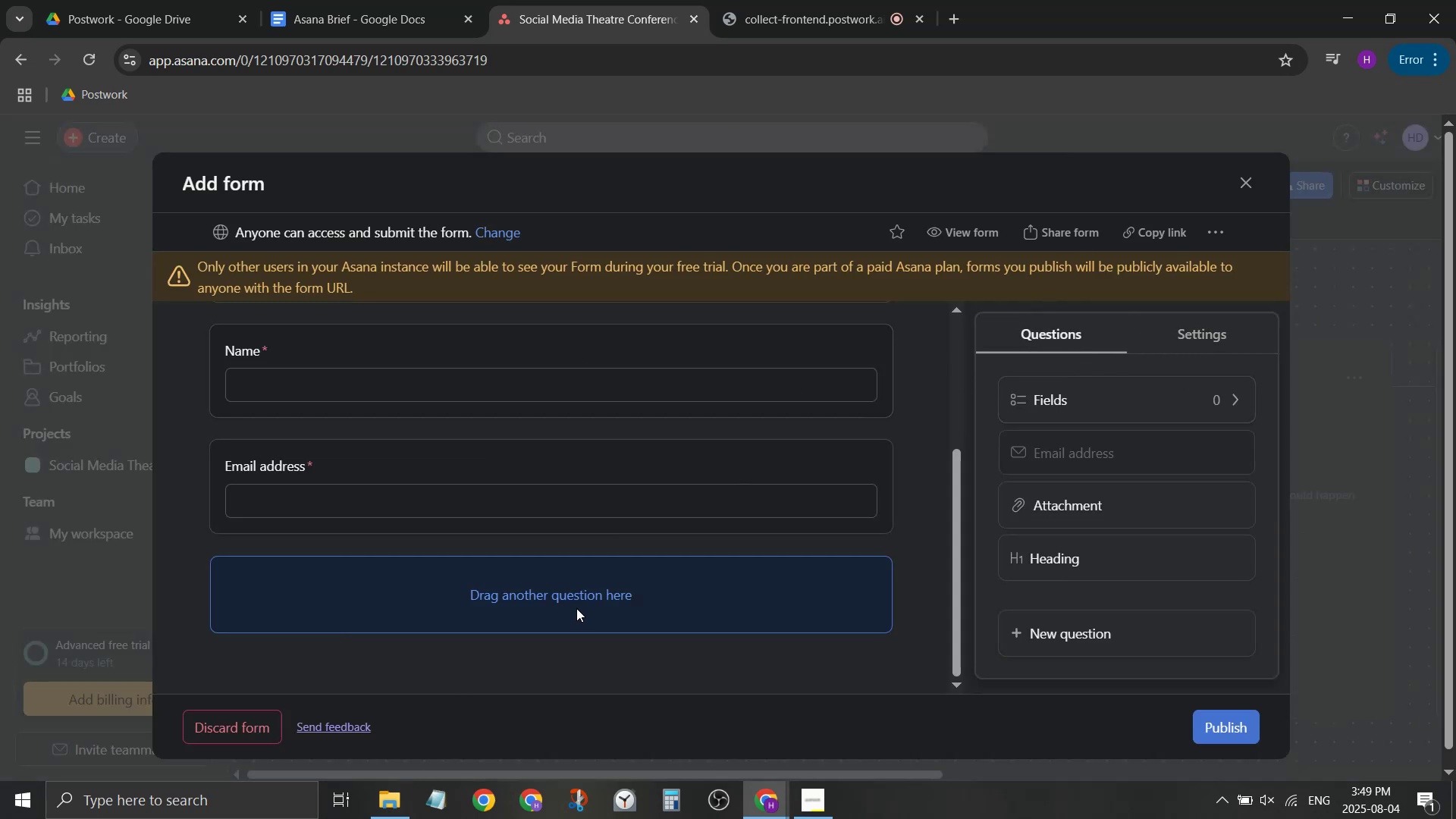 
scroll: coordinate [579, 610], scroll_direction: down, amount: 1.0
 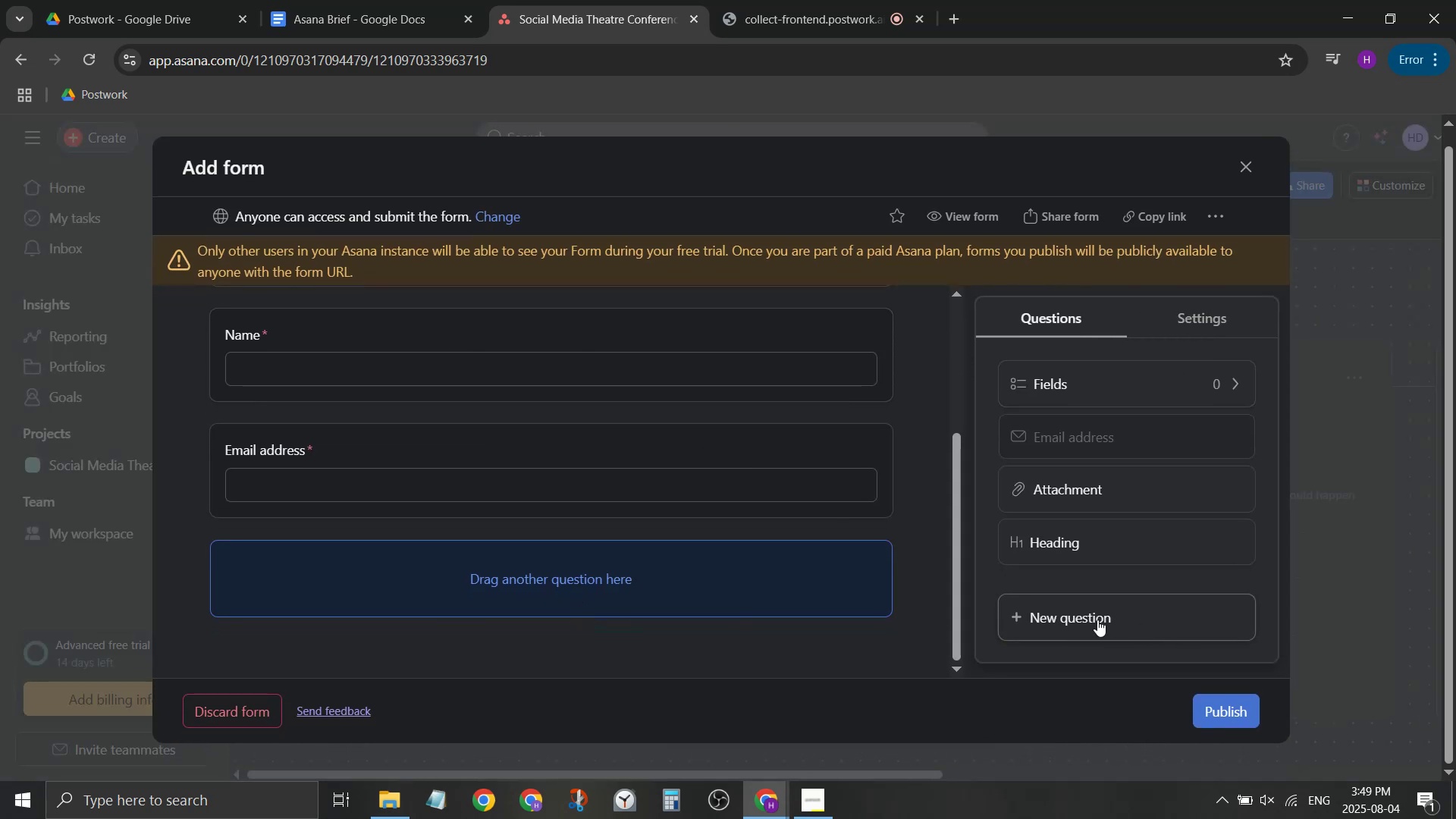 
left_click([1098, 620])
 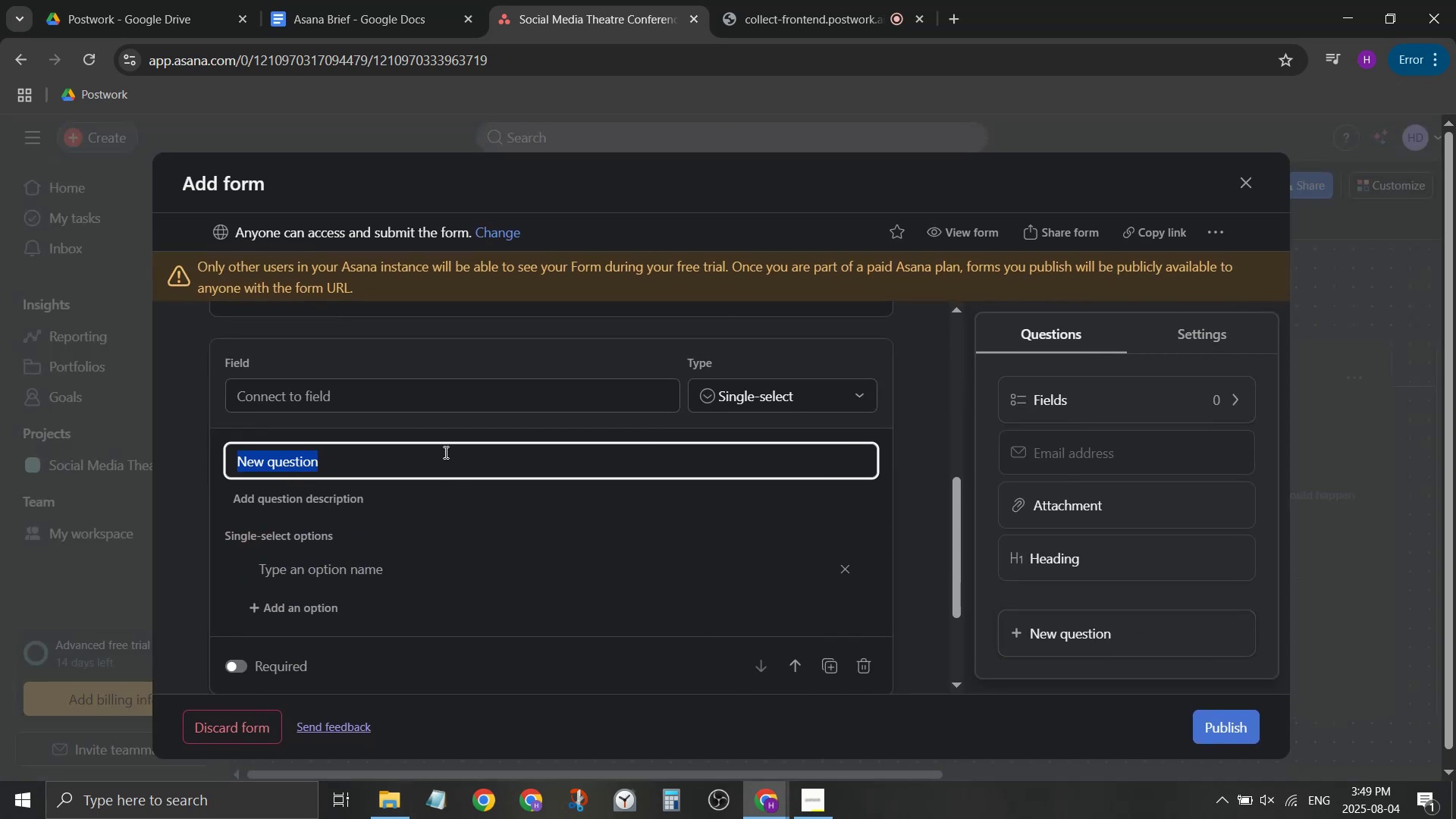 
scroll: coordinate [495, 460], scroll_direction: none, amount: 0.0
 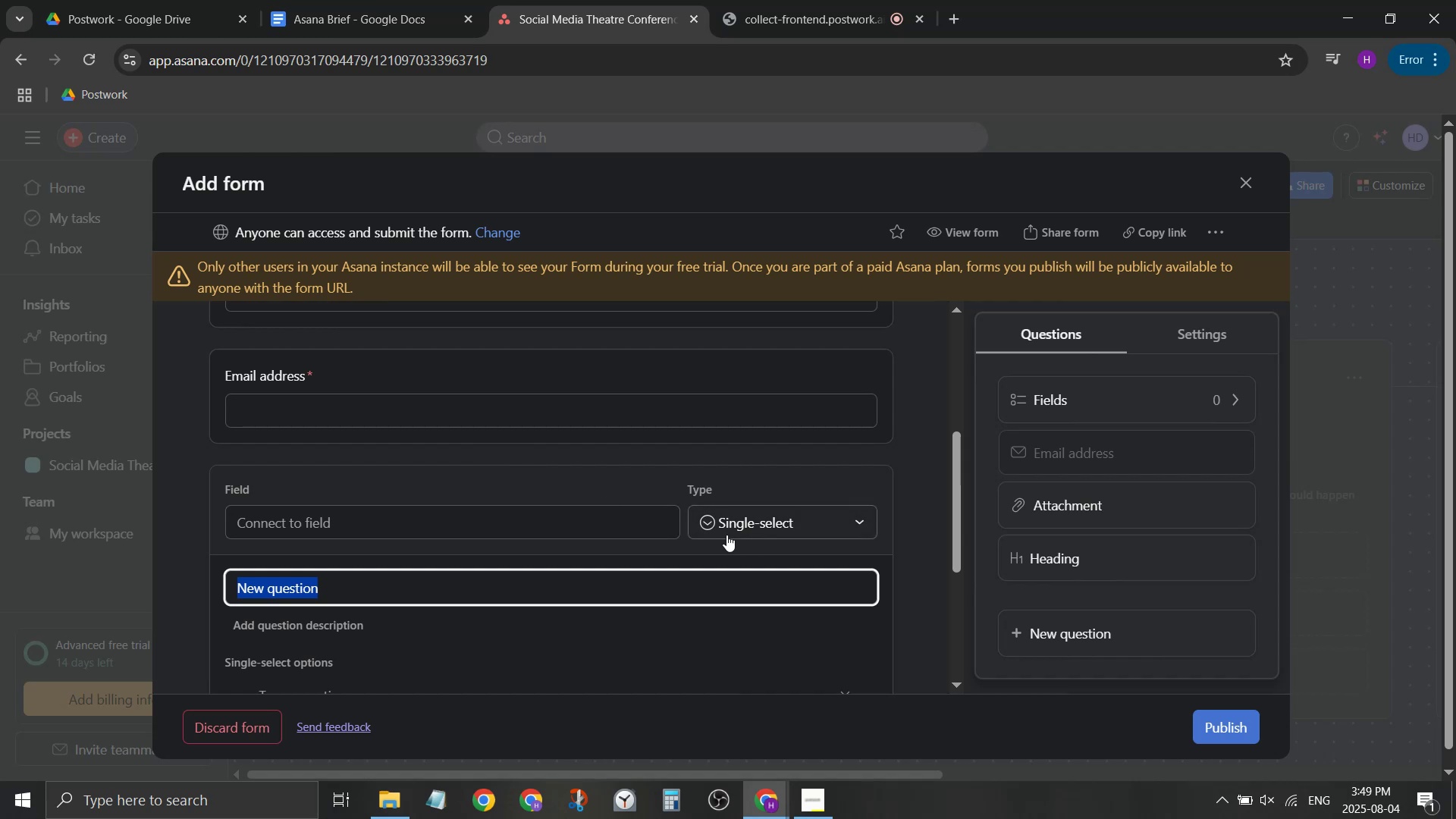 
scroll: coordinate [917, 518], scroll_direction: up, amount: 1.0
 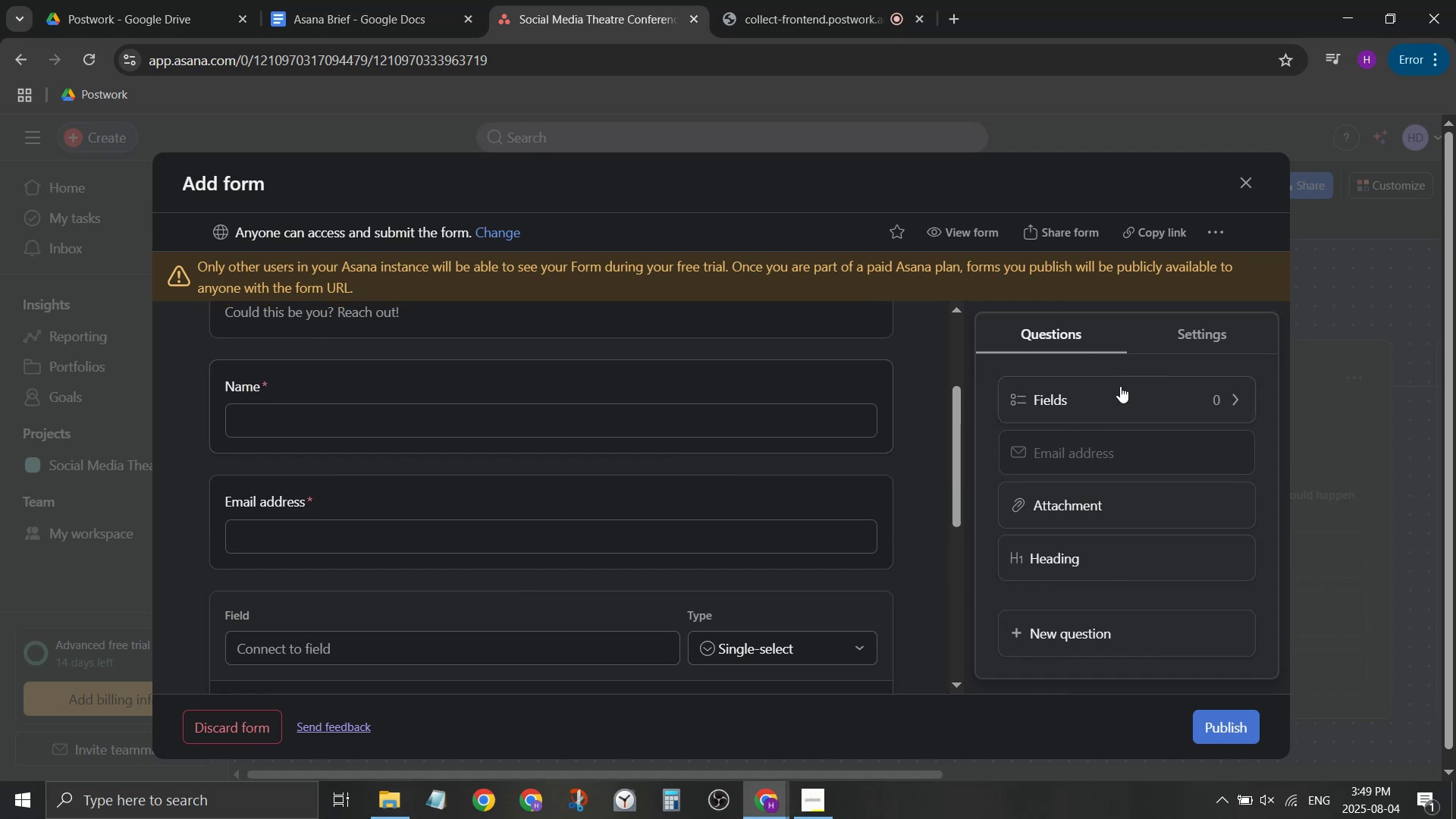 
left_click([623, 444])
 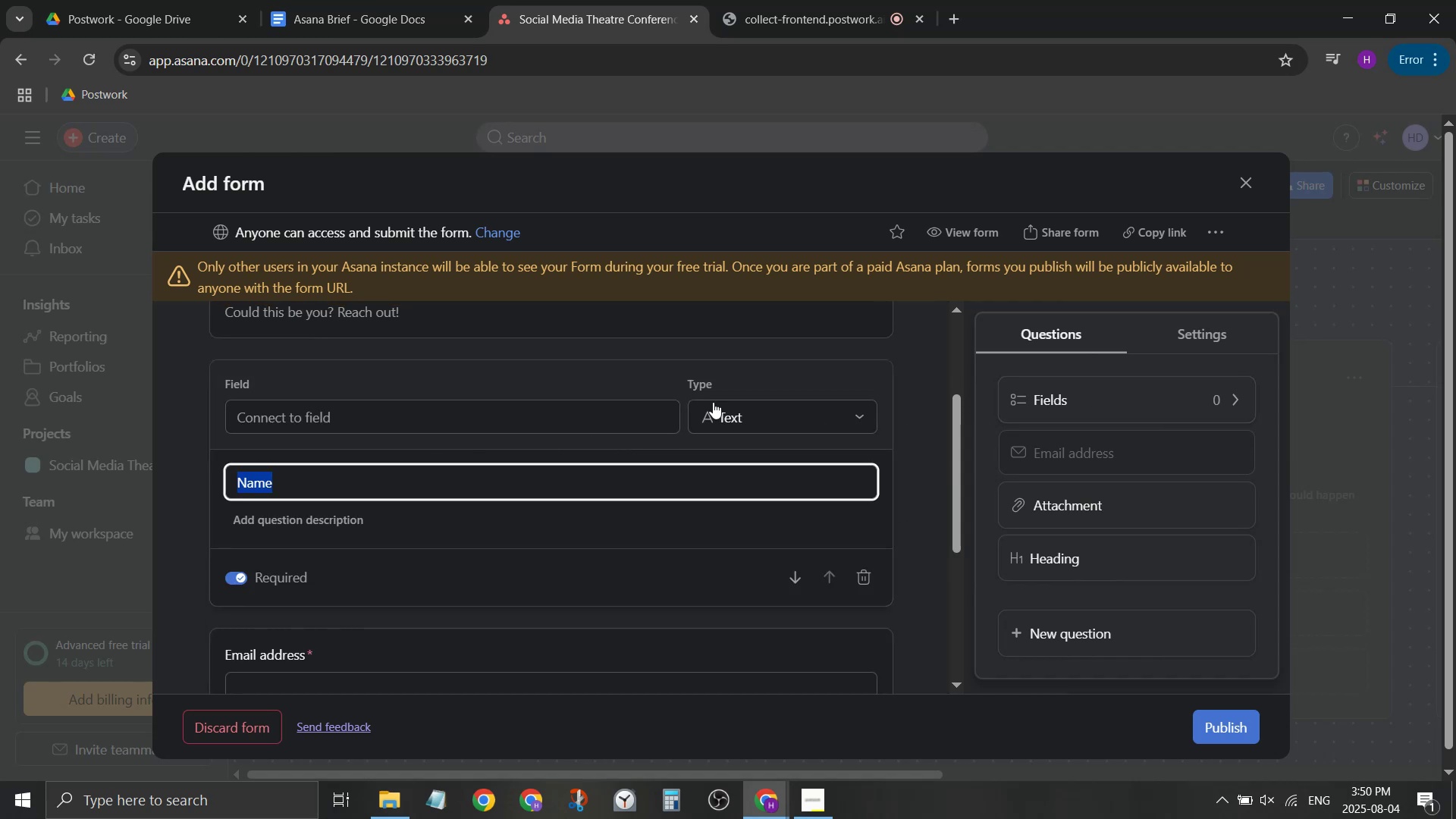 
left_click([657, 419])
 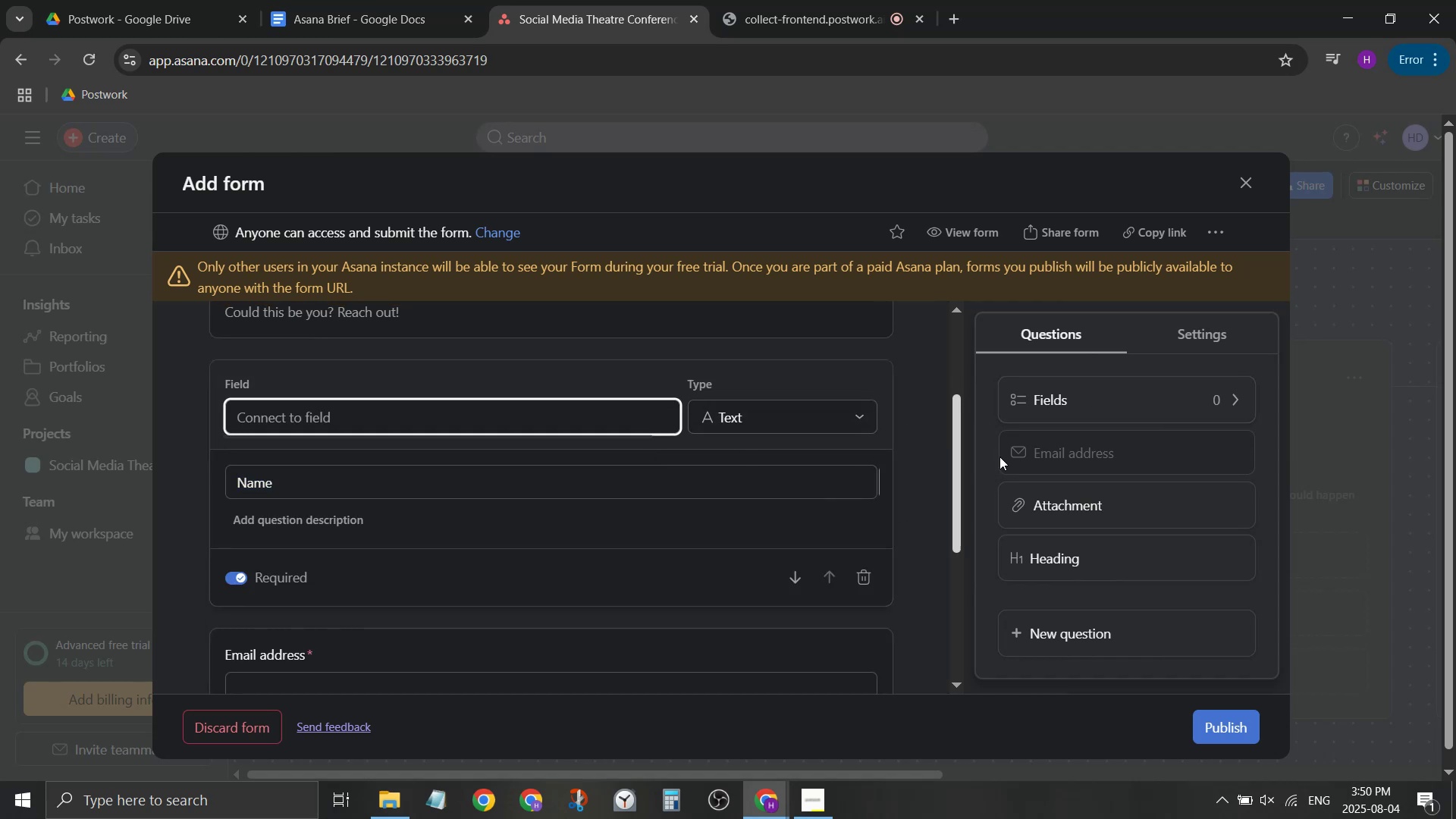 
mouse_move([1123, 397])
 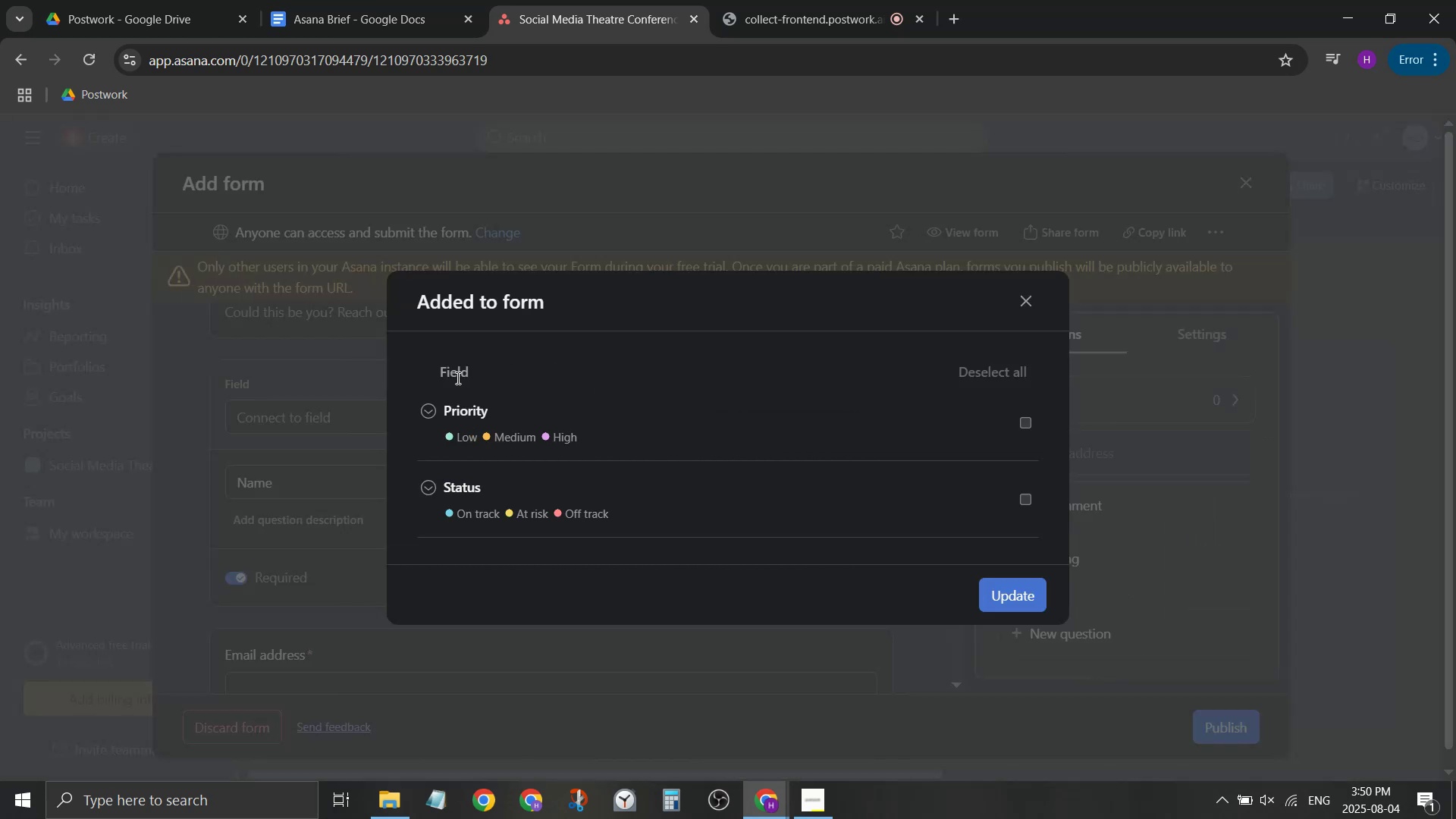 
left_click([456, 370])
 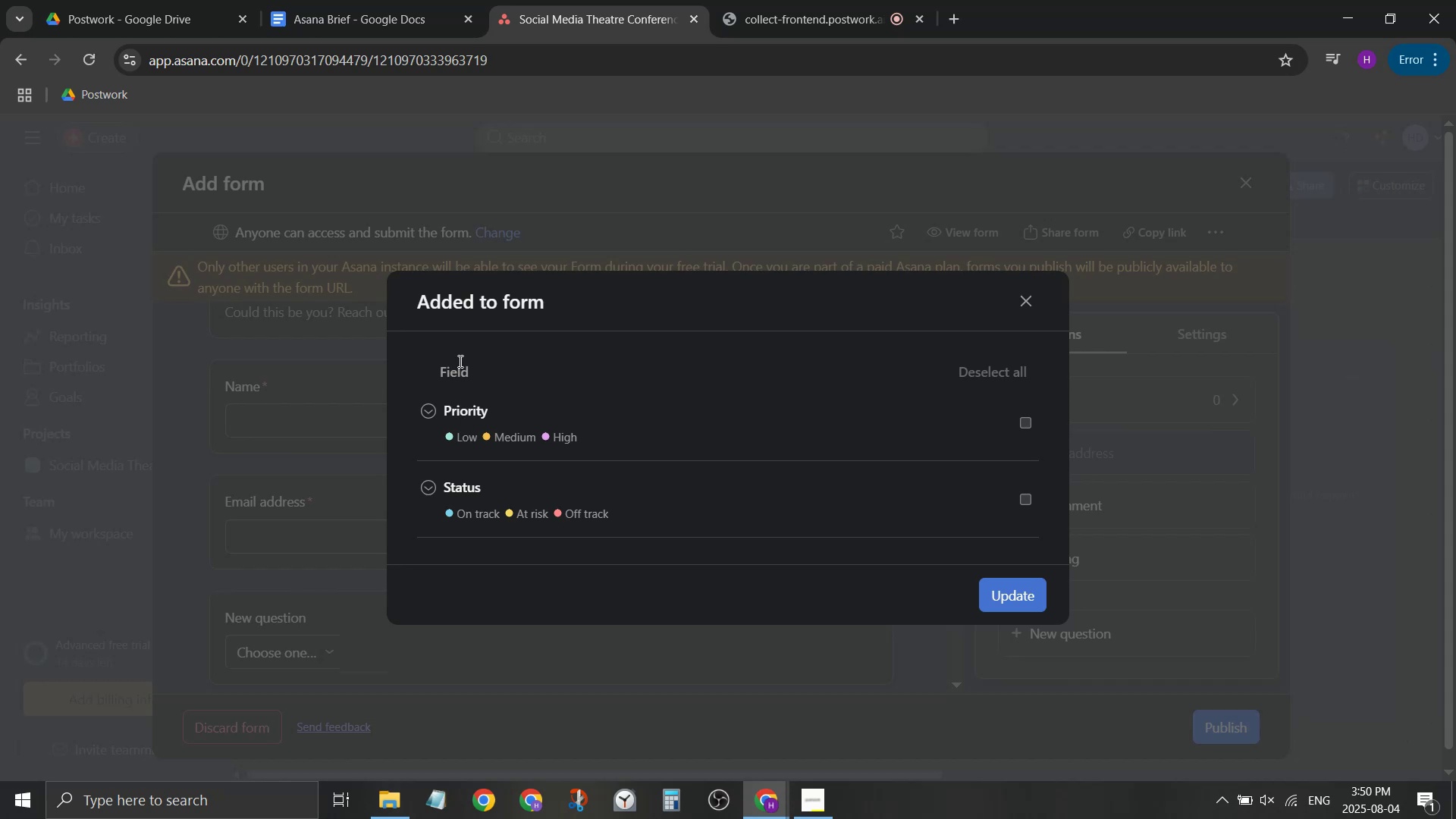 
double_click([458, 370])
 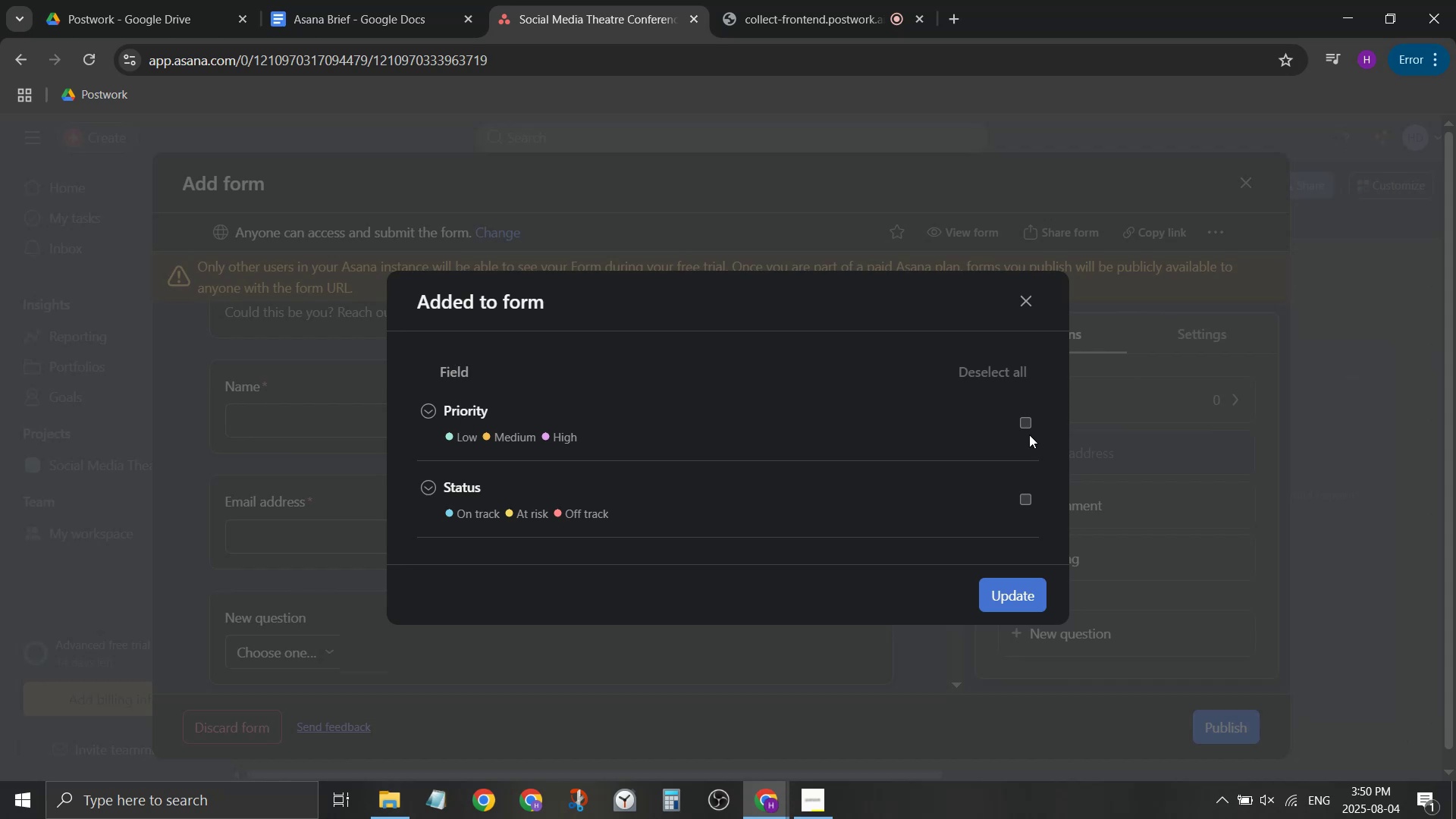 
left_click([1024, 428])
 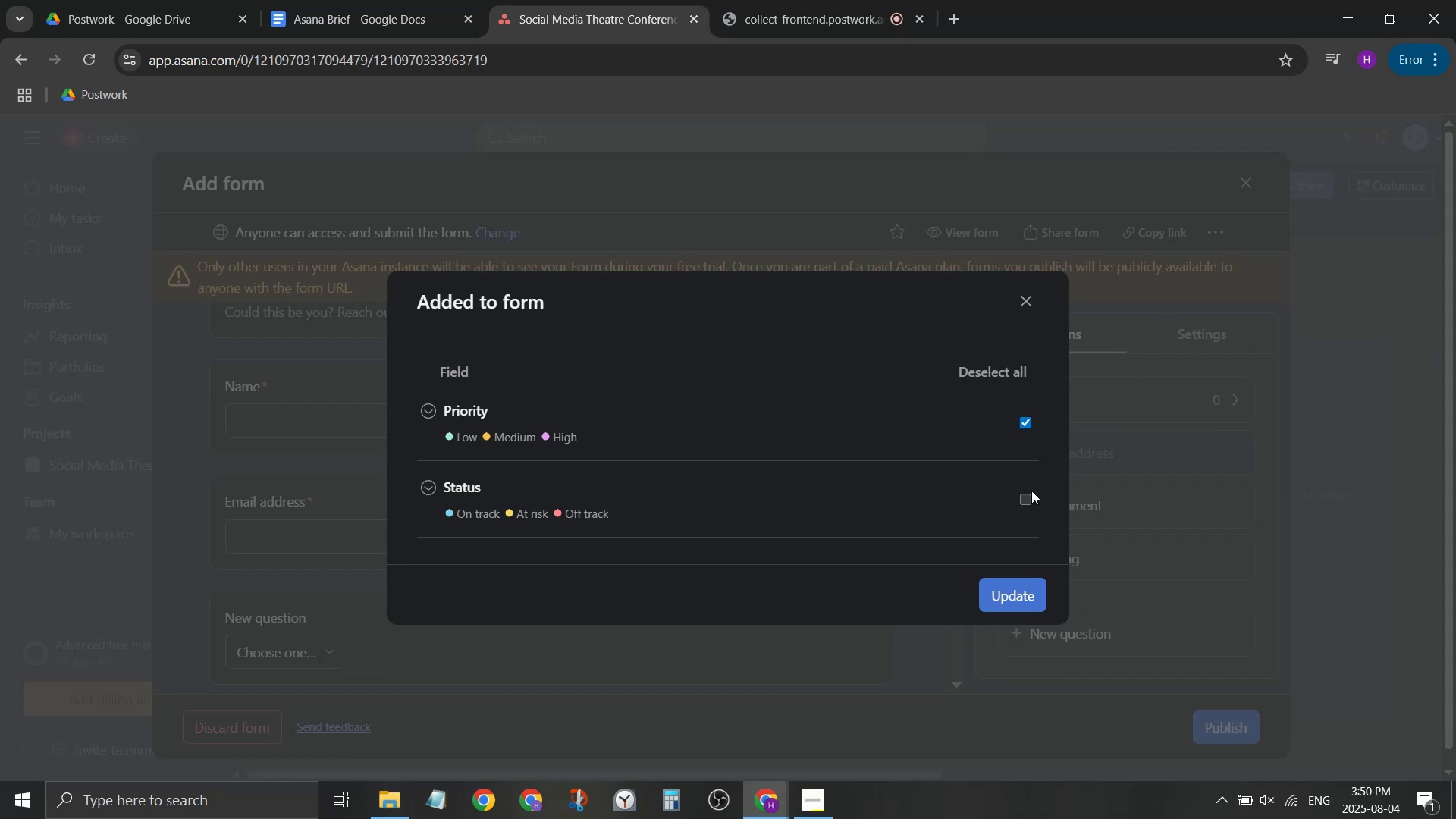 
triple_click([1032, 491])
 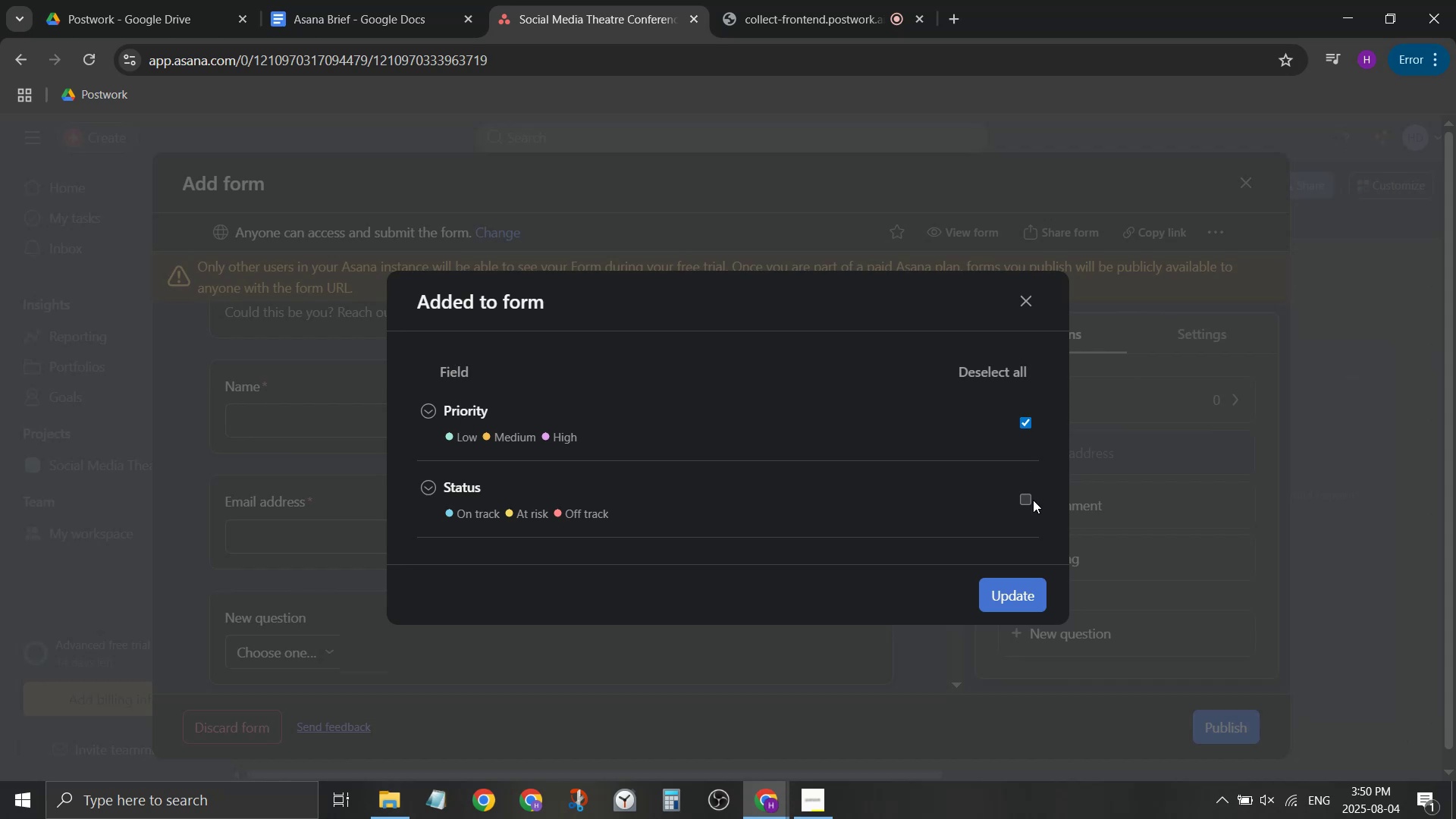 
triple_click([1032, 502])
 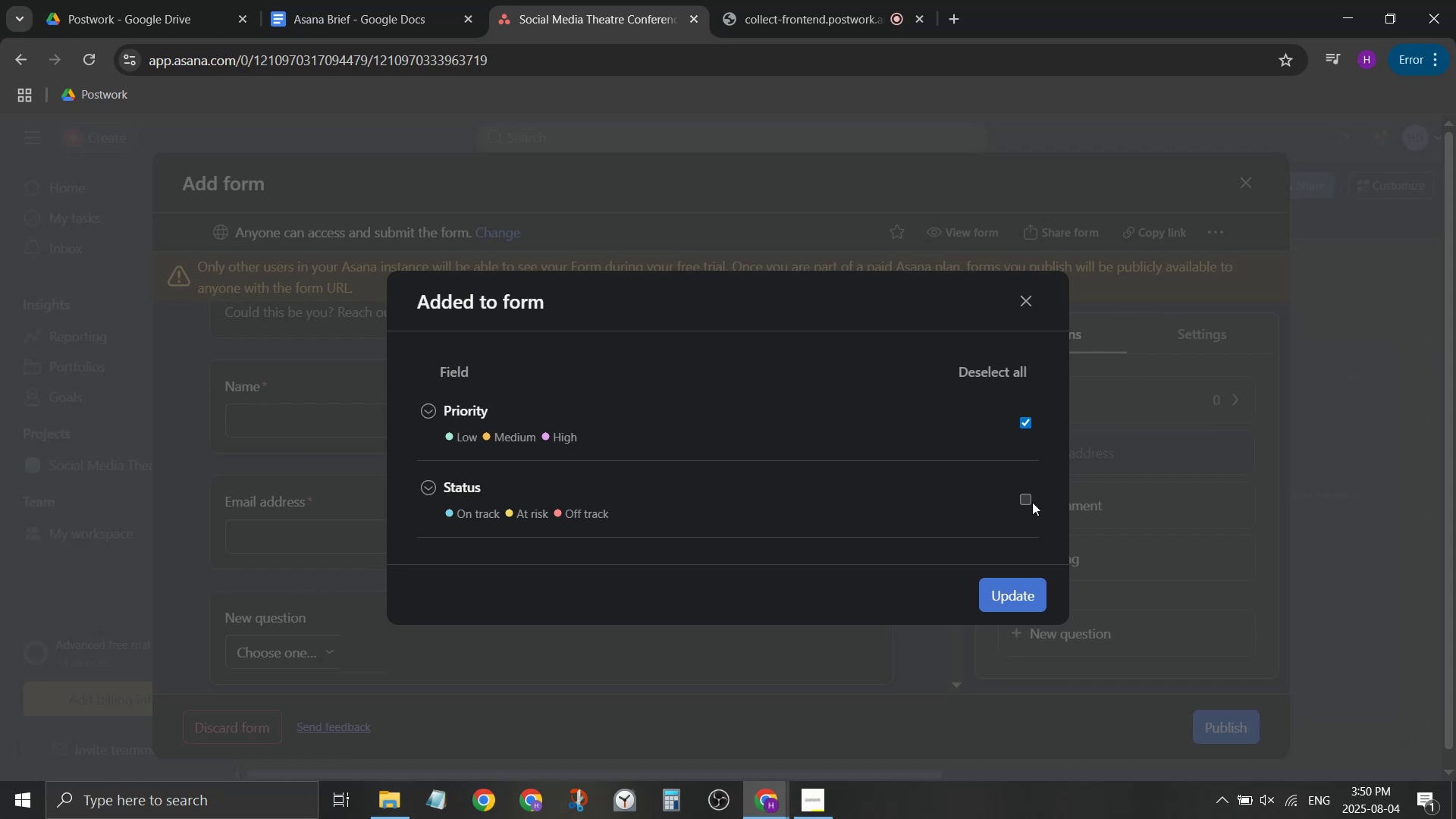 
left_click([1027, 500])
 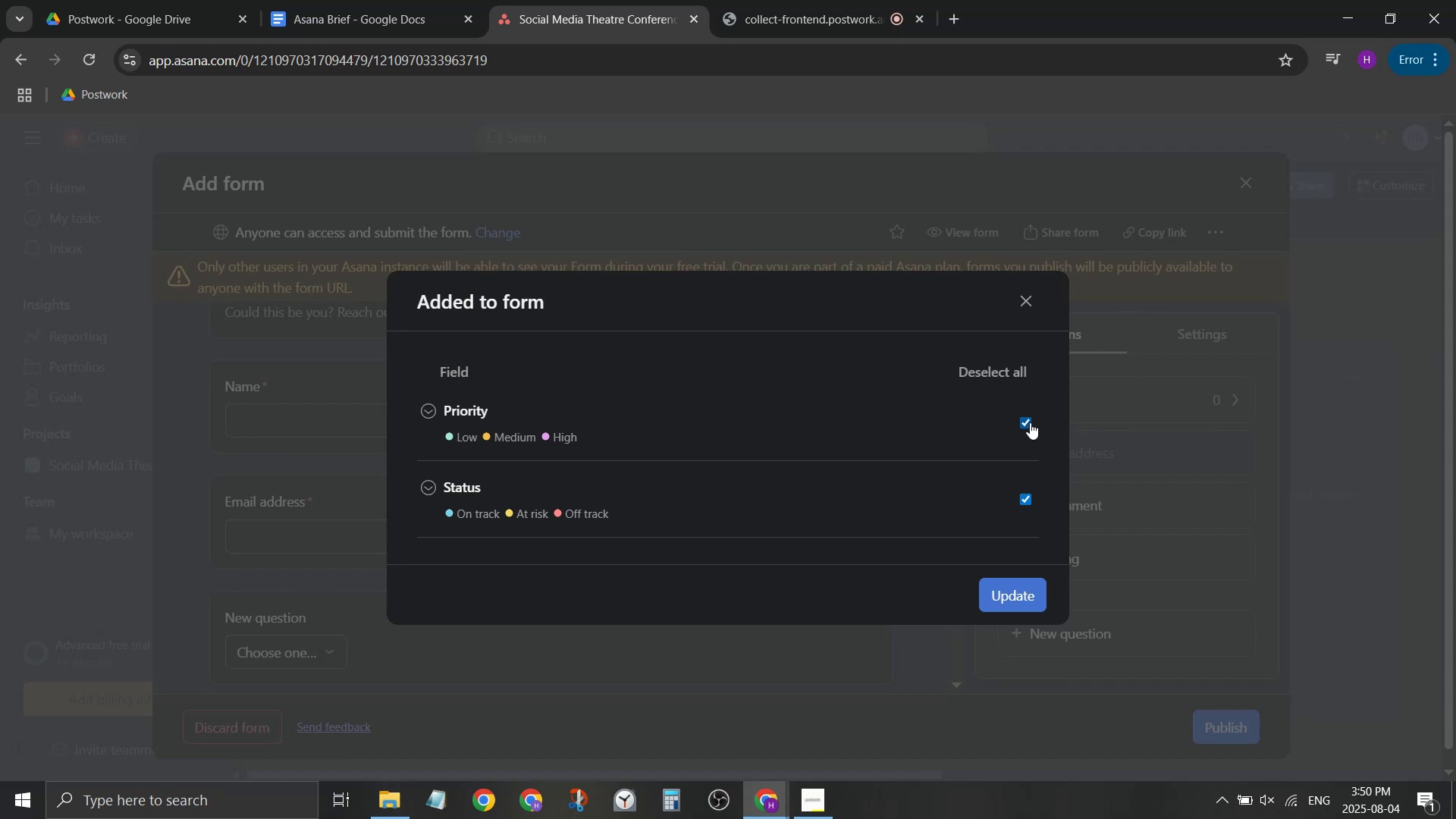 
left_click([1028, 417])
 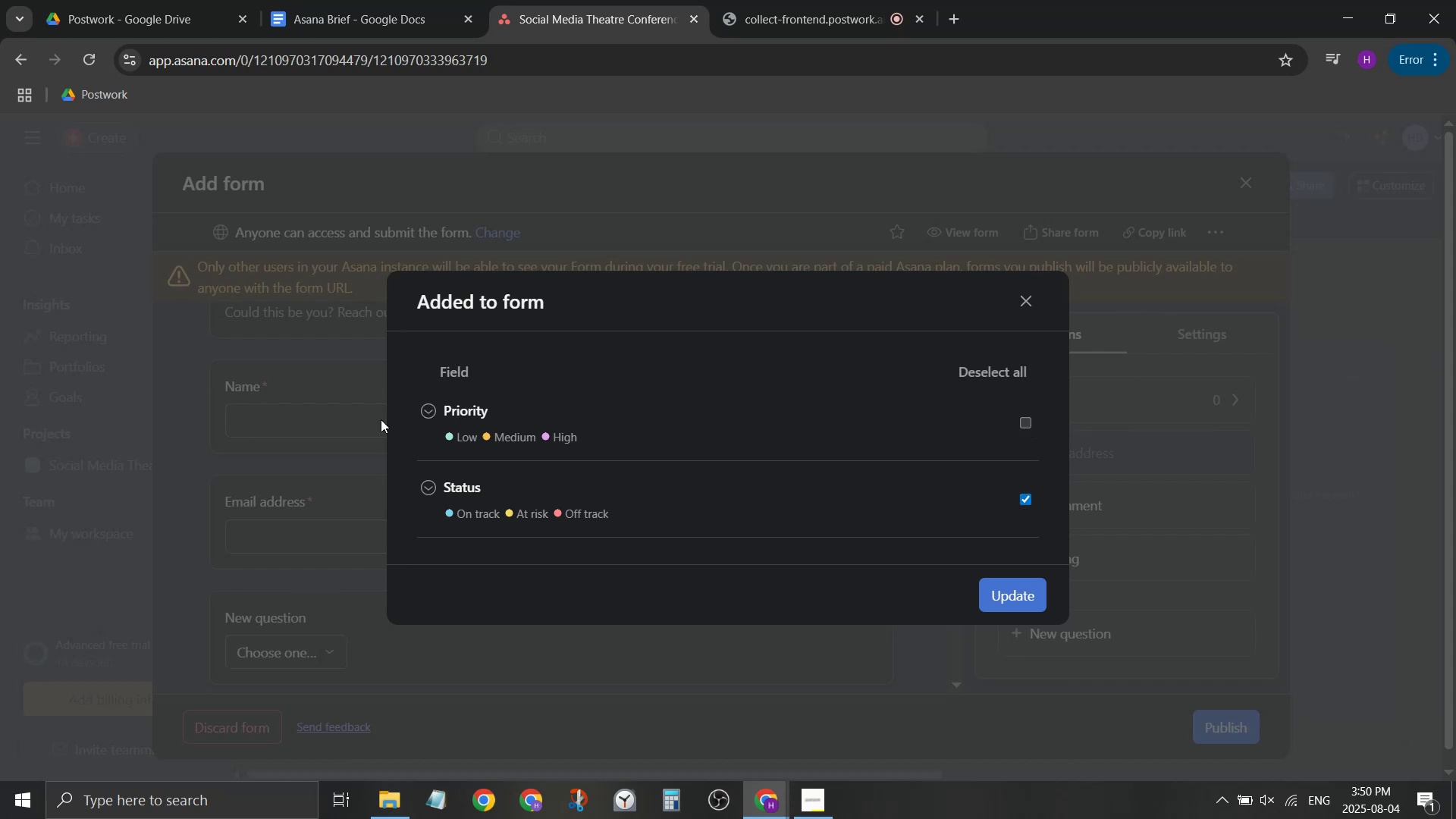 
left_click([457, 361])
 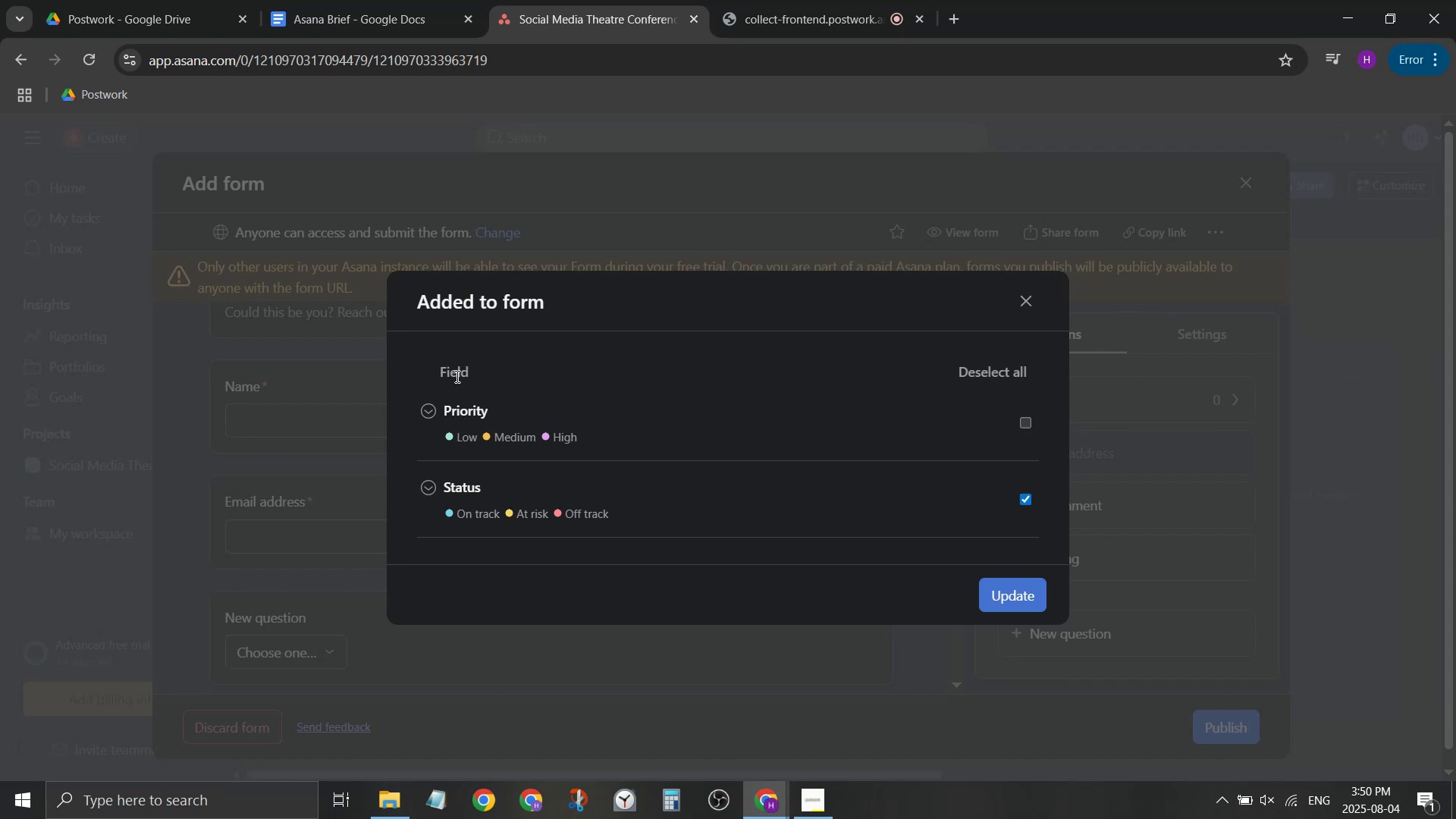 
left_click([456, 376])
 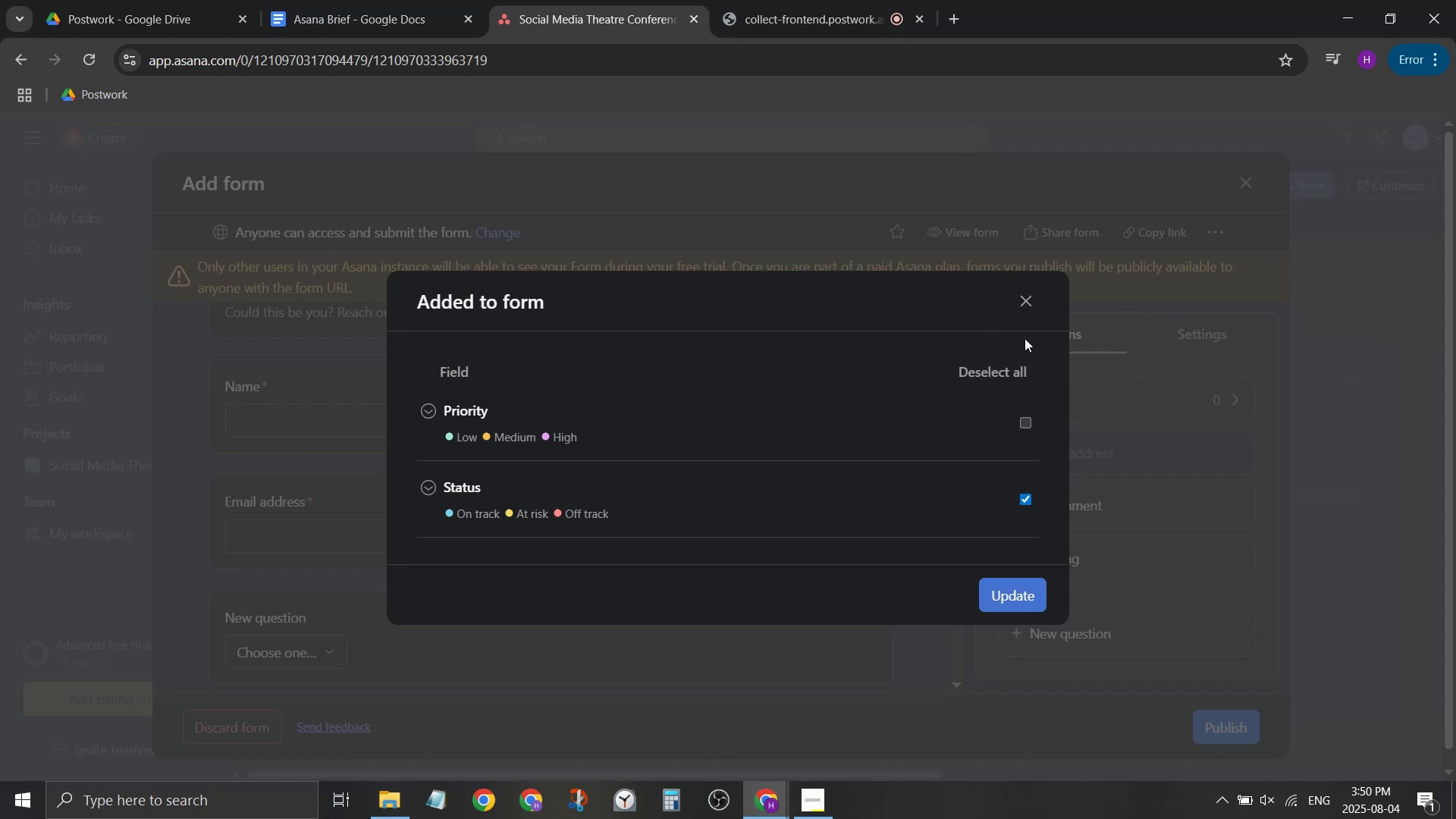 
left_click([1008, 373])
 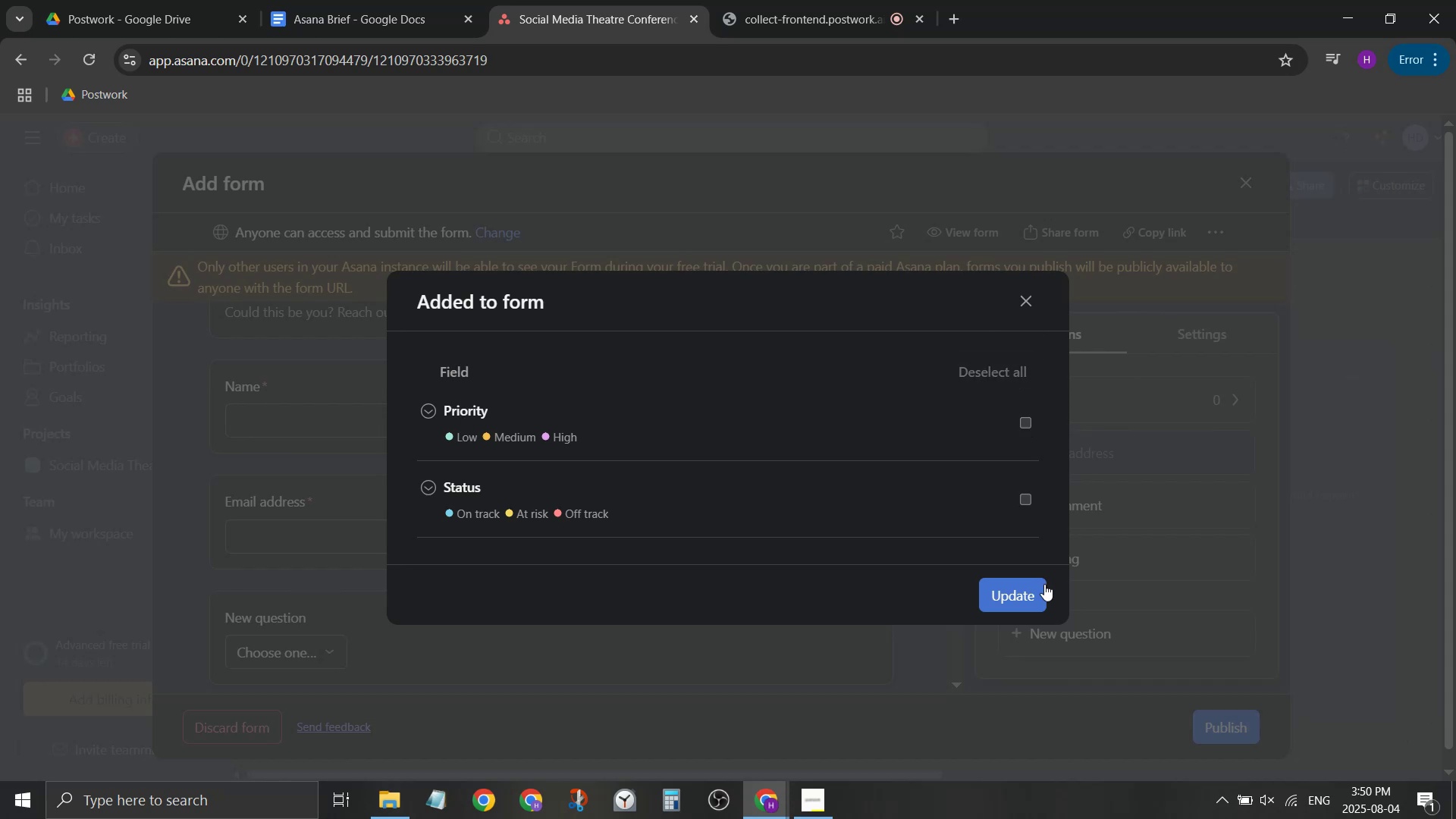 
left_click([1028, 599])
 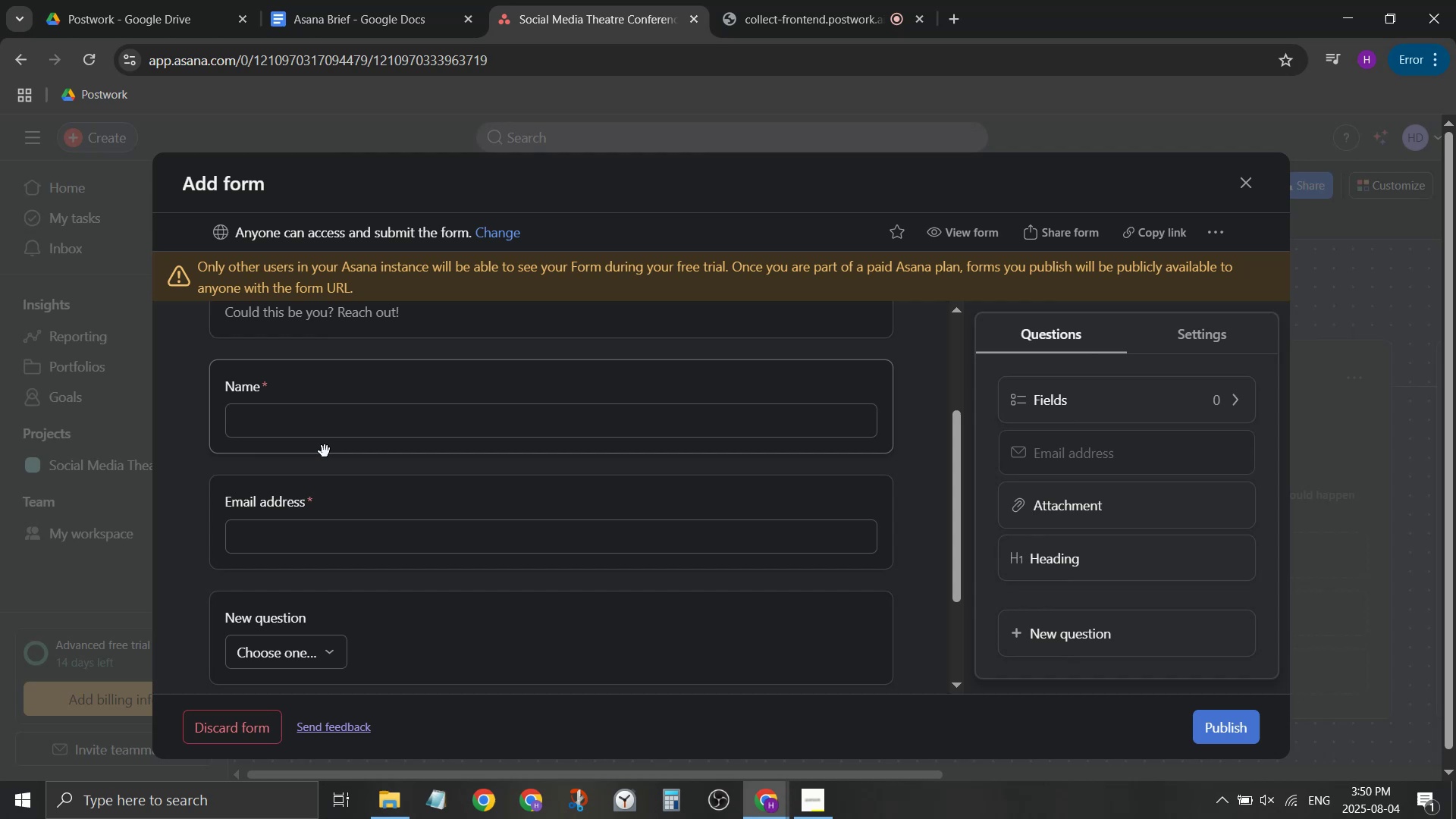 
left_click([375, 390])
 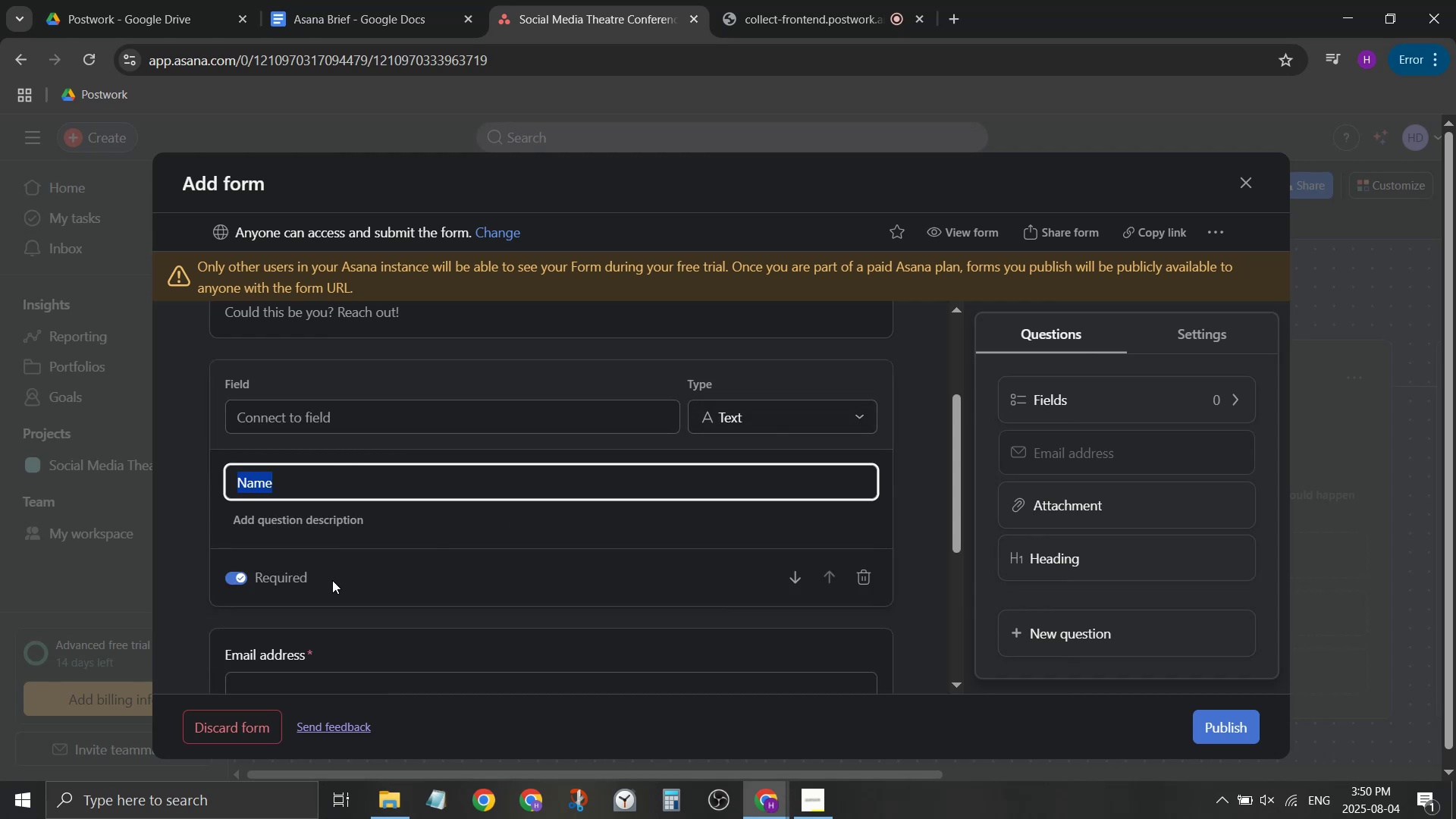 
scroll: coordinate [432, 587], scroll_direction: down, amount: 2.0
 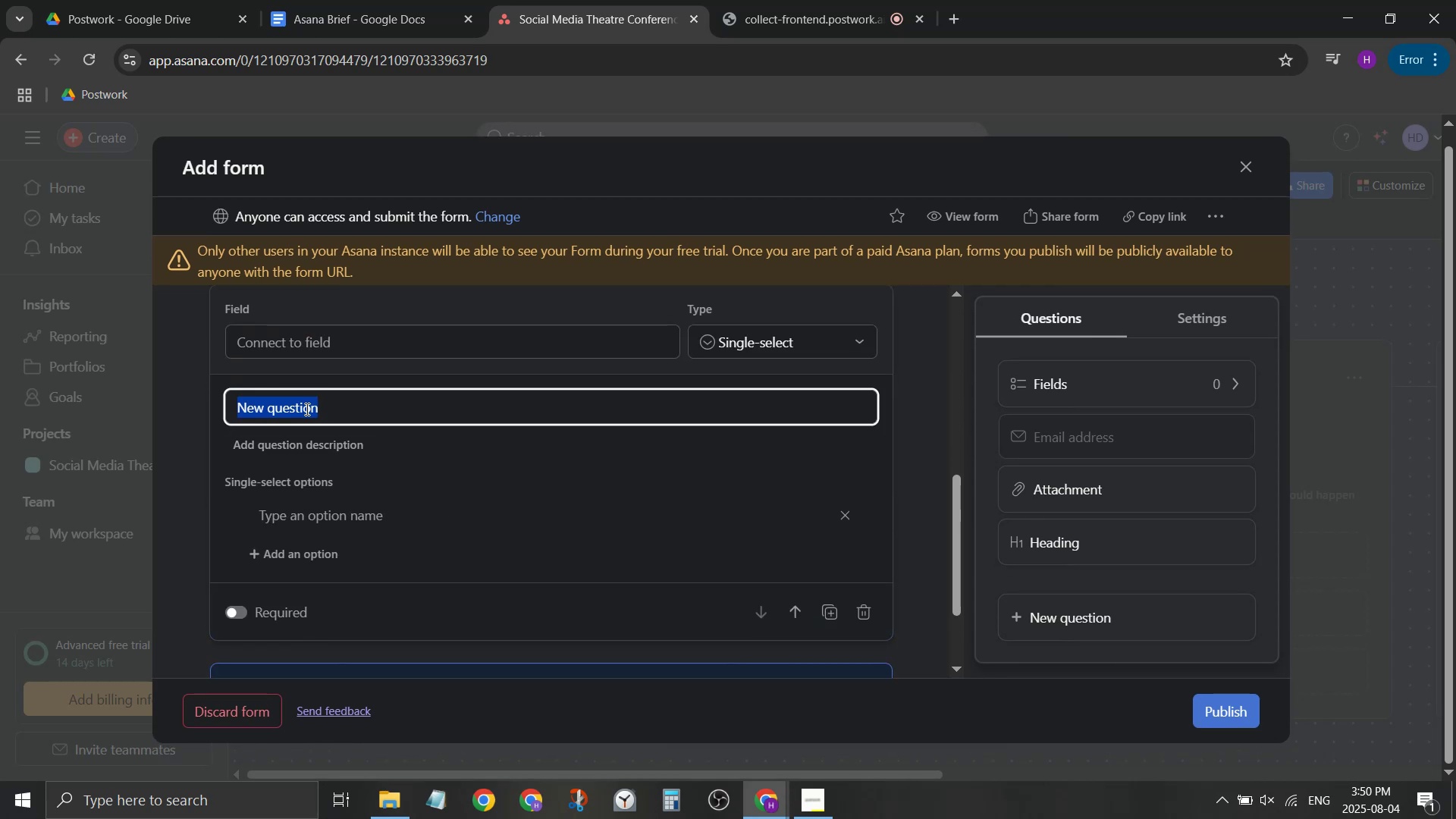 
scroll: coordinate [183, 485], scroll_direction: none, amount: 0.0
 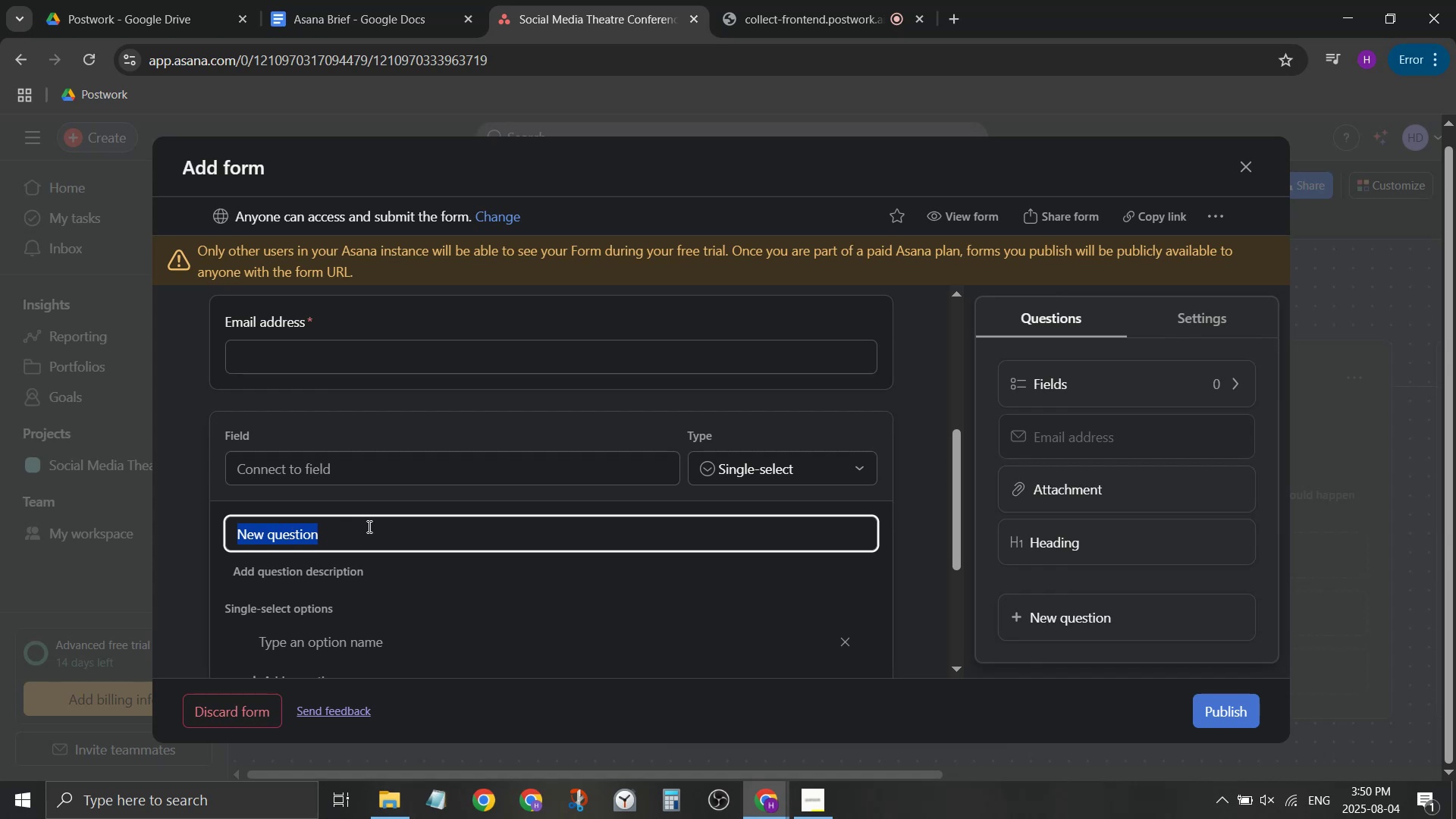 
wait(6.53)
 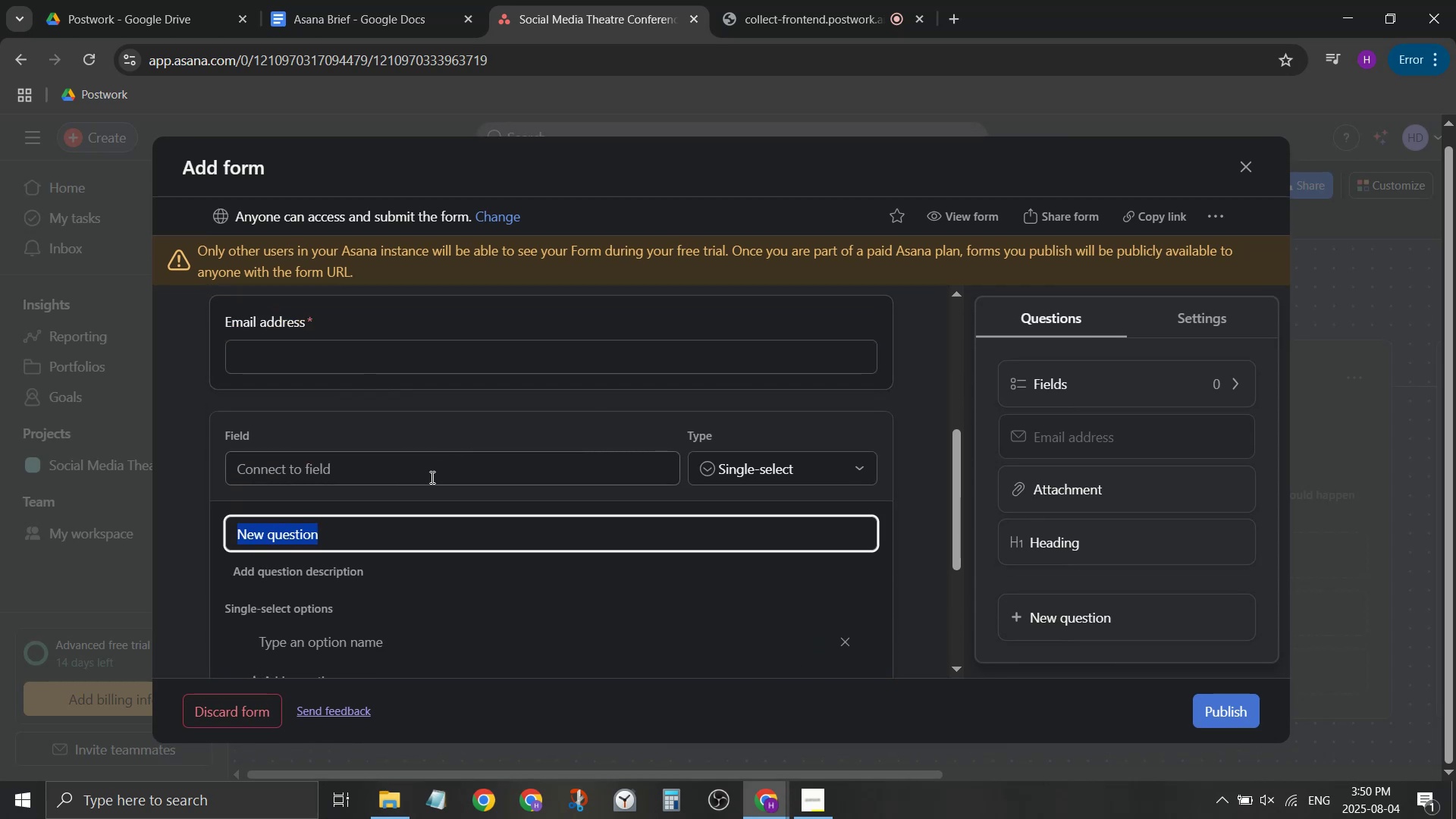 
type(Tell)
key(Backspace)
key(Backspace)
key(Backspace)
key(Backspace)
type(Tell us about yourself )
 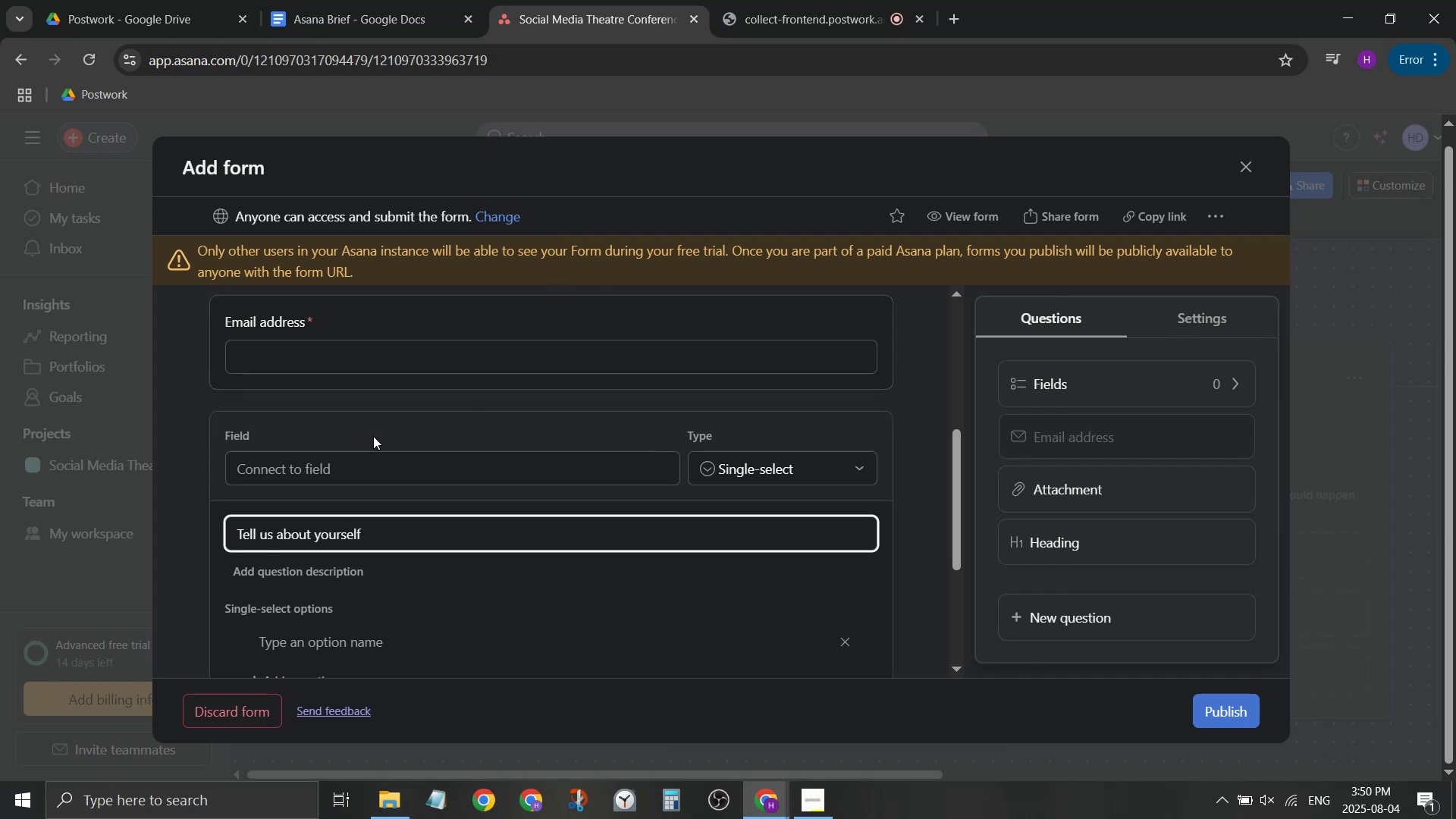 
scroll: coordinate [310, 524], scroll_direction: none, amount: 0.0
 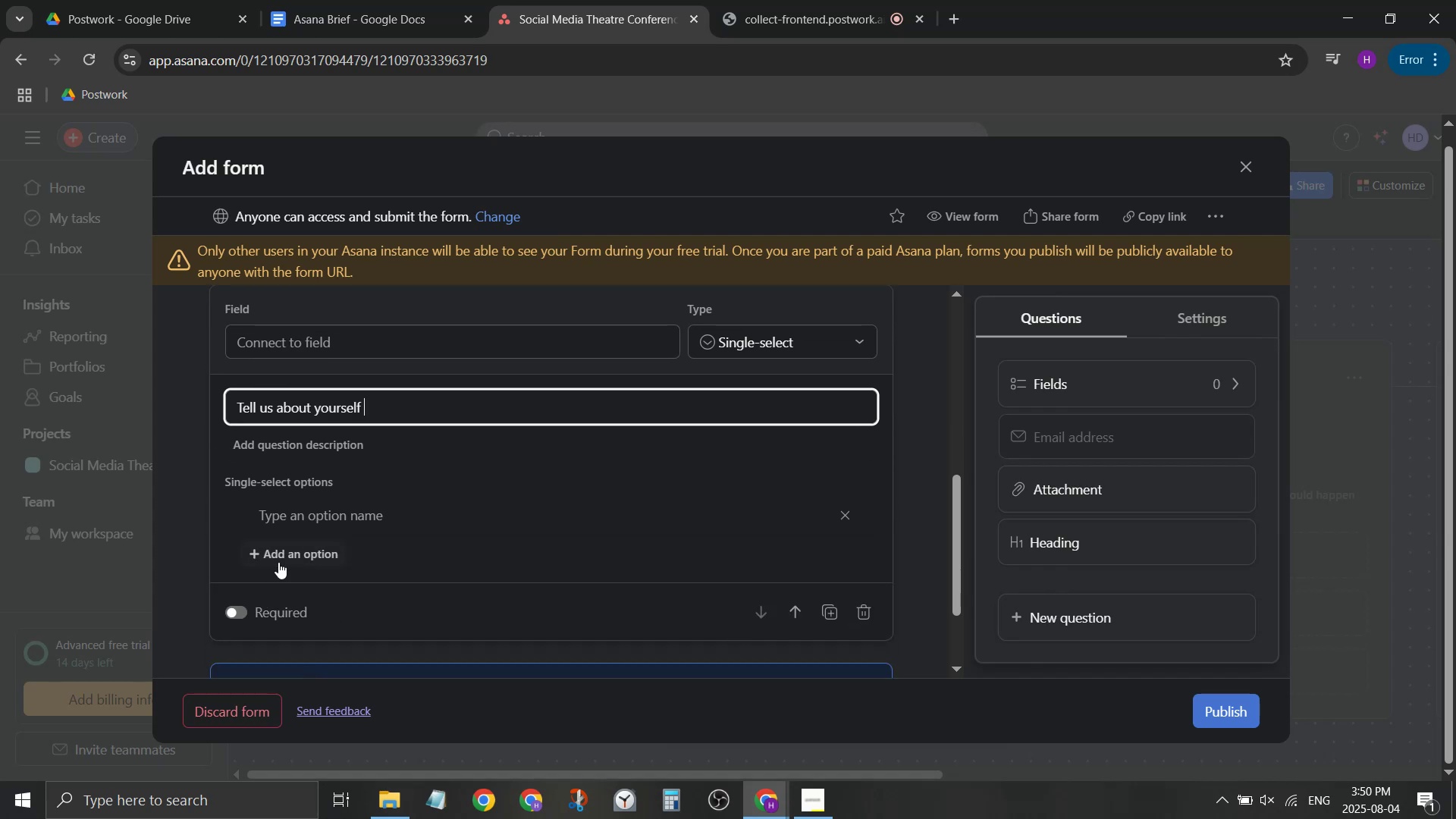 
scroll: coordinate [302, 521], scroll_direction: down, amount: 1.0
 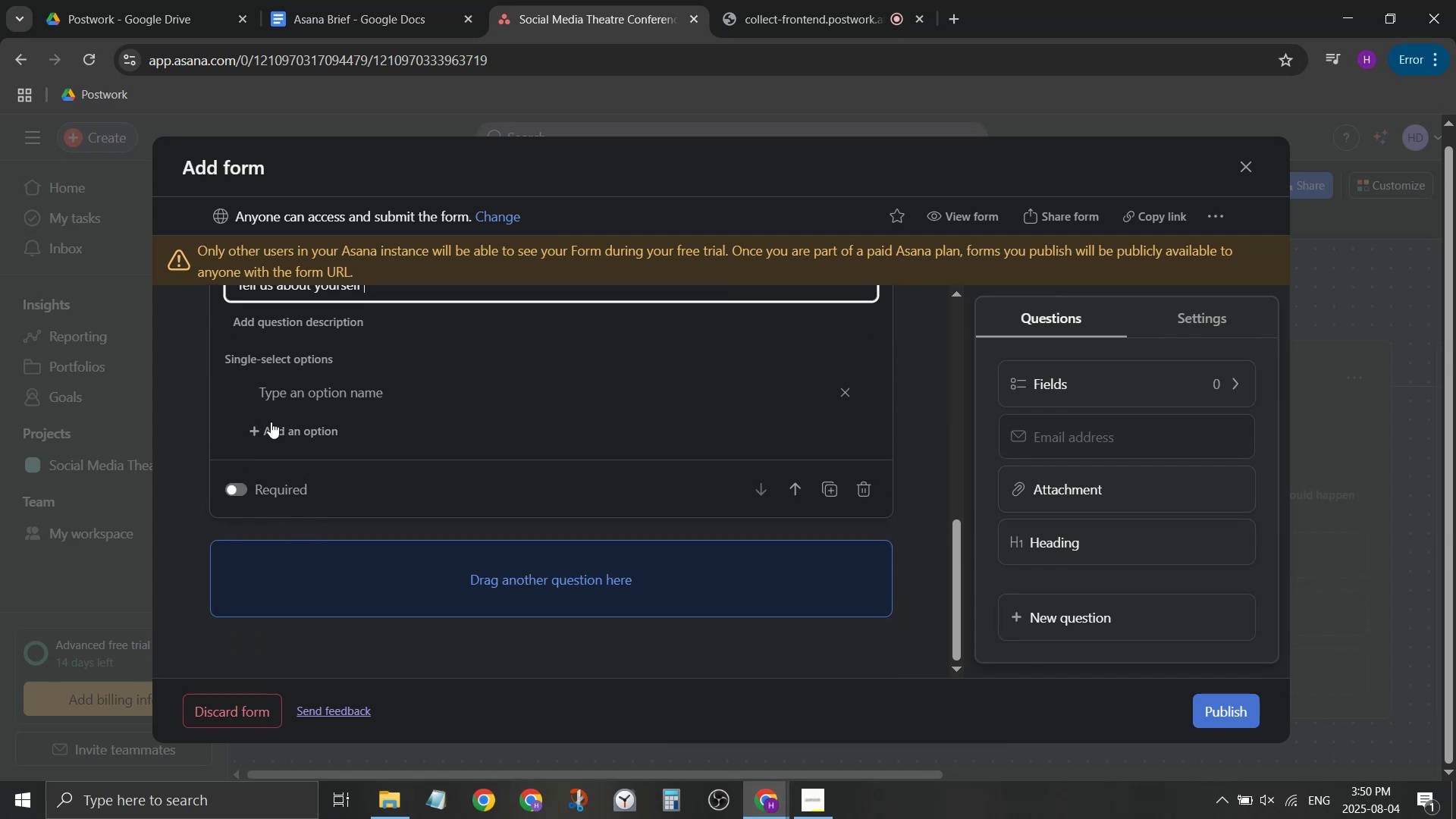 
scroll: coordinate [290, 435], scroll_direction: none, amount: 0.0
 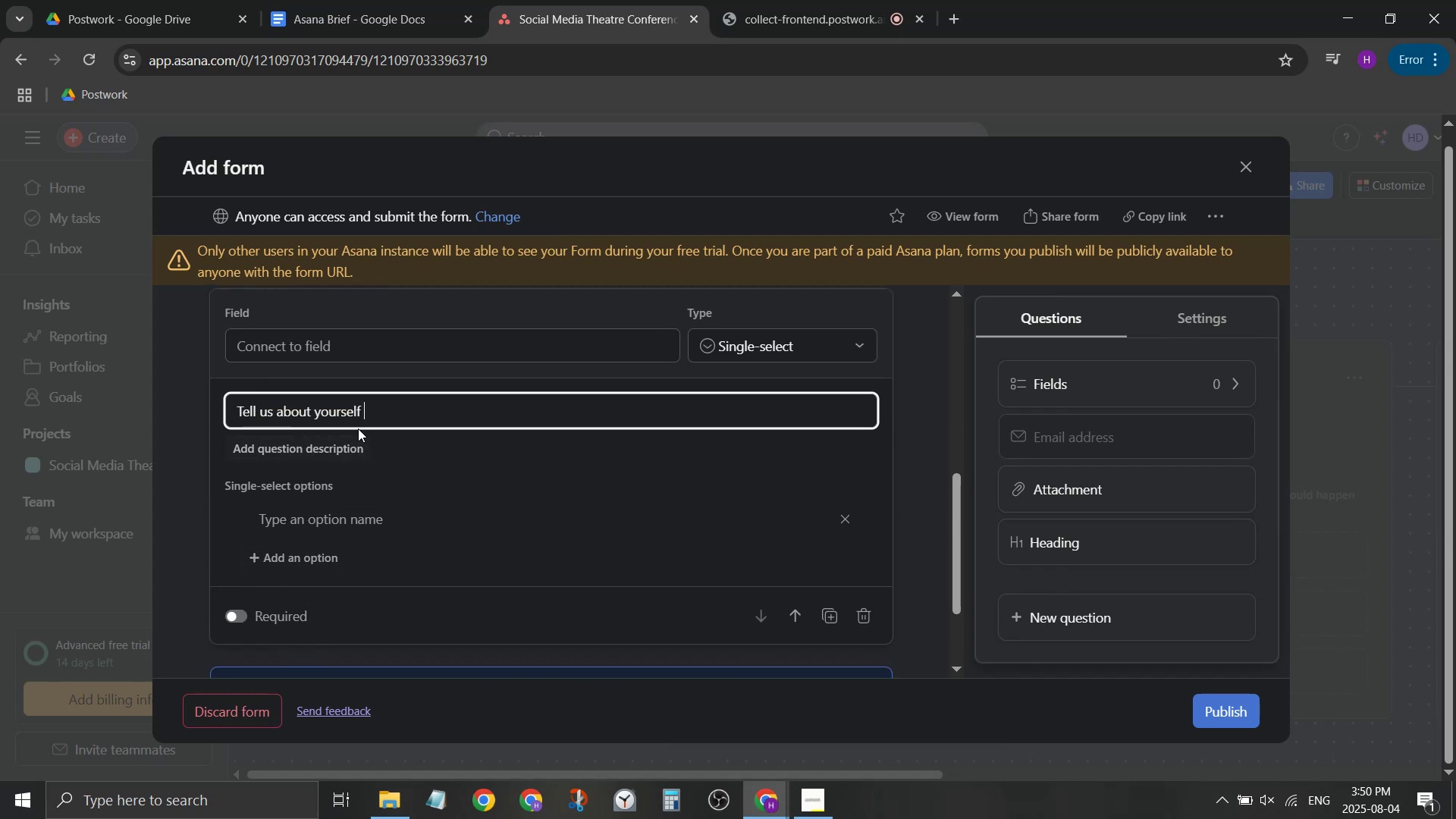 
left_click_drag(start_coordinate=[375, 416], to_coordinate=[224, 398])
 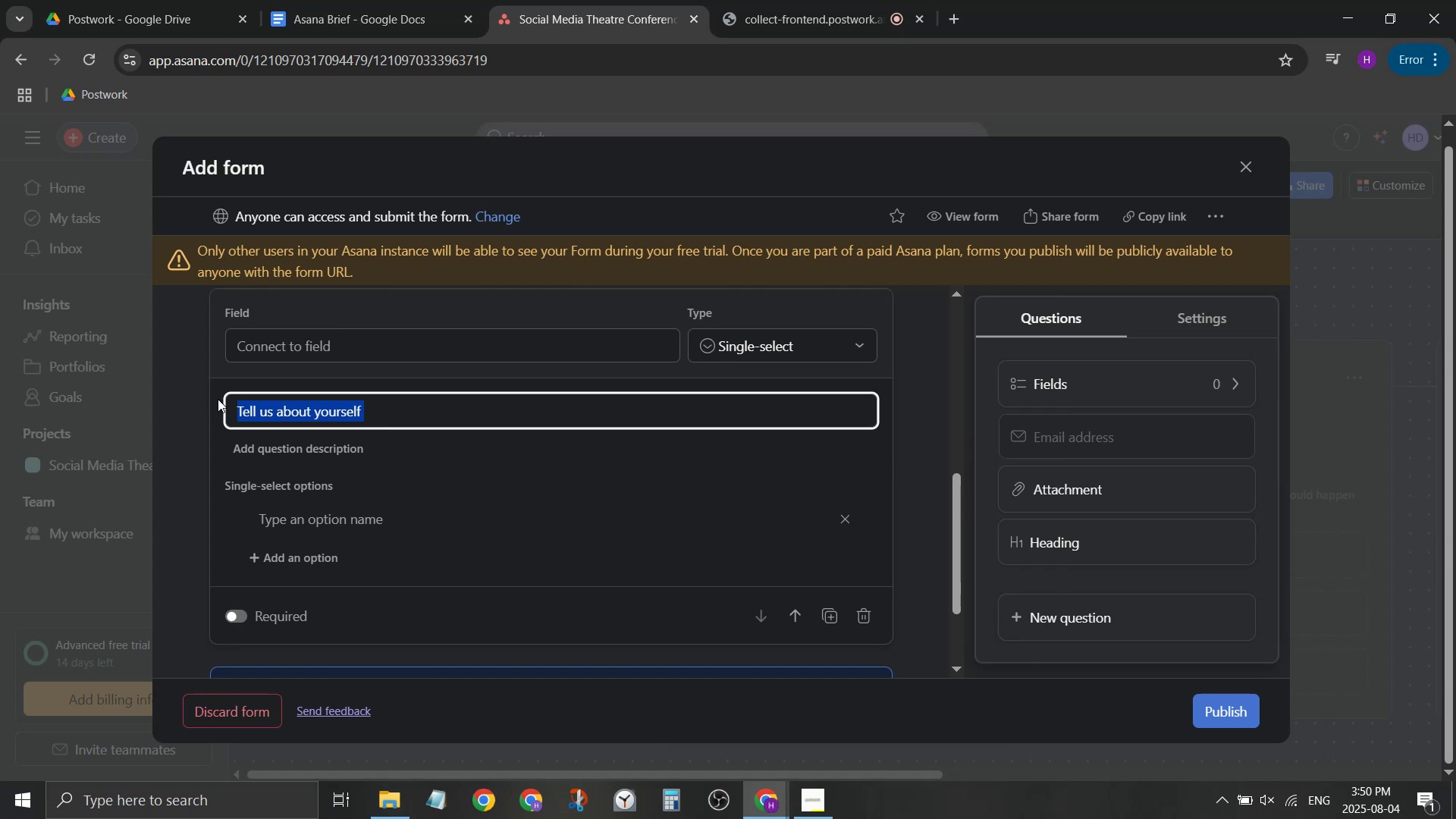 
type(How man )
key(Backspace)
type(y year o)
key(Backspace)
key(Backspace)
type(s of experience to)
key(Backspace)
type(d)
key(Backspace)
key(Backspace)
type(d oyou)
key(Backspace)
key(Backspace)
key(Backspace)
key(Backspace)
key(Backspace)
type(o you have in Sociak )
key(Backspace)
key(Backspace)
type(lM)
key(Backspace)
type( Md)
key(Backspace)
type(edia A)
key(Backspace)
type(Theatre?)
 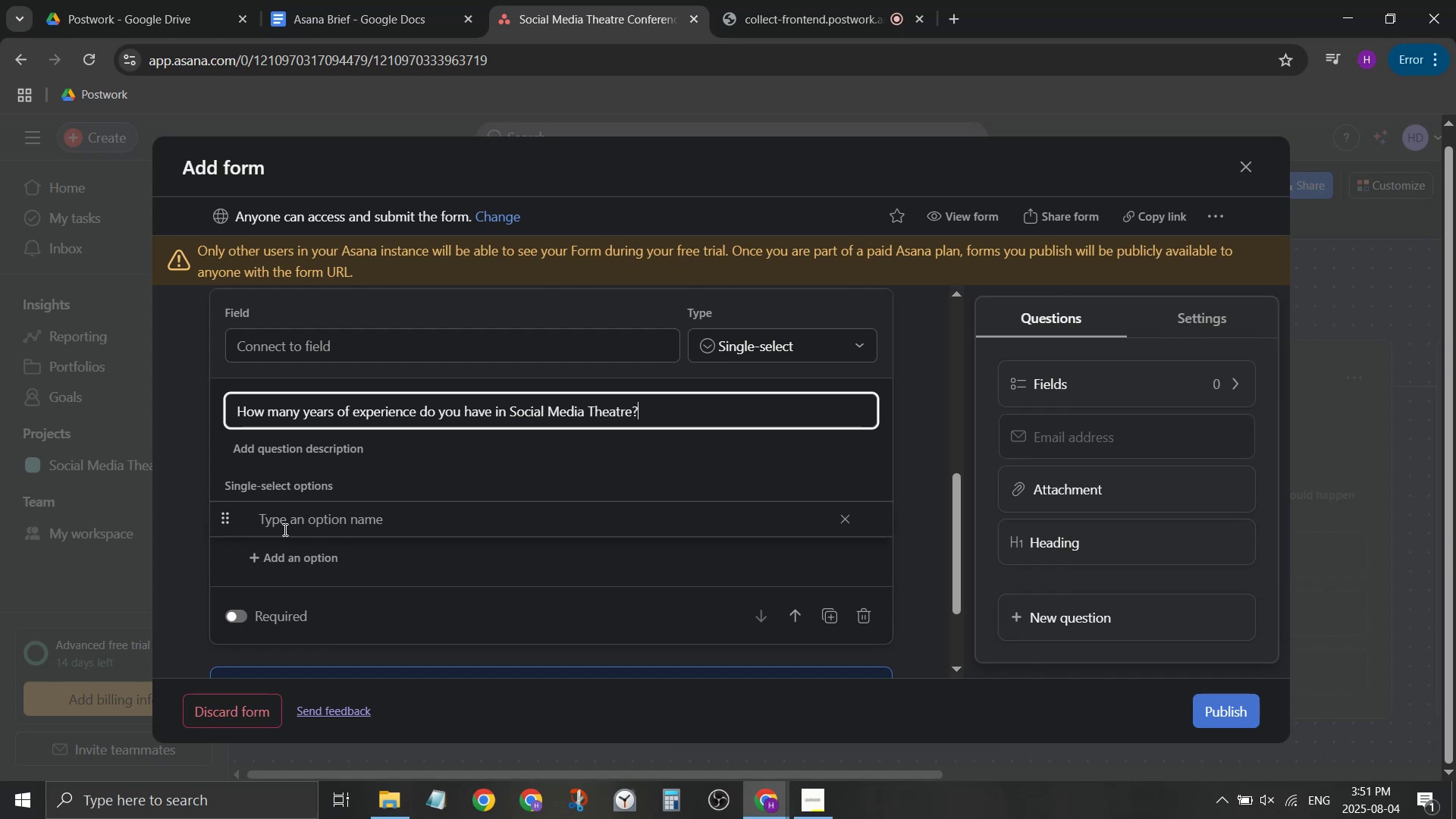 
left_click([274, 520])
 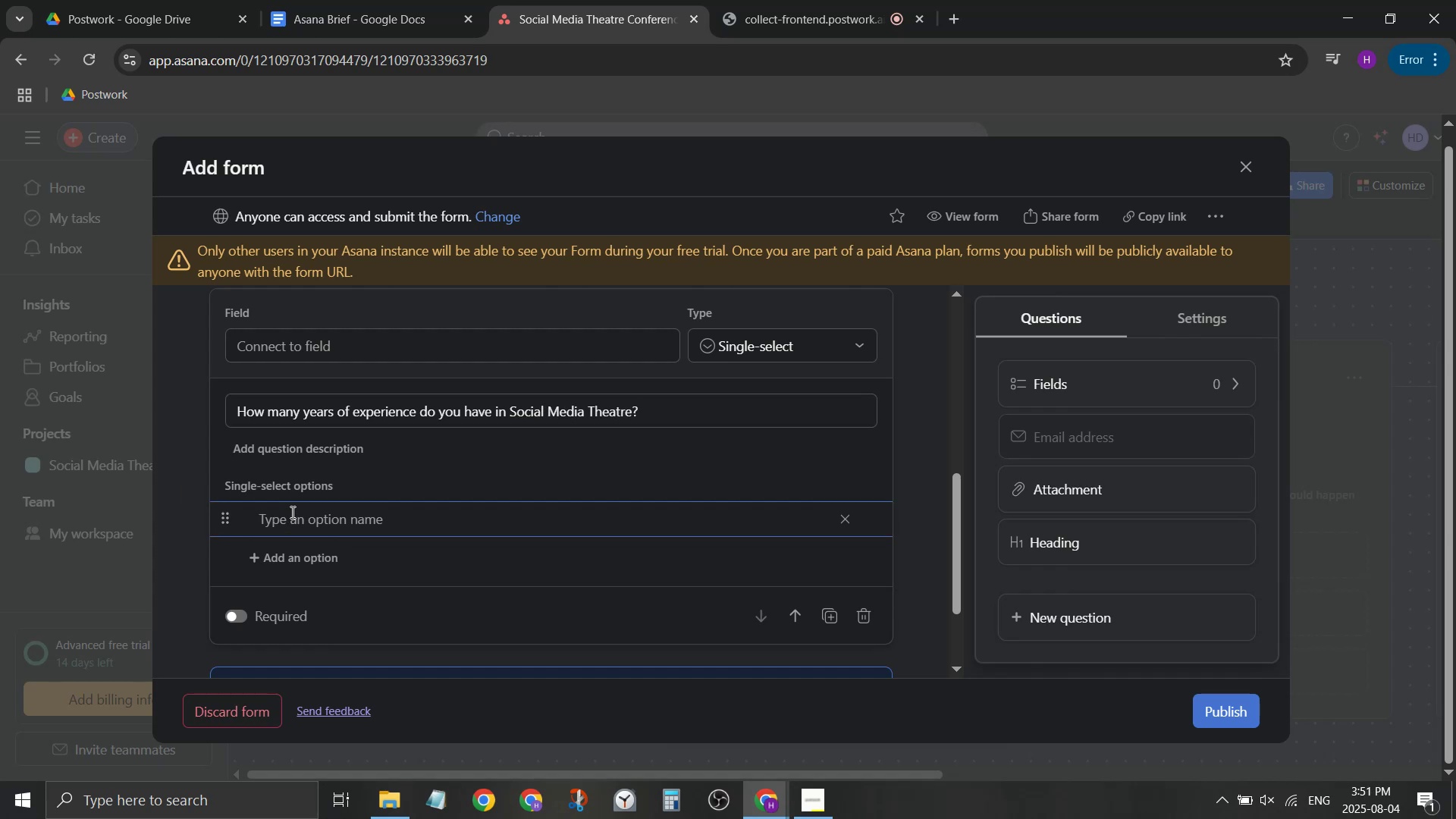 
type(0 -3)
key(Backspace)
type( 1 )
key(Backspace)
key(Backspace)
key(Backspace)
key(Backspace)
key(Backspace)
key(Backspace)
type(Less than 2 years)
 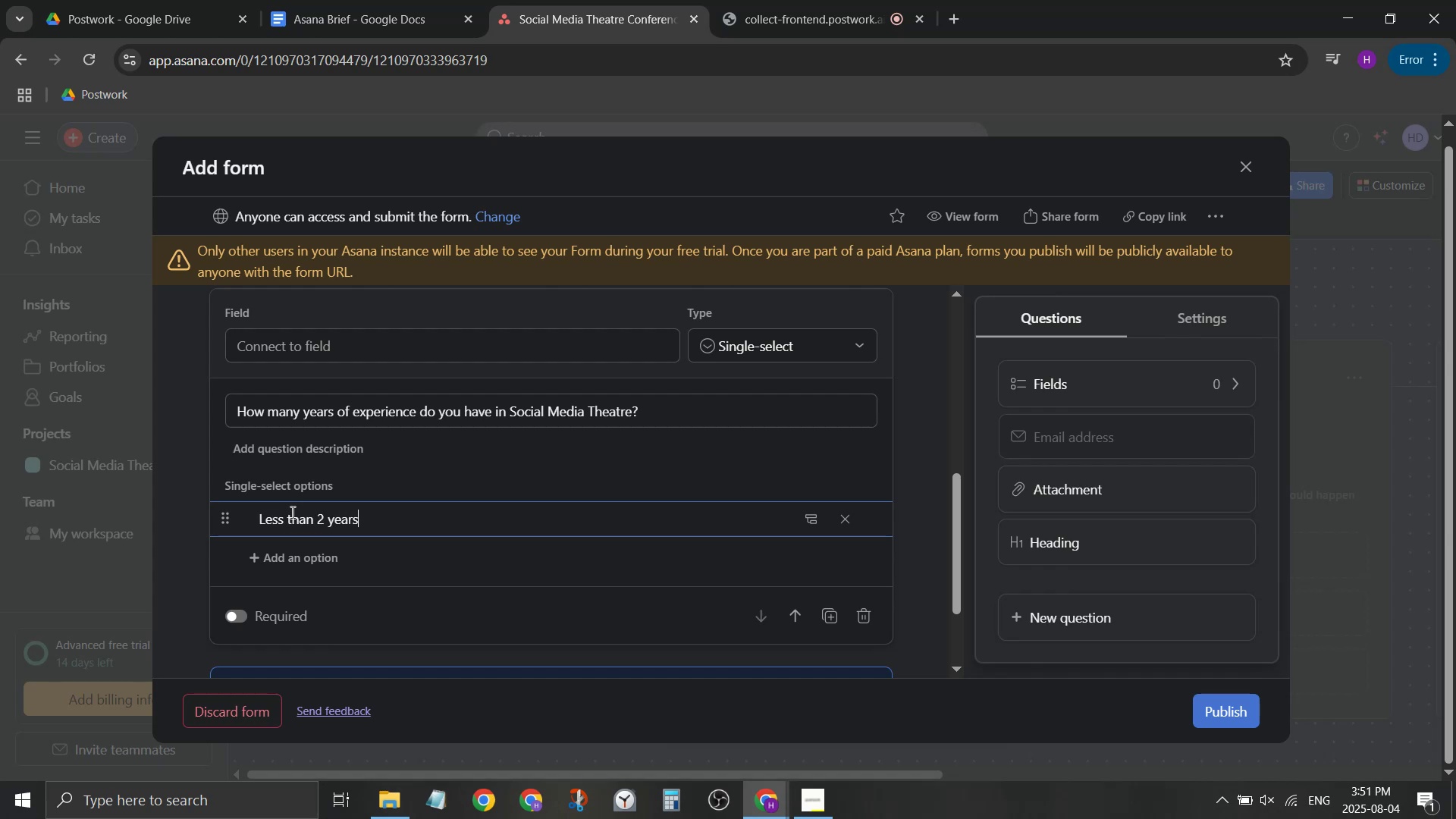 
left_click([339, 560])
 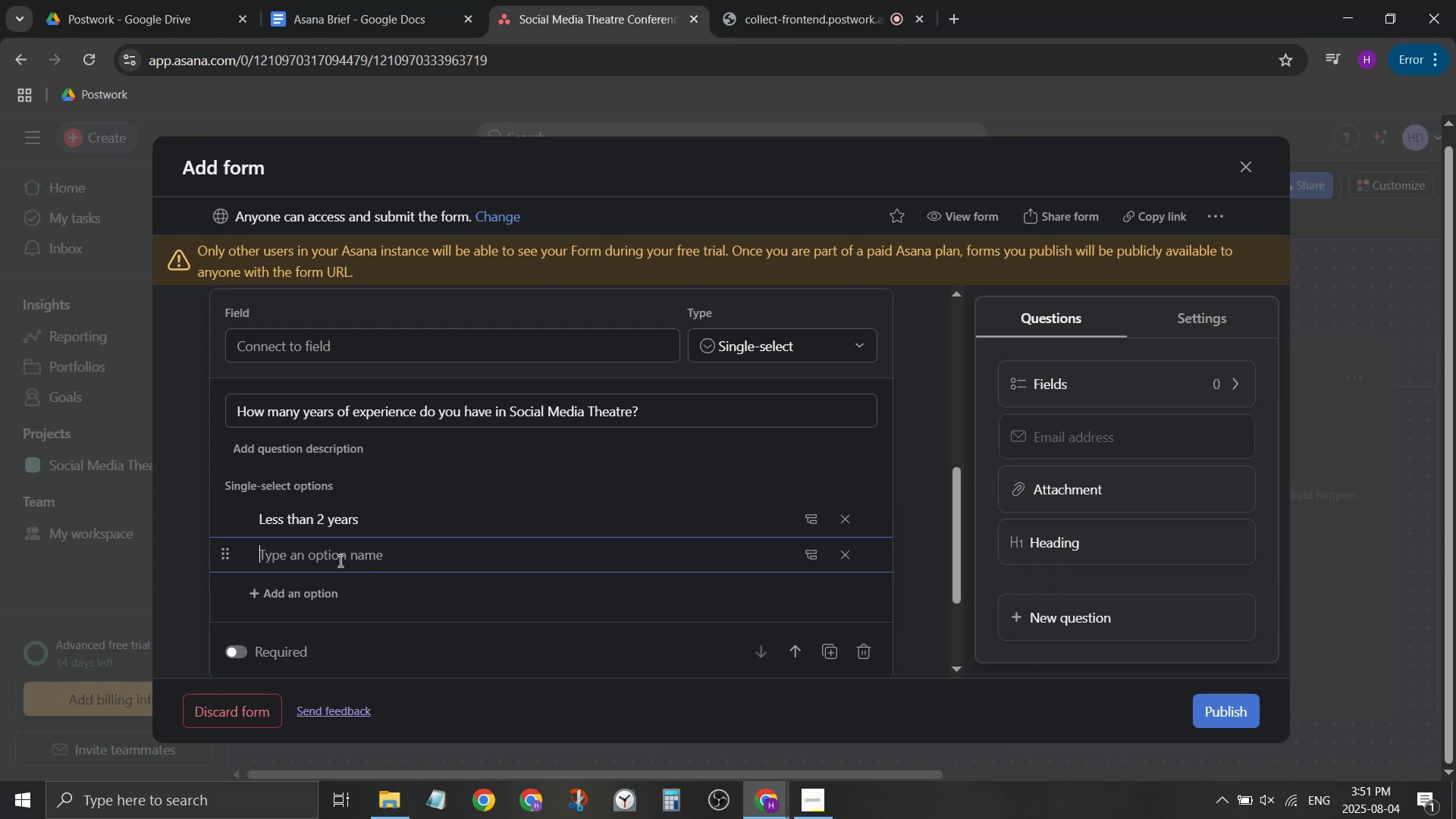 
type(2 to 5 years)
 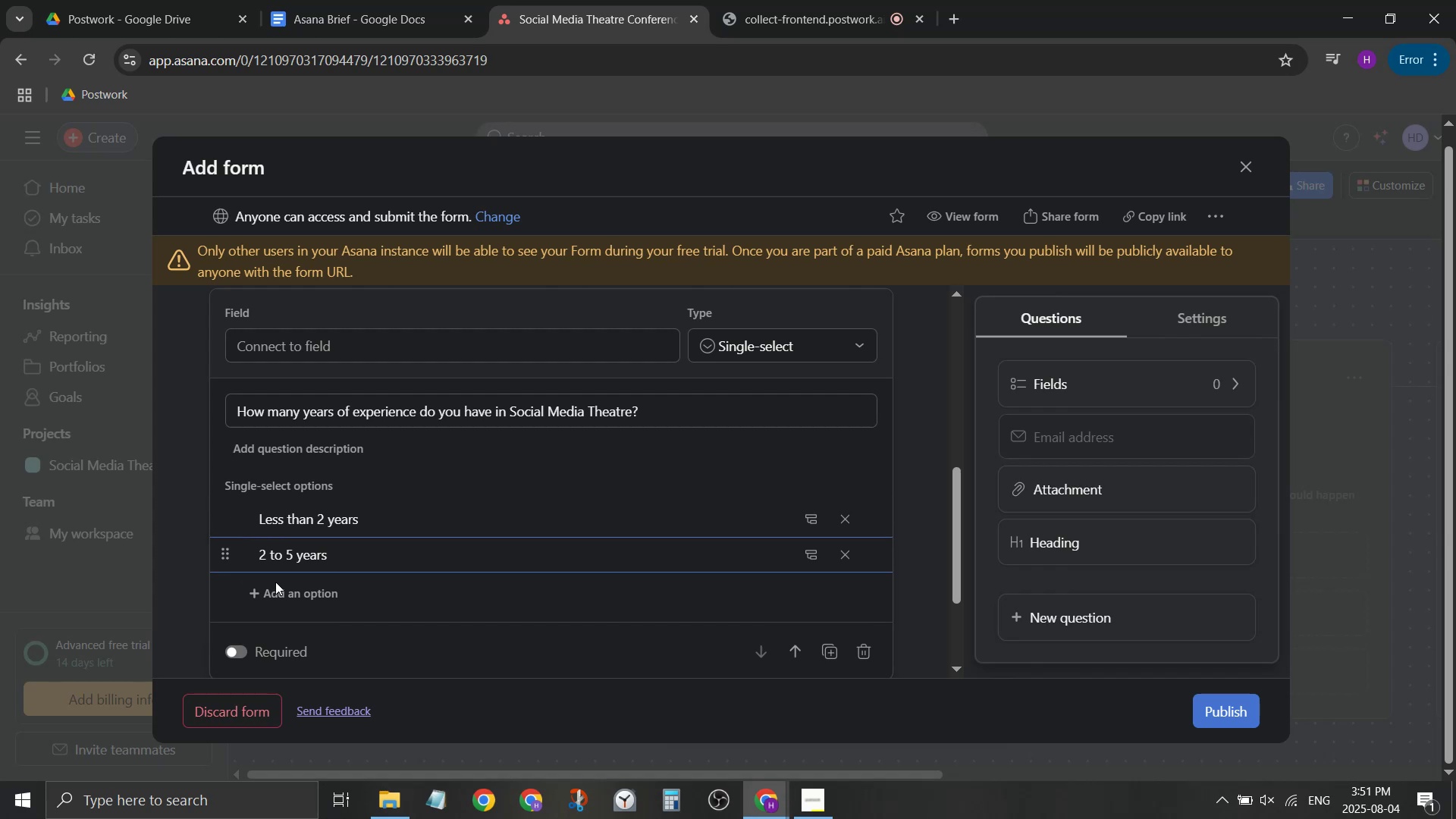 
left_click([278, 597])
 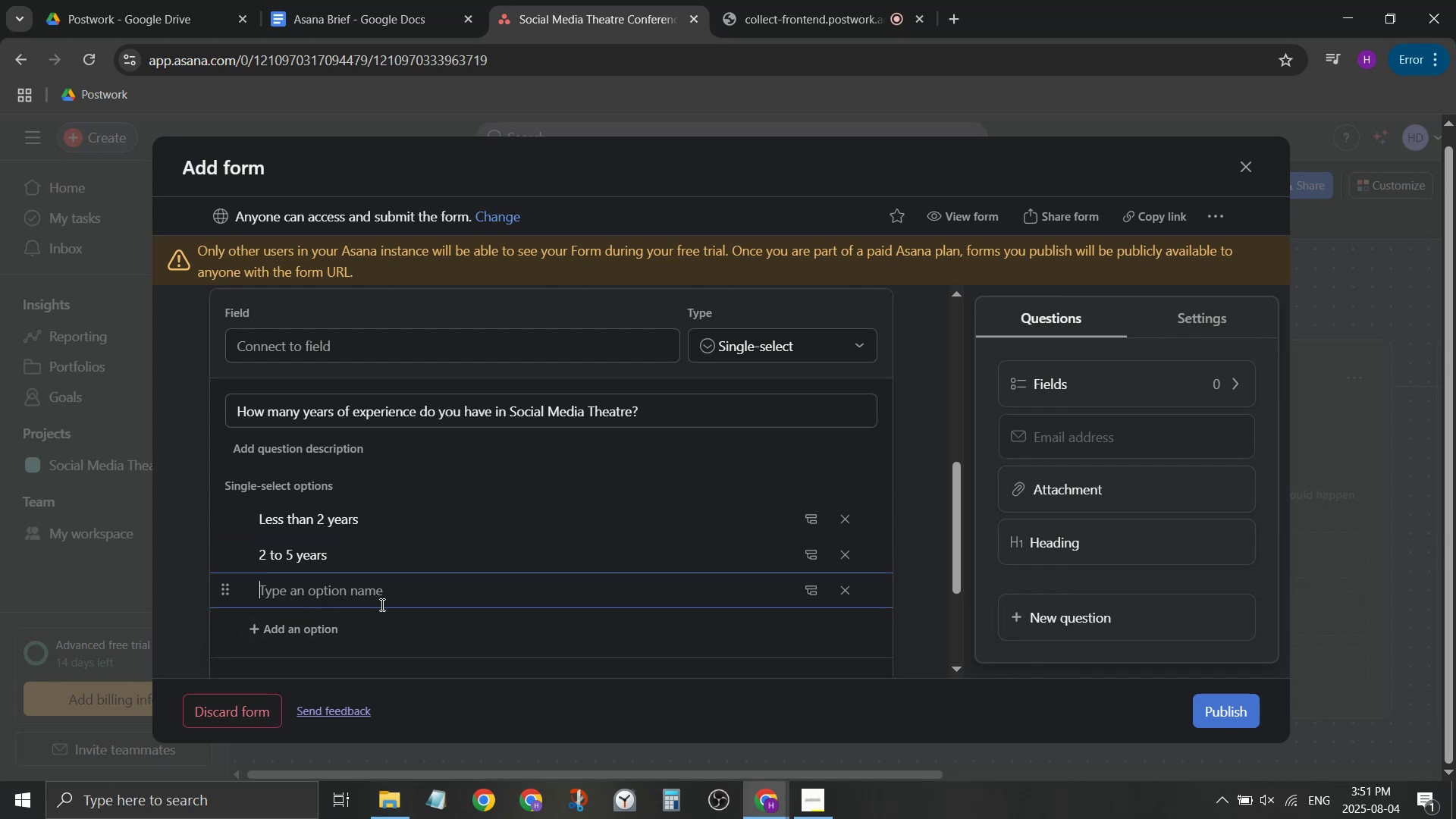 
type(5 to 10 years10_ ye)
key(Backspace)
key(Backspace)
key(Backspace)
key(Backspace)
type(+ years)
 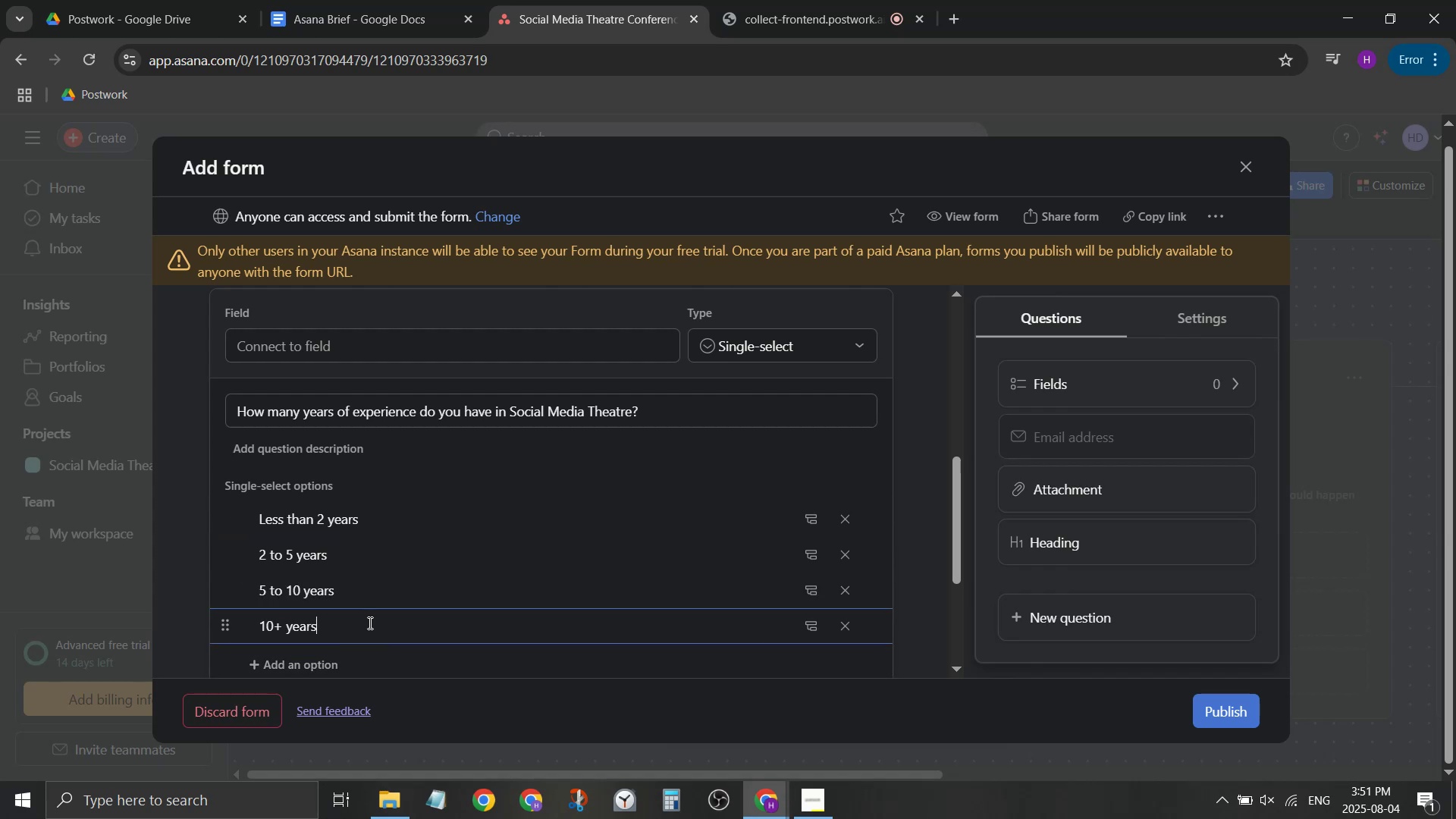 
scroll: coordinate [420, 634], scroll_direction: none, amount: 0.0
 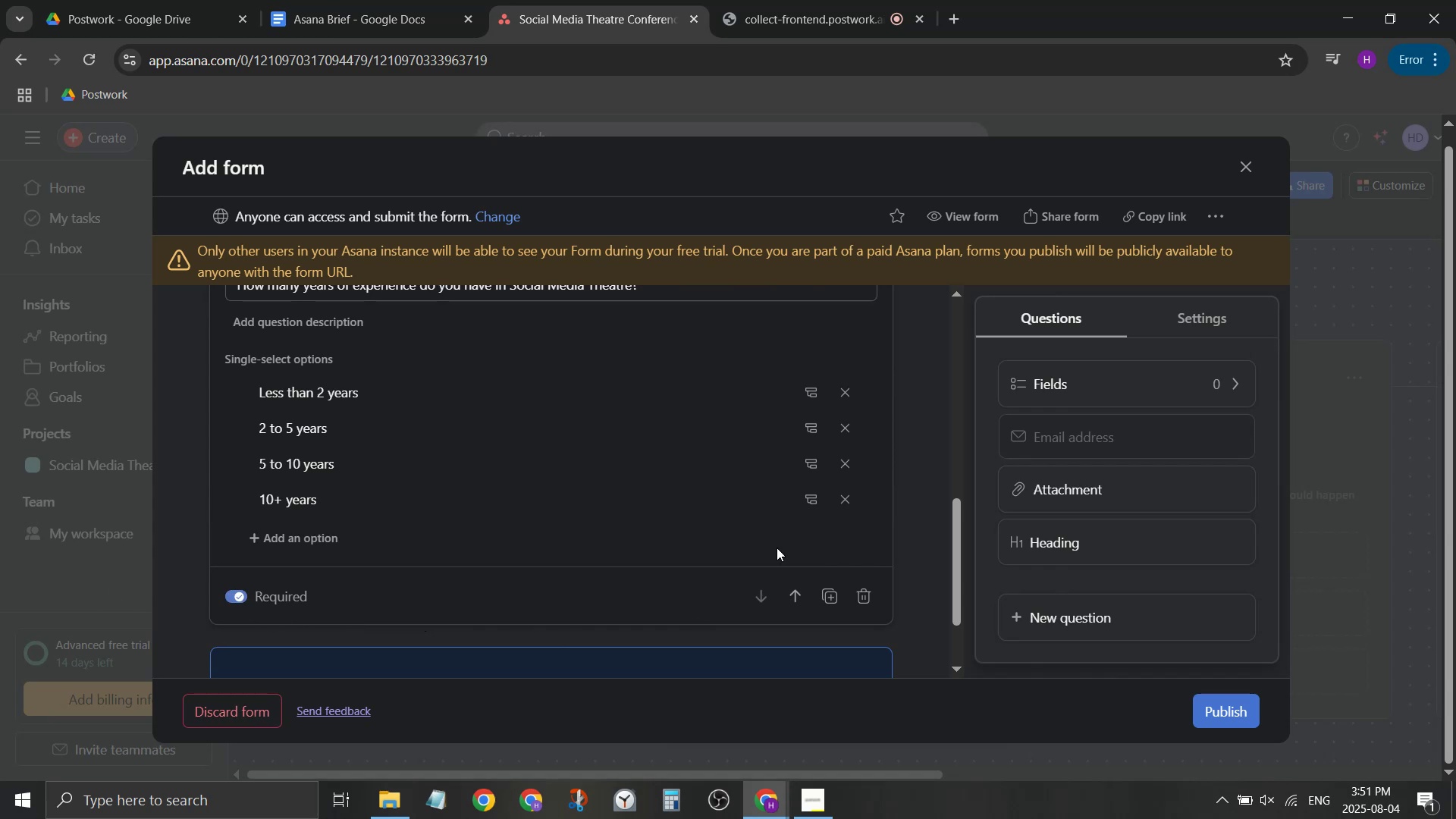 
scroll: coordinate [924, 562], scroll_direction: up, amount: 1.0
 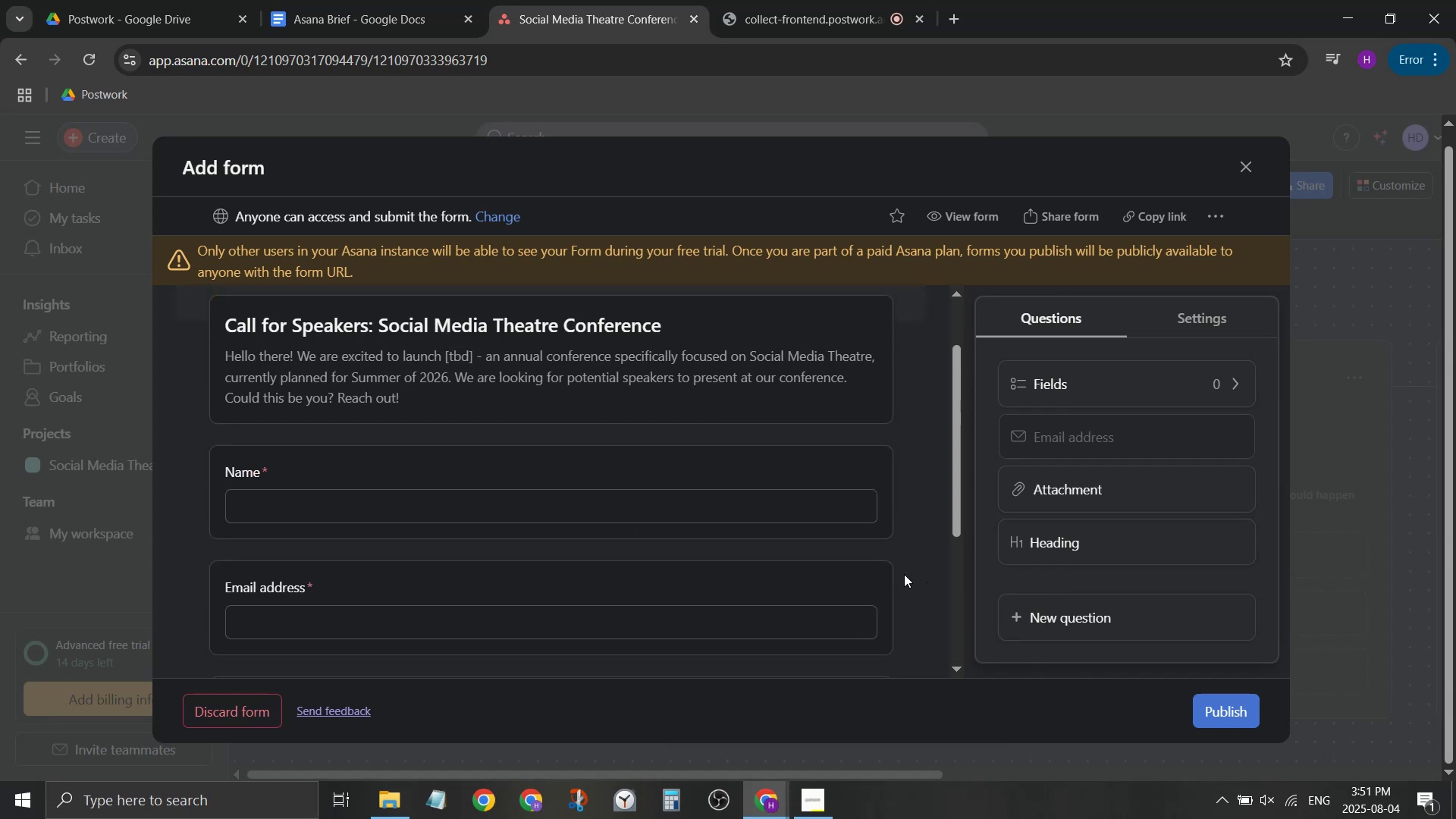 
scroll: coordinate [708, 585], scroll_direction: down, amount: 1.0
 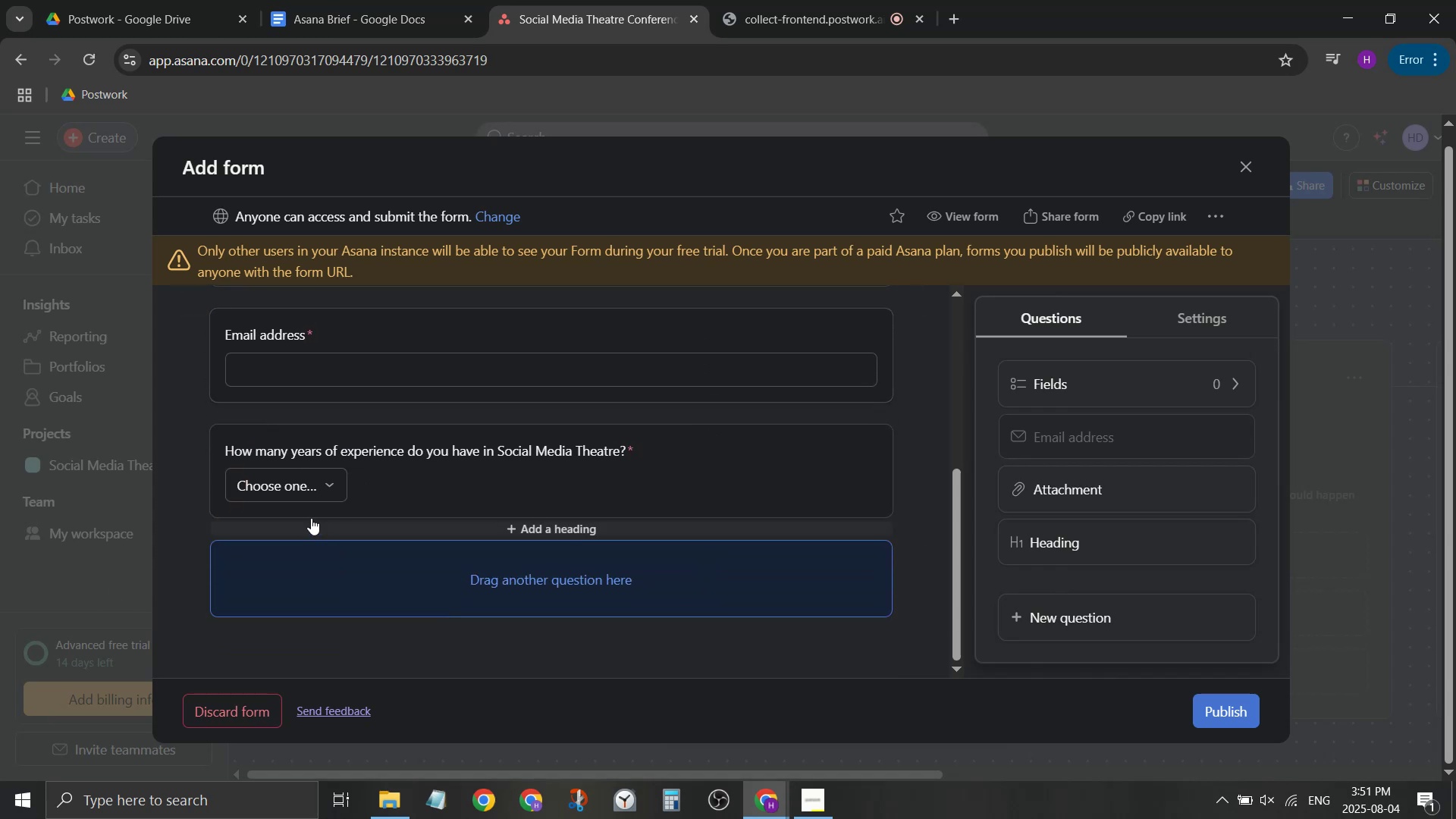 
left_click([312, 487])
 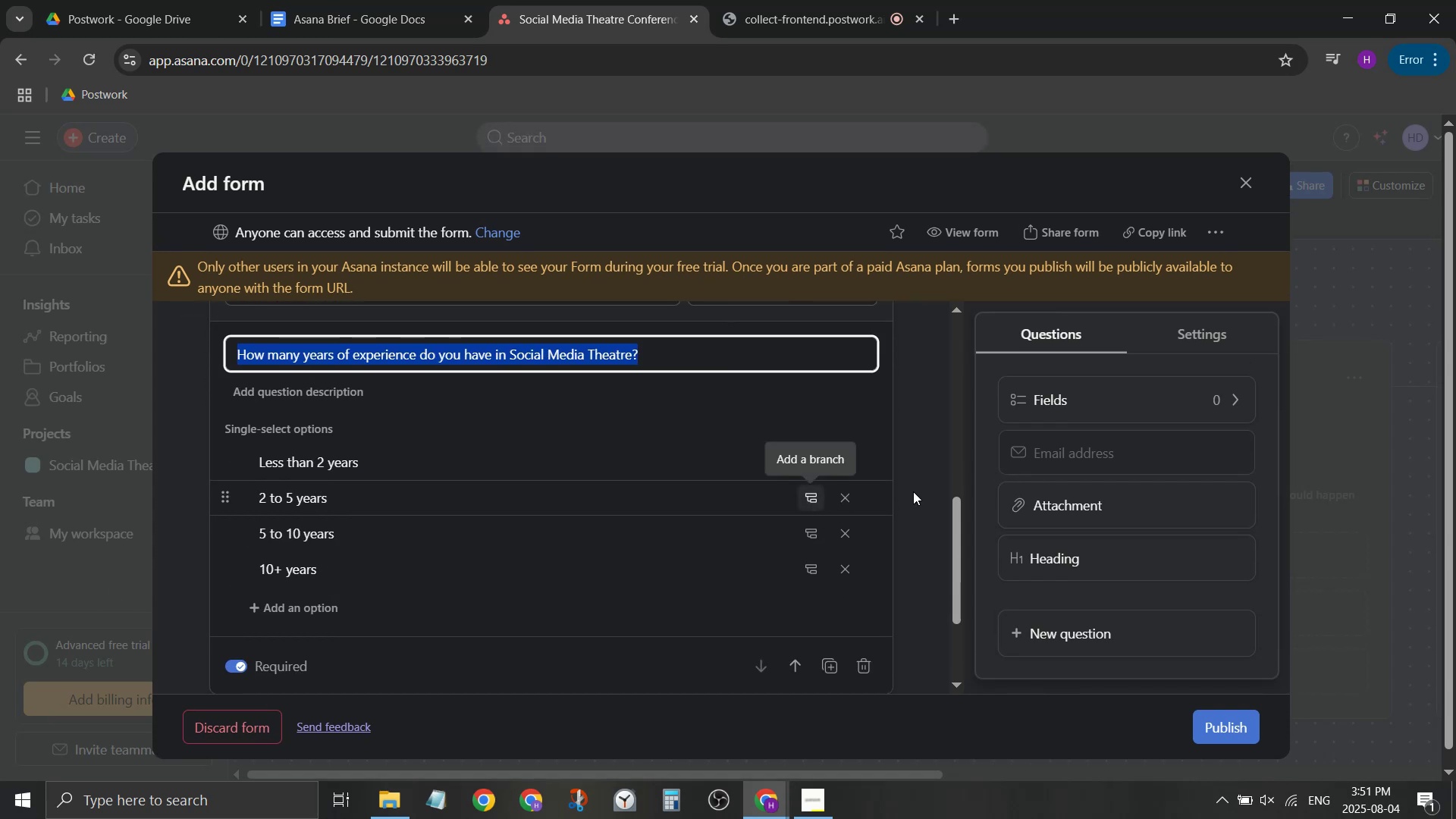 
left_click([928, 493])
 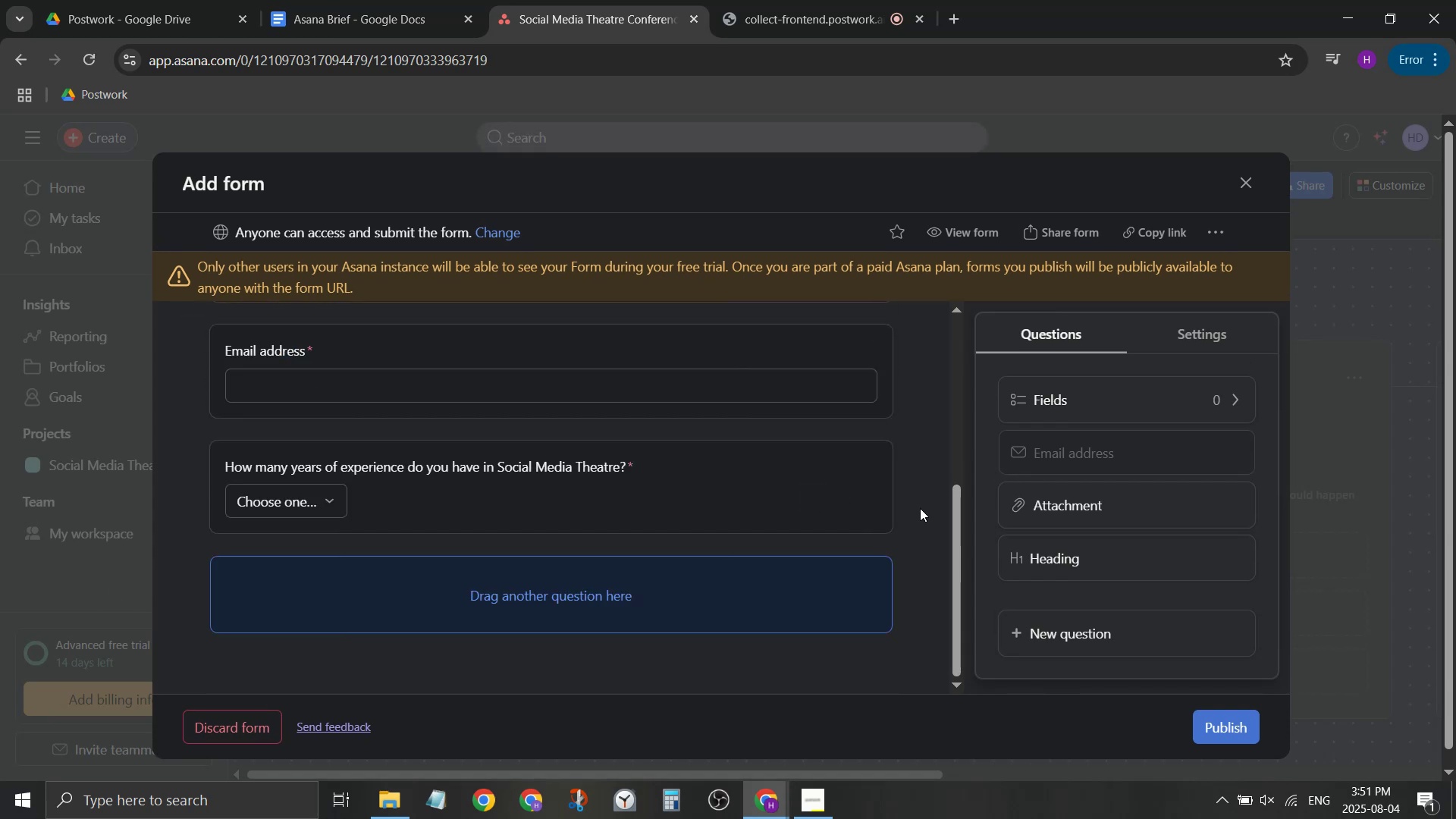 
scroll: coordinate [923, 504], scroll_direction: none, amount: 0.0
 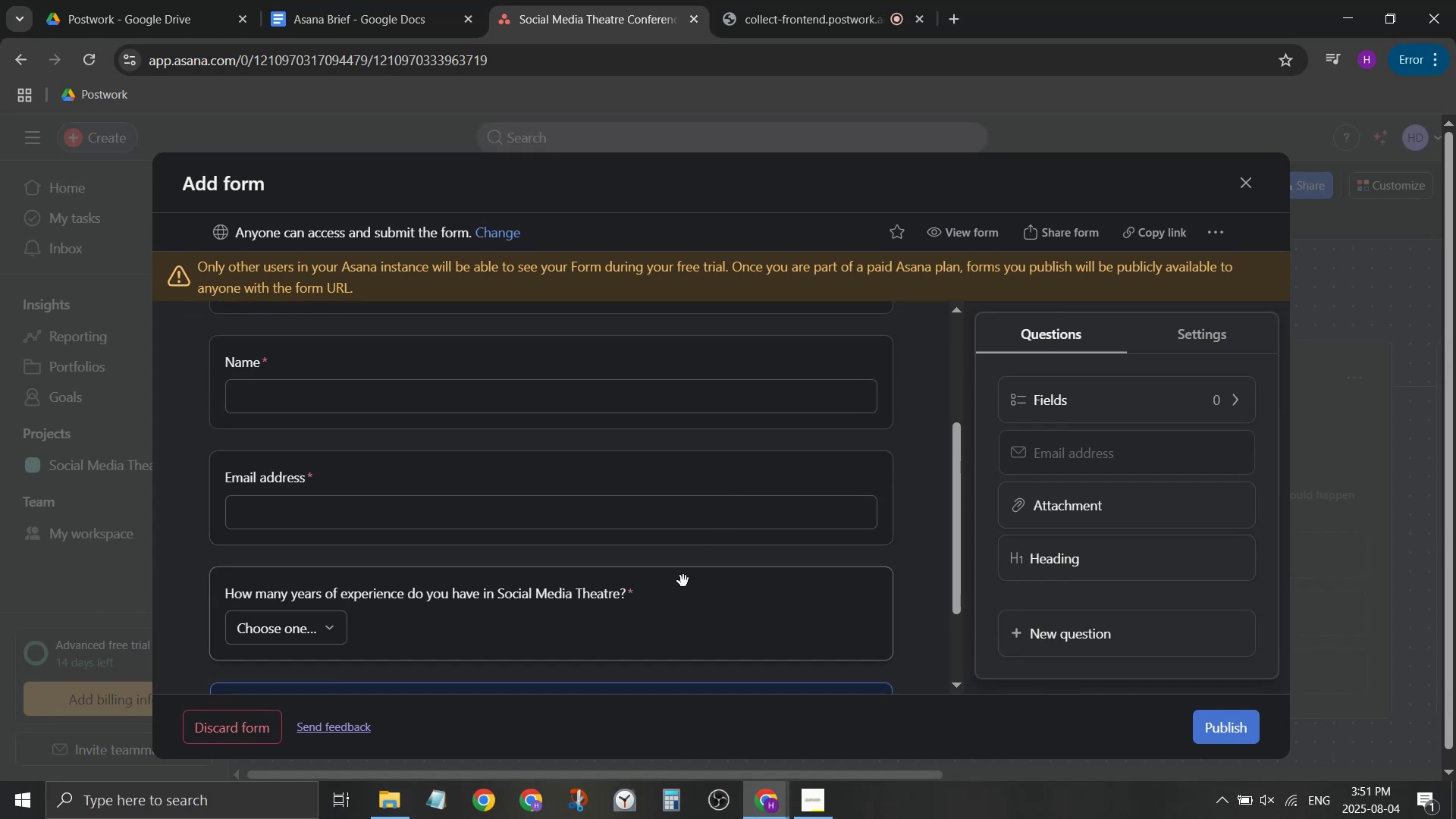 
wait(9.34)
 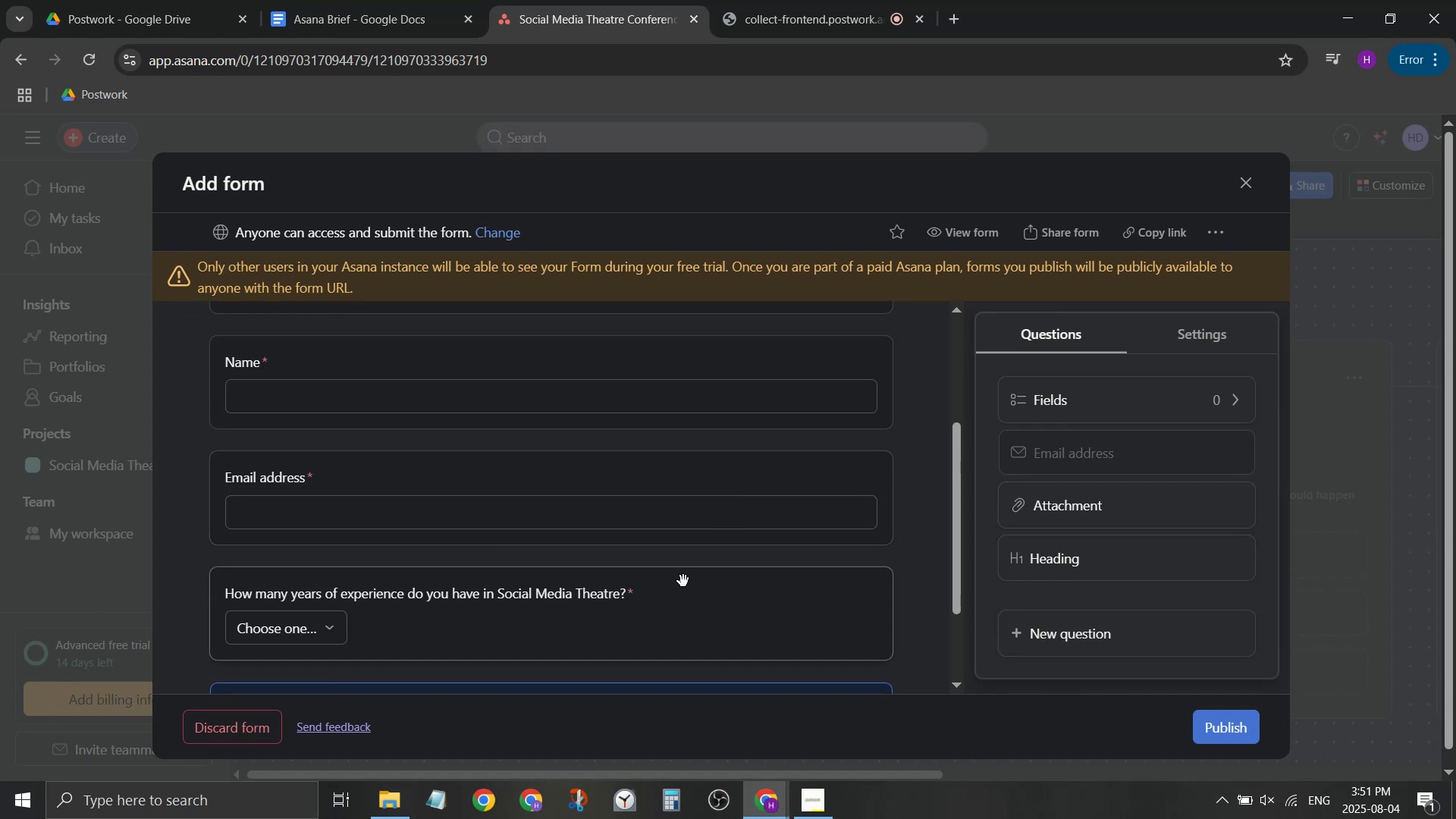 
left_click([921, 231])
 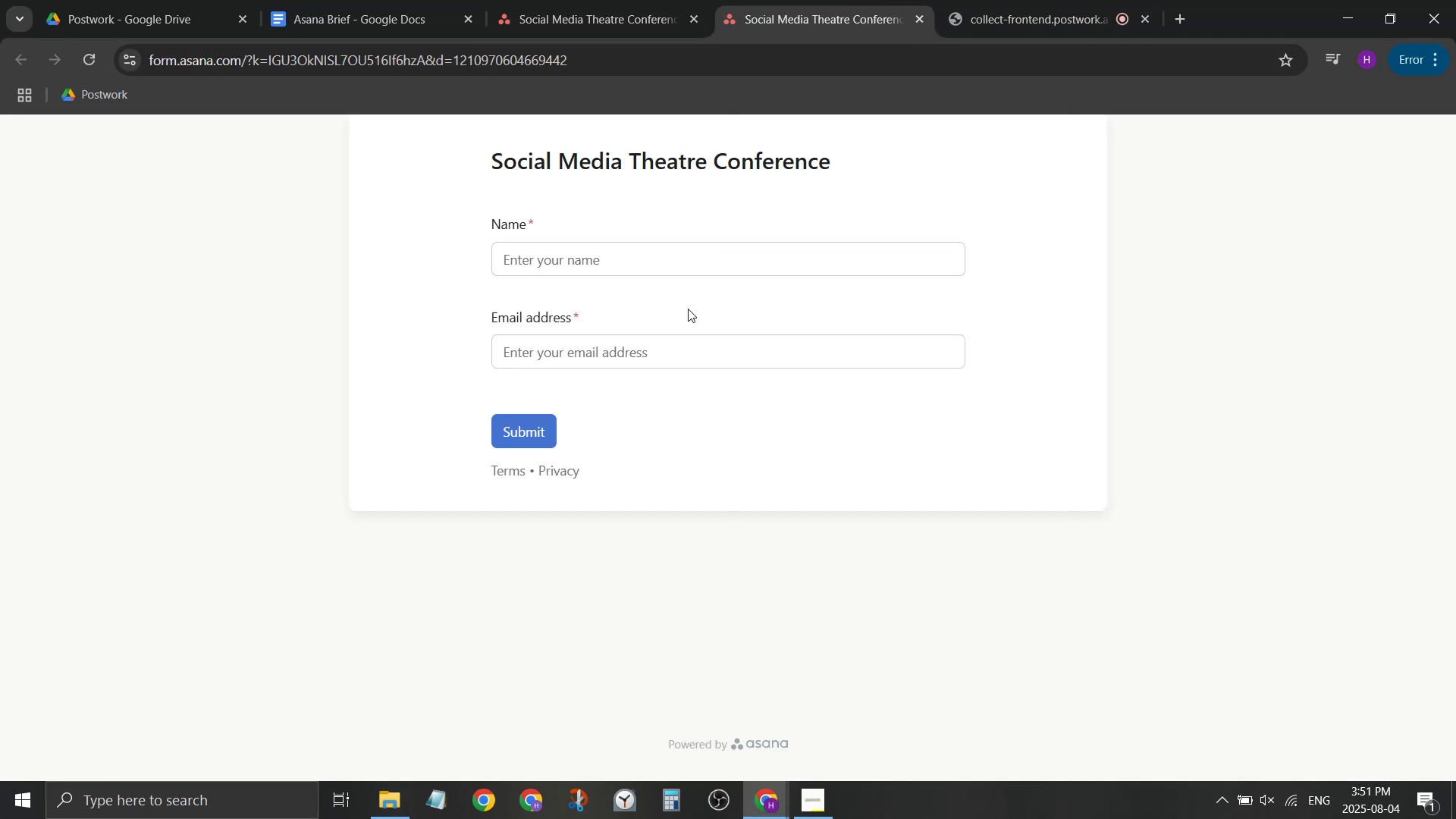 
left_click([596, 319])
 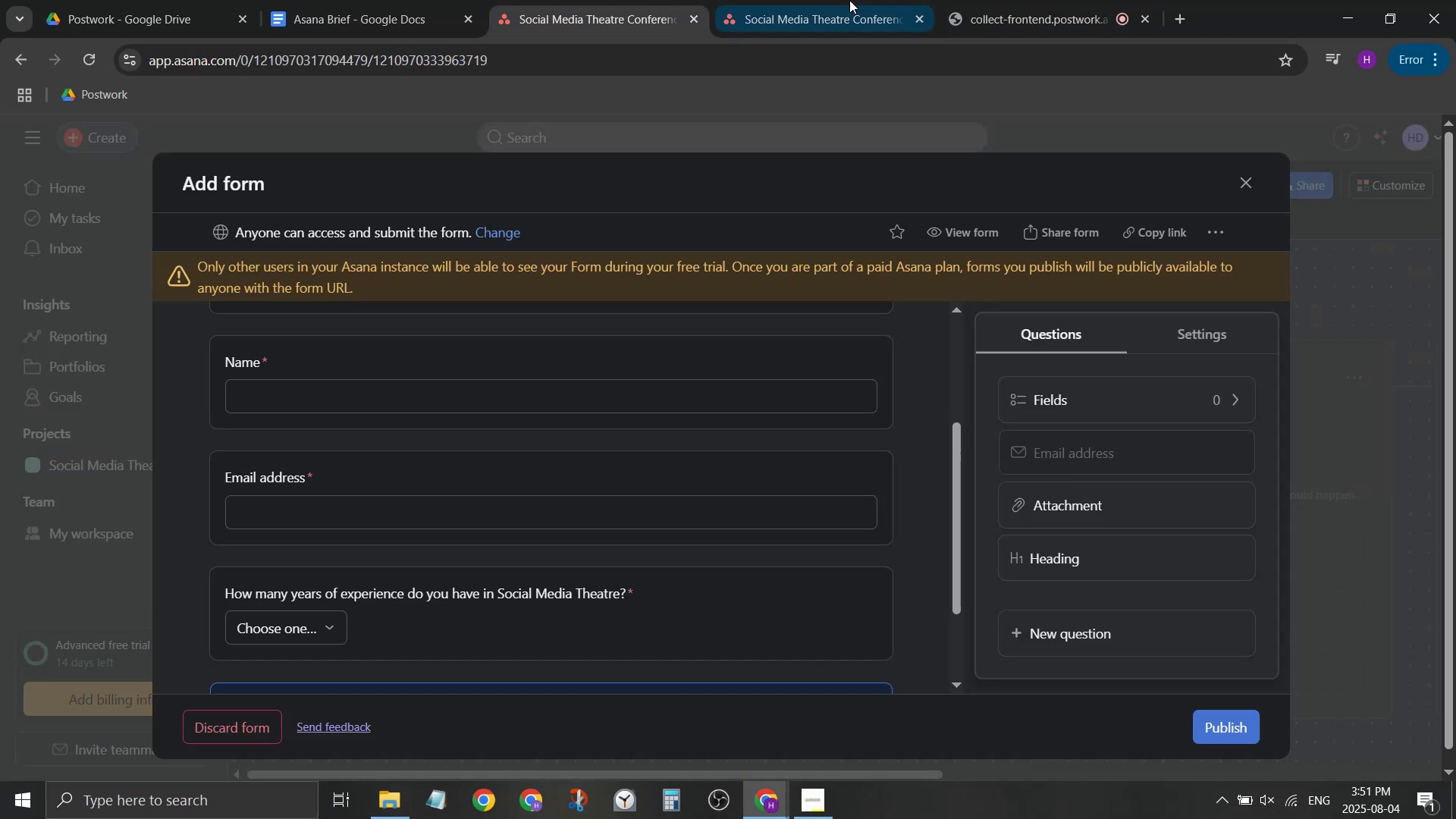 
middle_click([849, 0])
 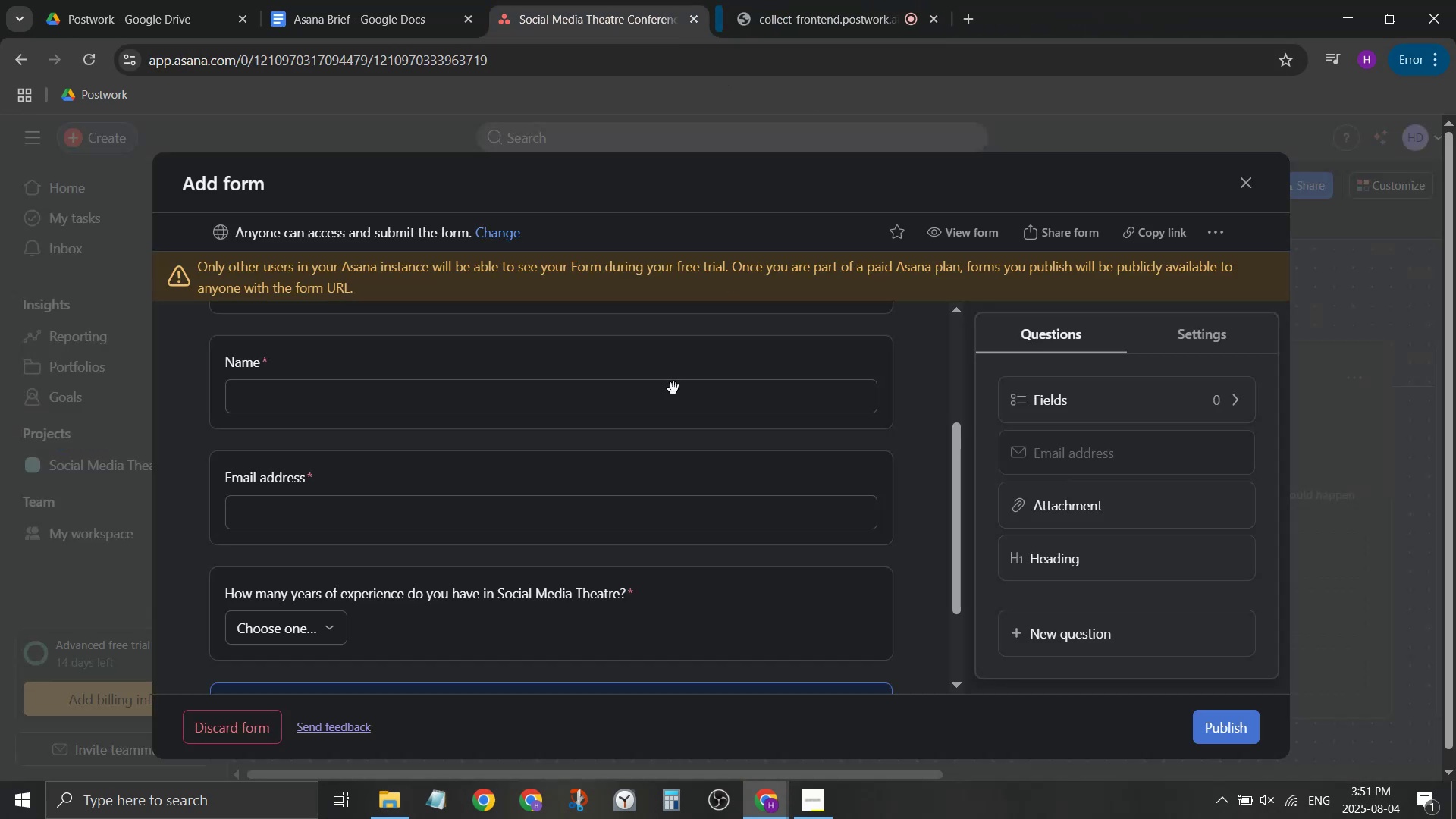 
scroll: coordinate [569, 481], scroll_direction: down, amount: 6.0
 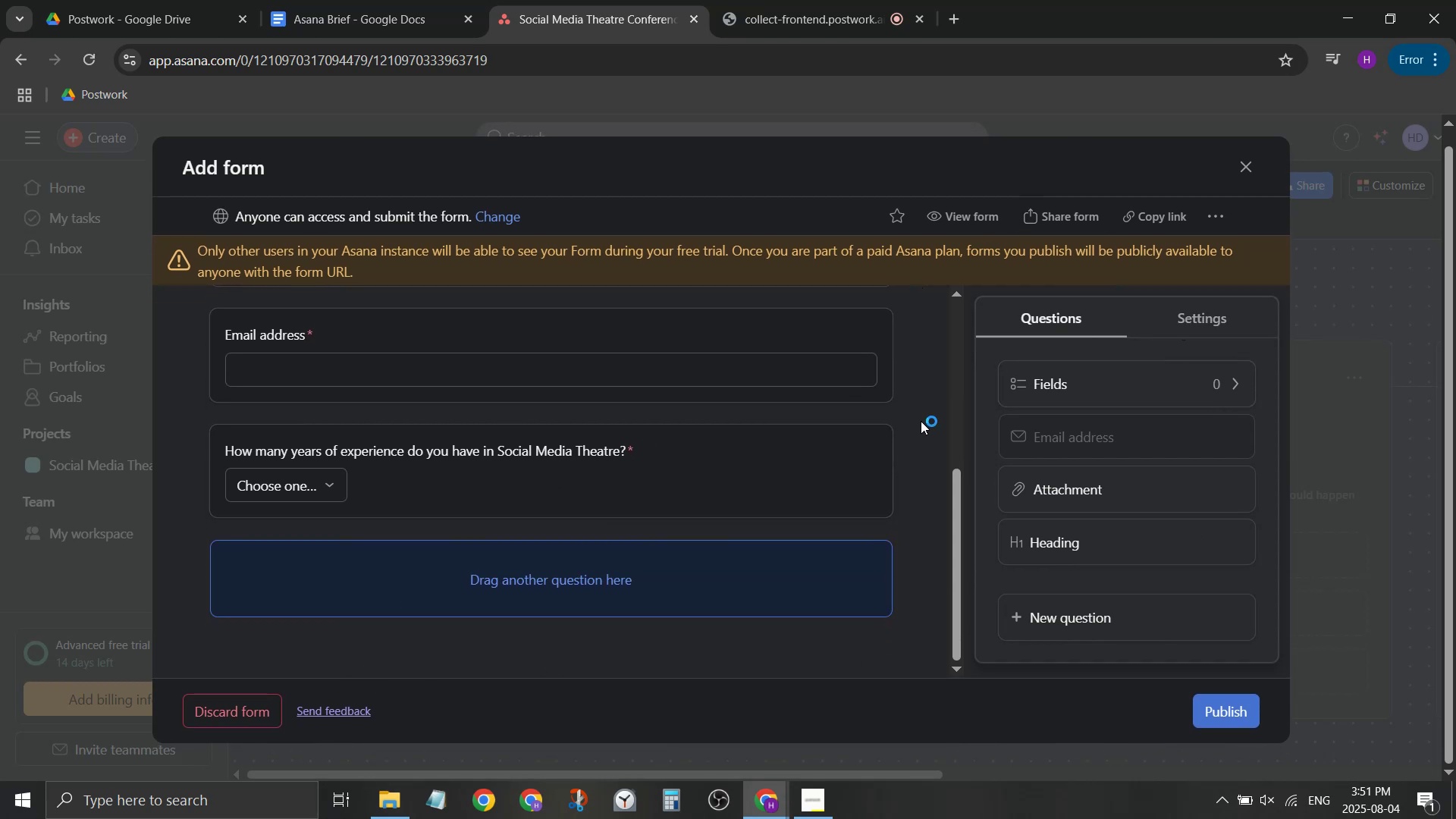 
left_click_drag(start_coordinate=[1197, 317], to_coordinate=[1197, 324])
 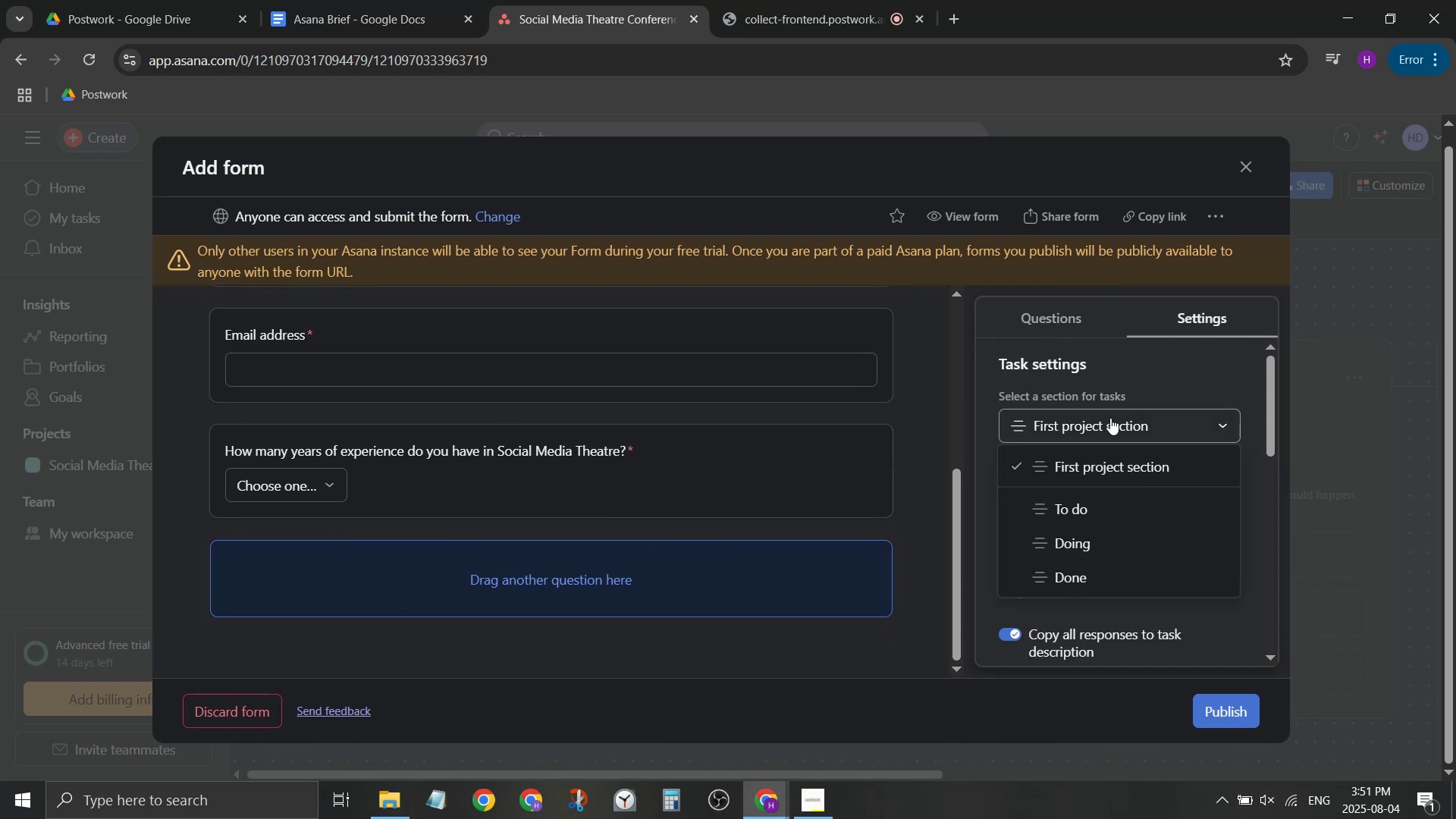 
wait(5.54)
 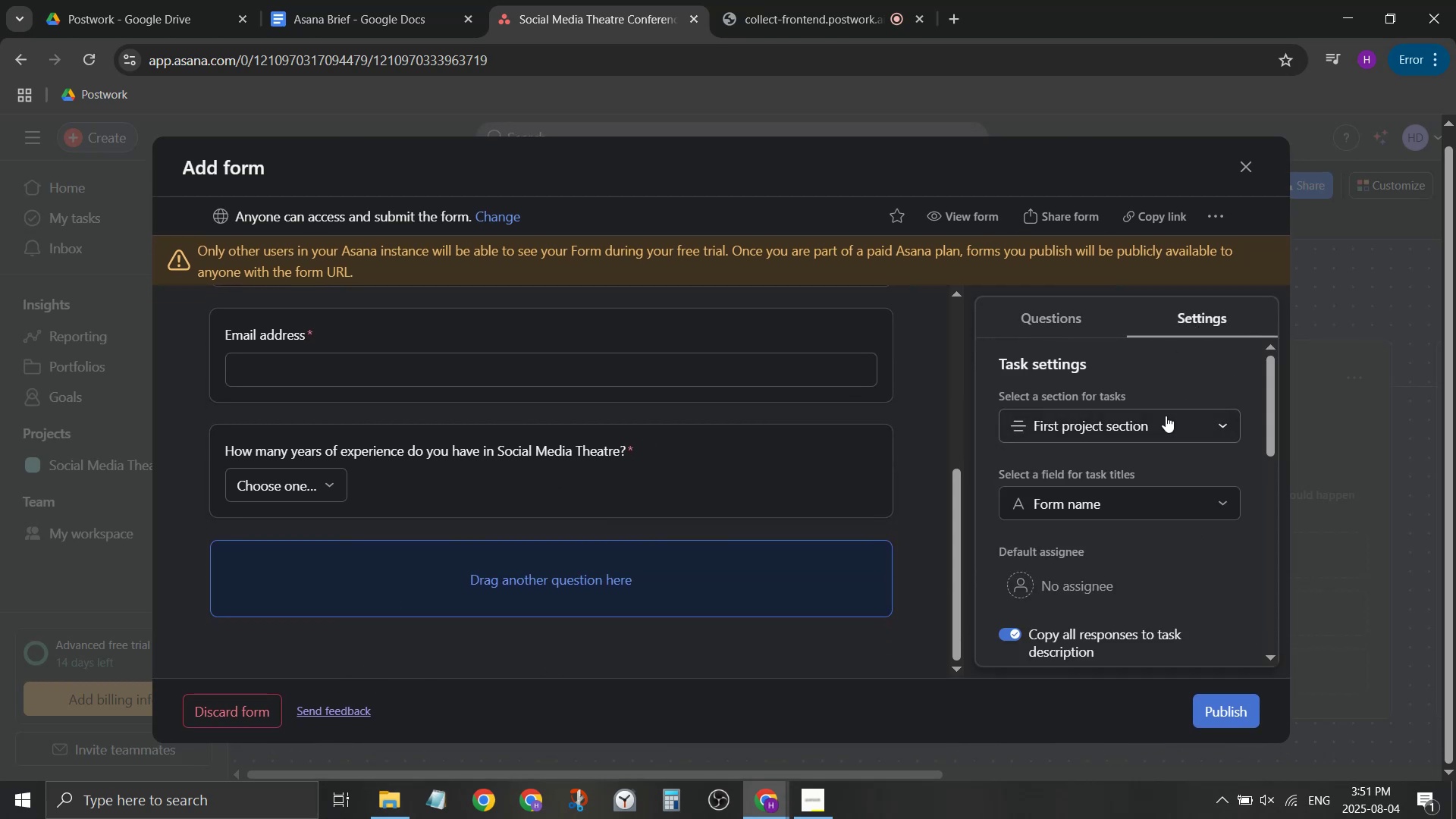 
left_click([1110, 418])
 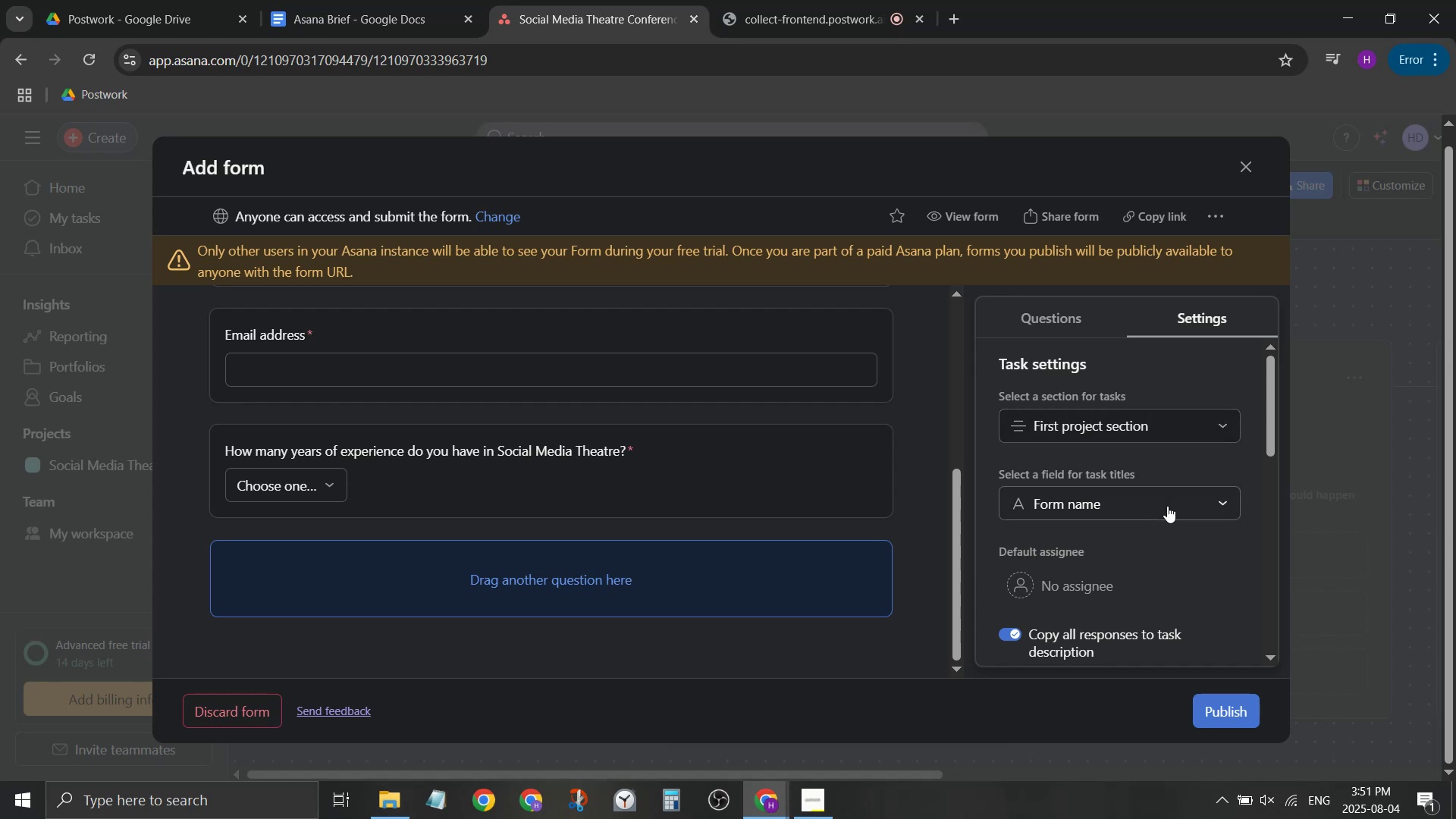 
left_click([1167, 506])
 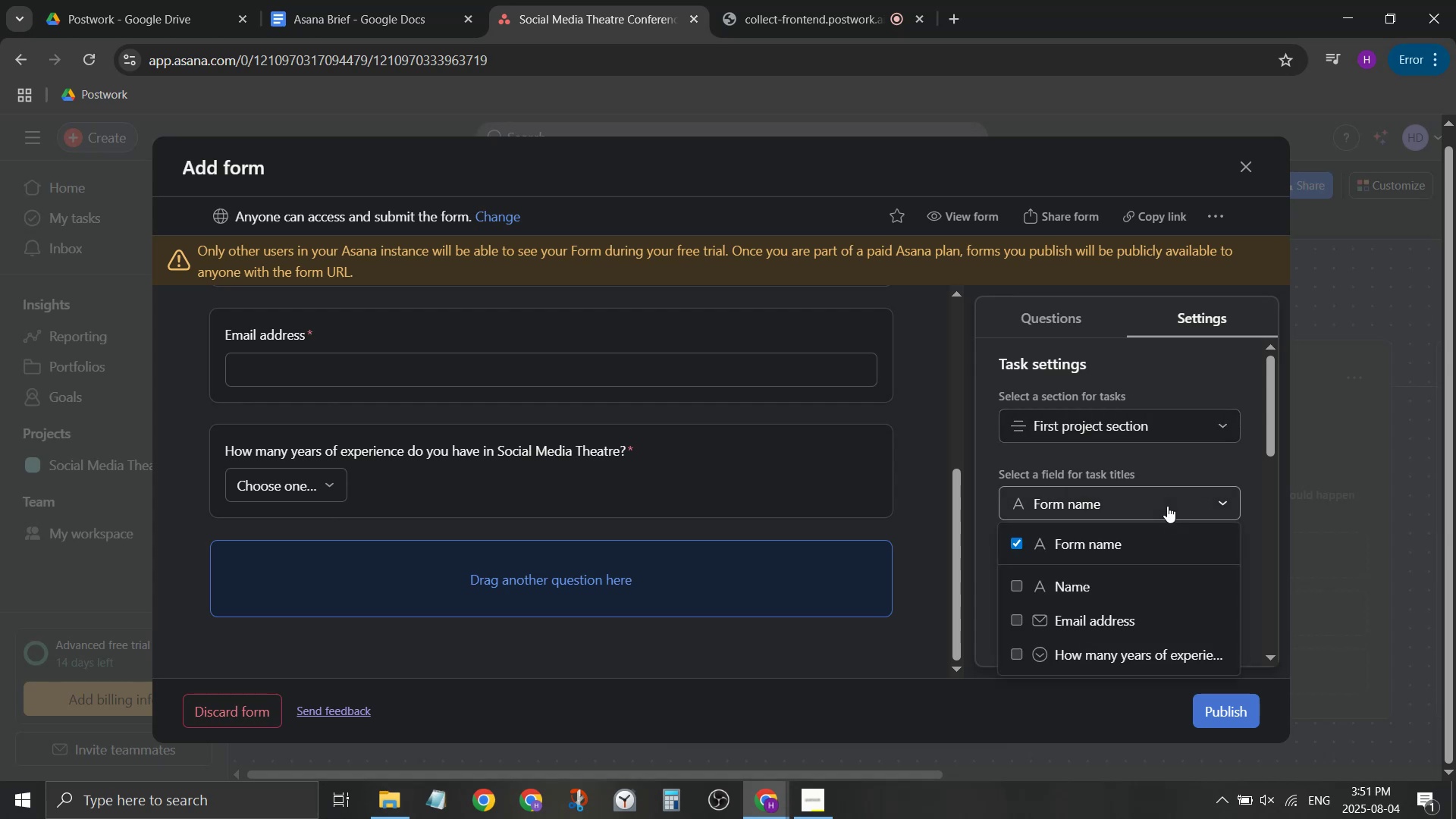 
left_click([1167, 506])
 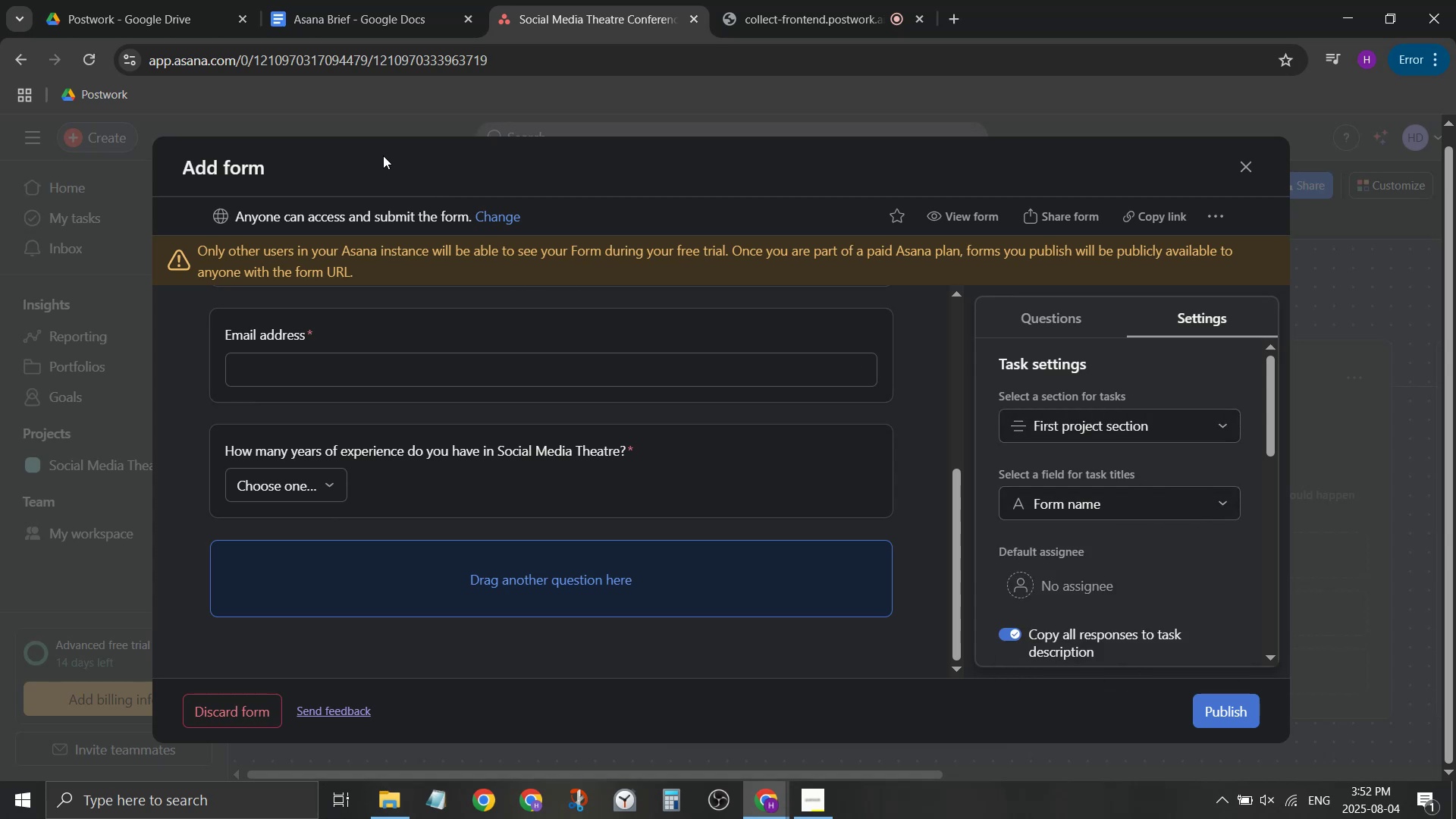 
left_click([234, 172])
 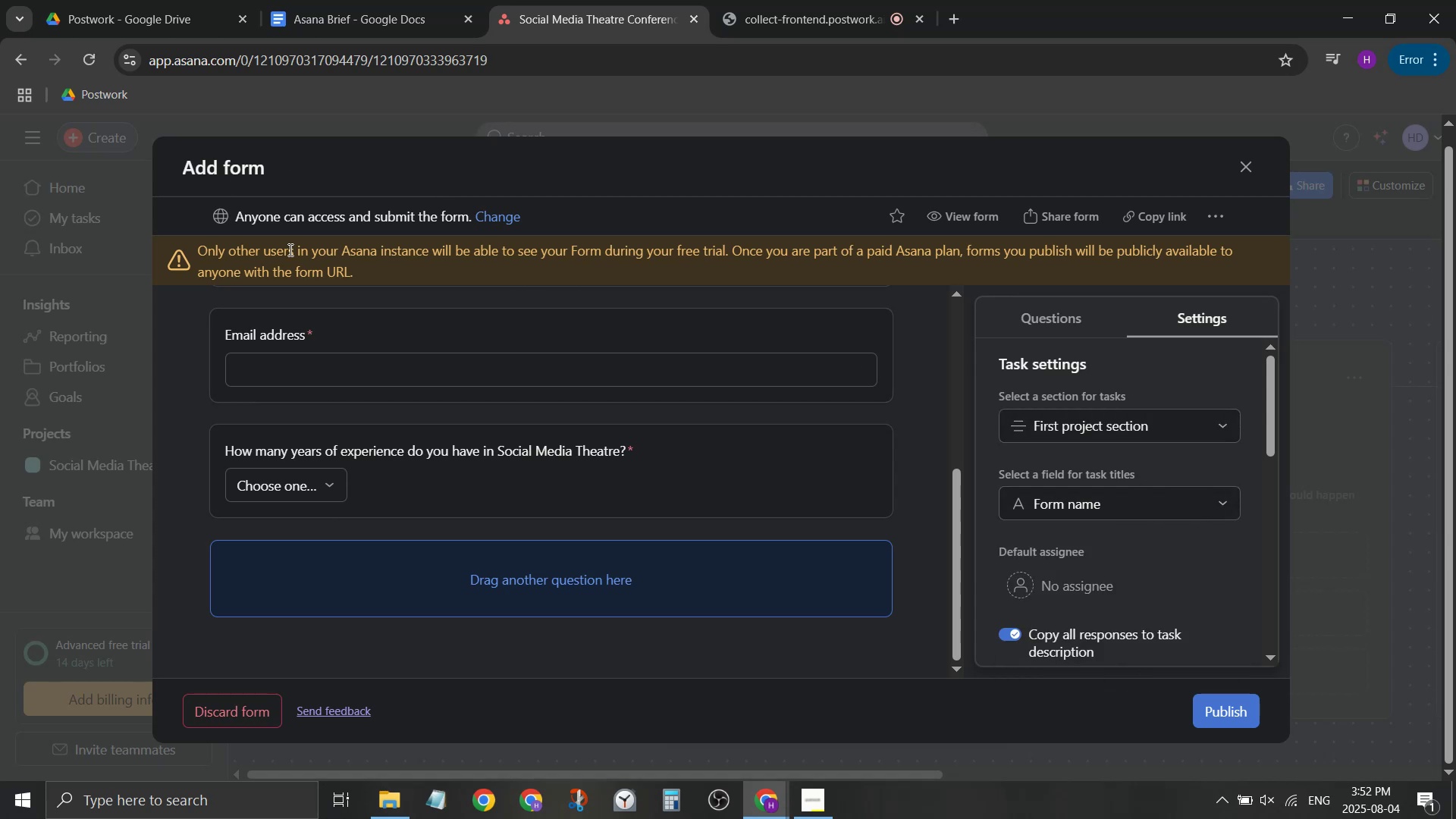 
scroll: coordinate [589, 468], scroll_direction: up, amount: 7.0
 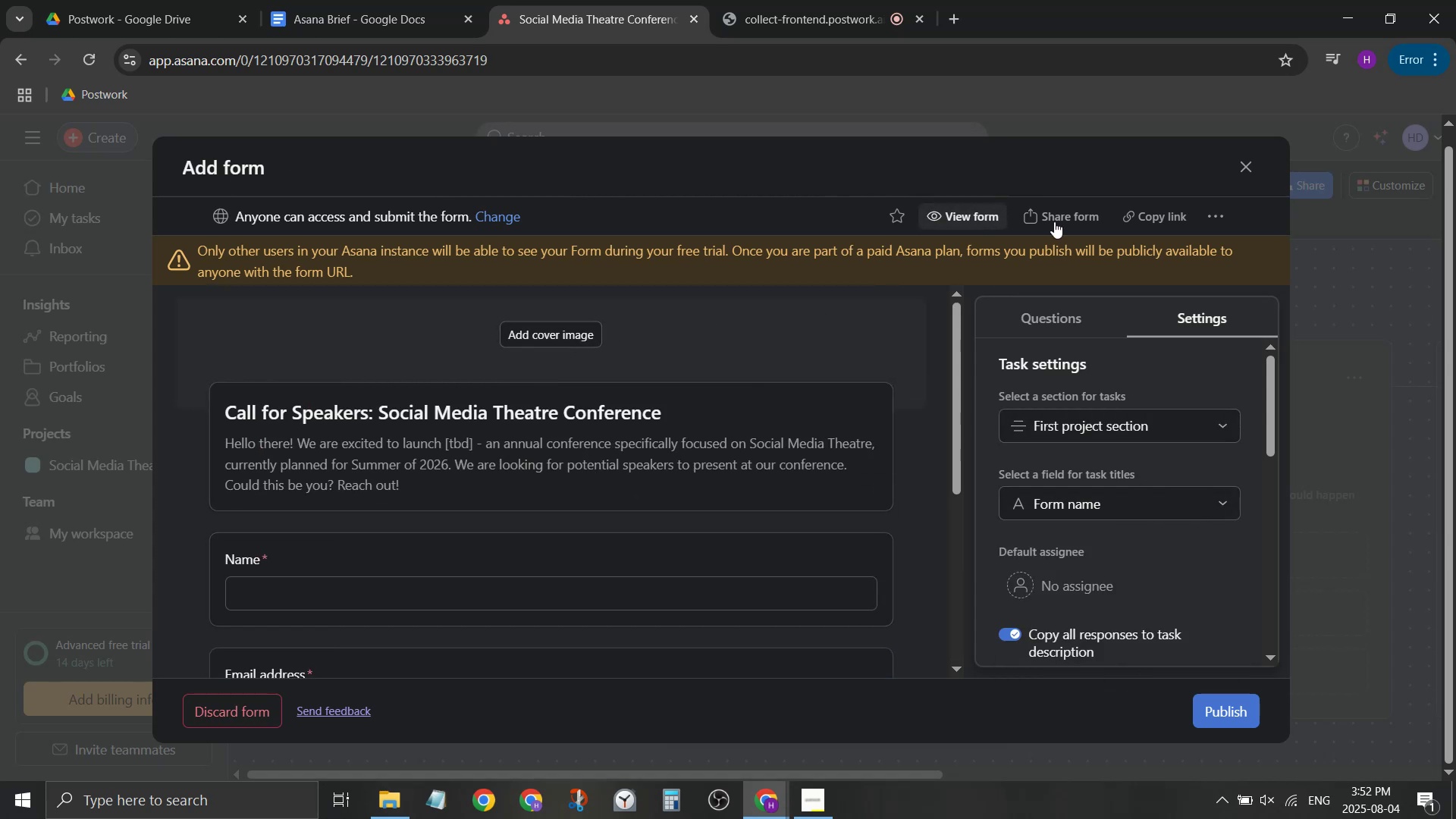 
scroll: coordinate [1105, 482], scroll_direction: down, amount: 5.0
 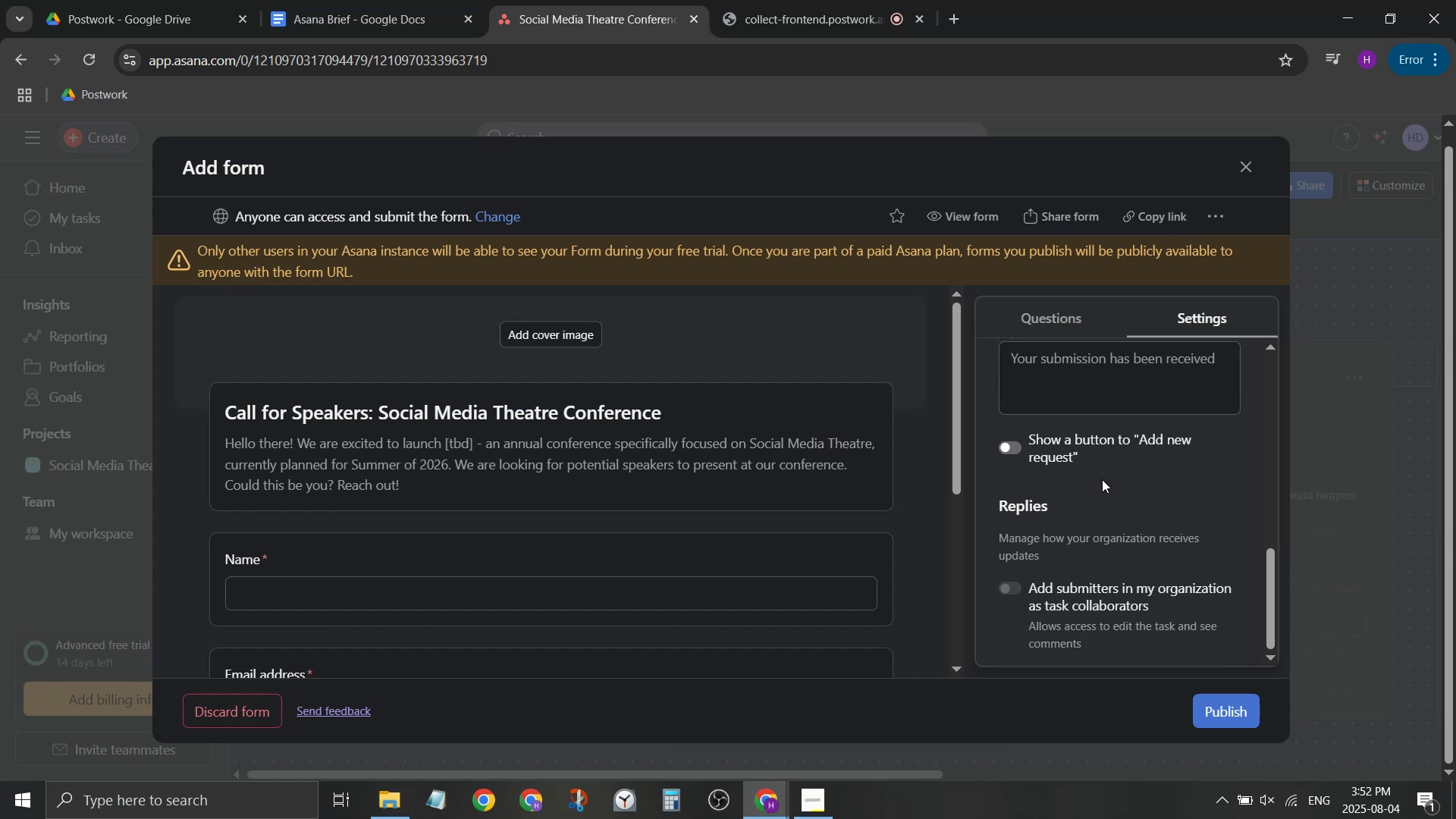 
scroll: coordinate [1097, 469], scroll_direction: up, amount: 6.0
 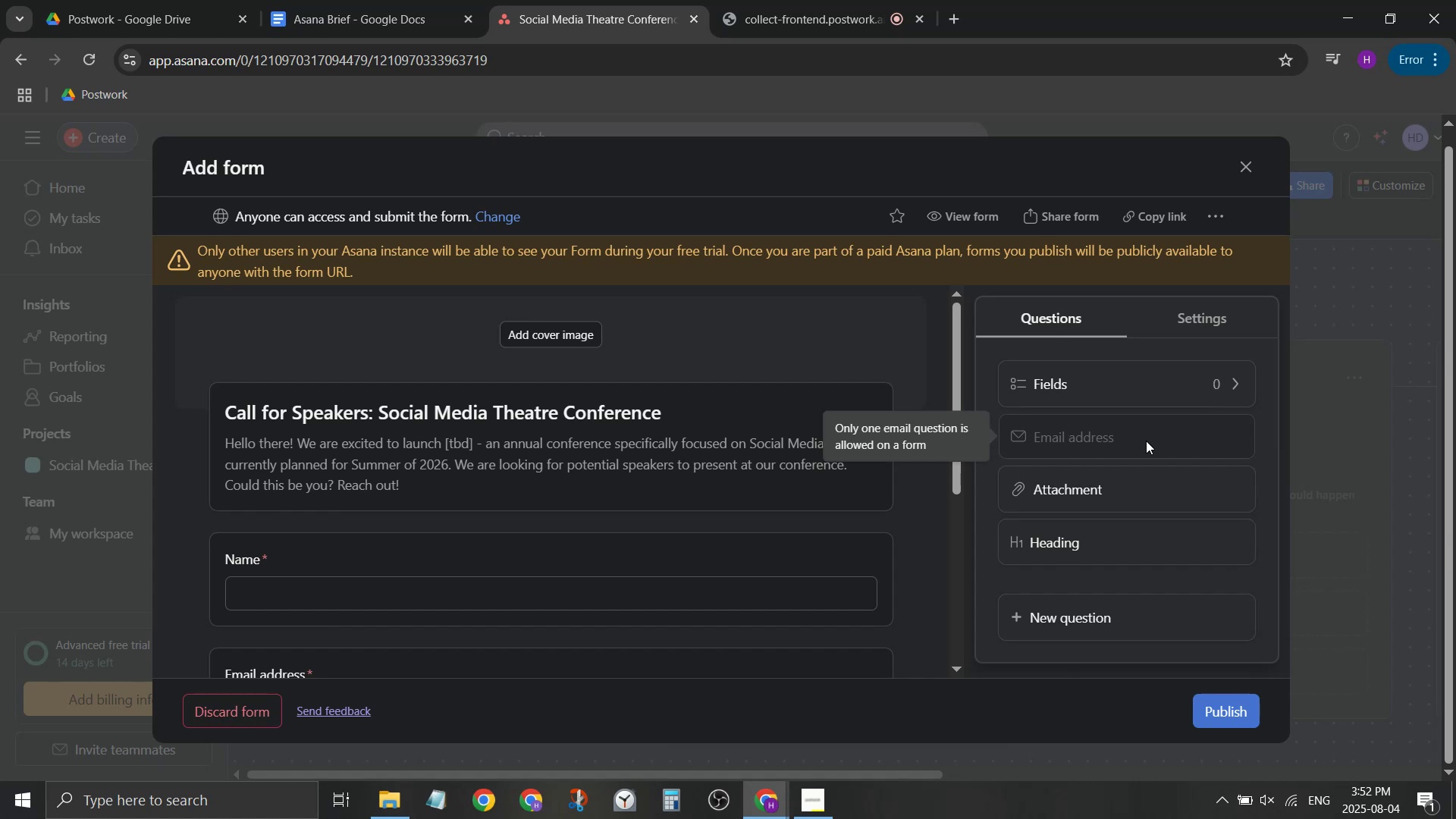 
left_click([1146, 440])
 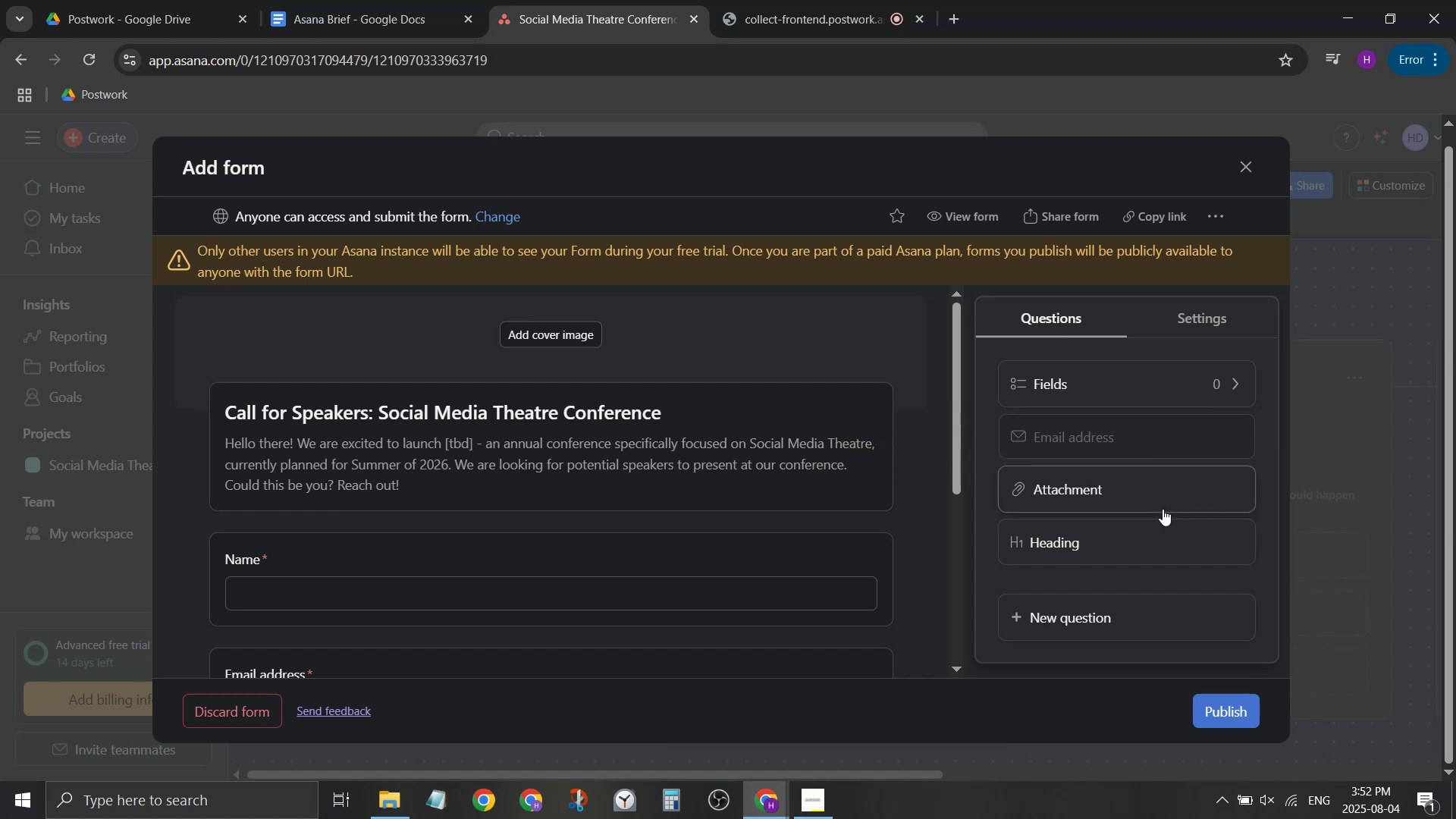 
left_click([1163, 509])
 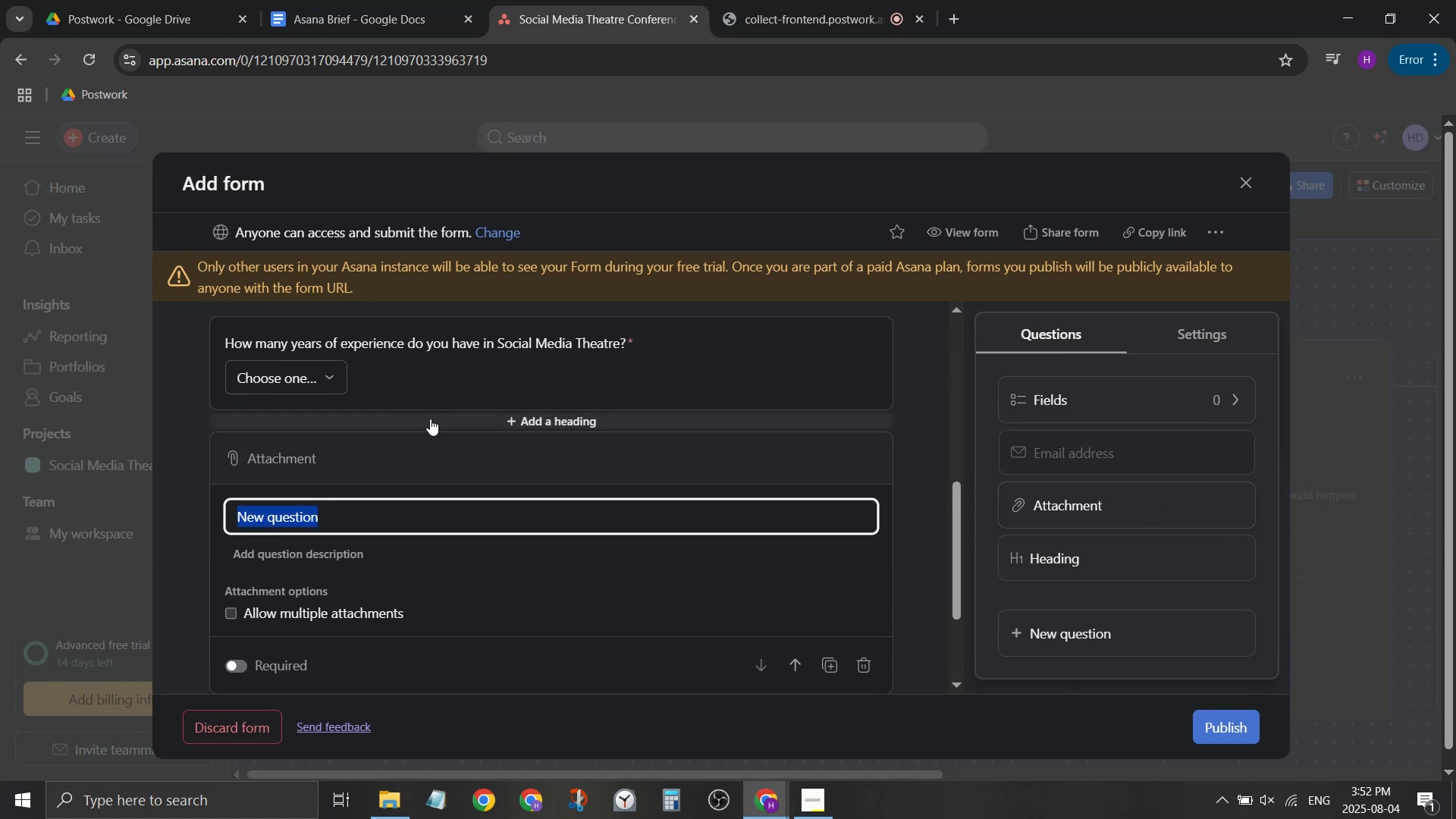 
type(CV)
 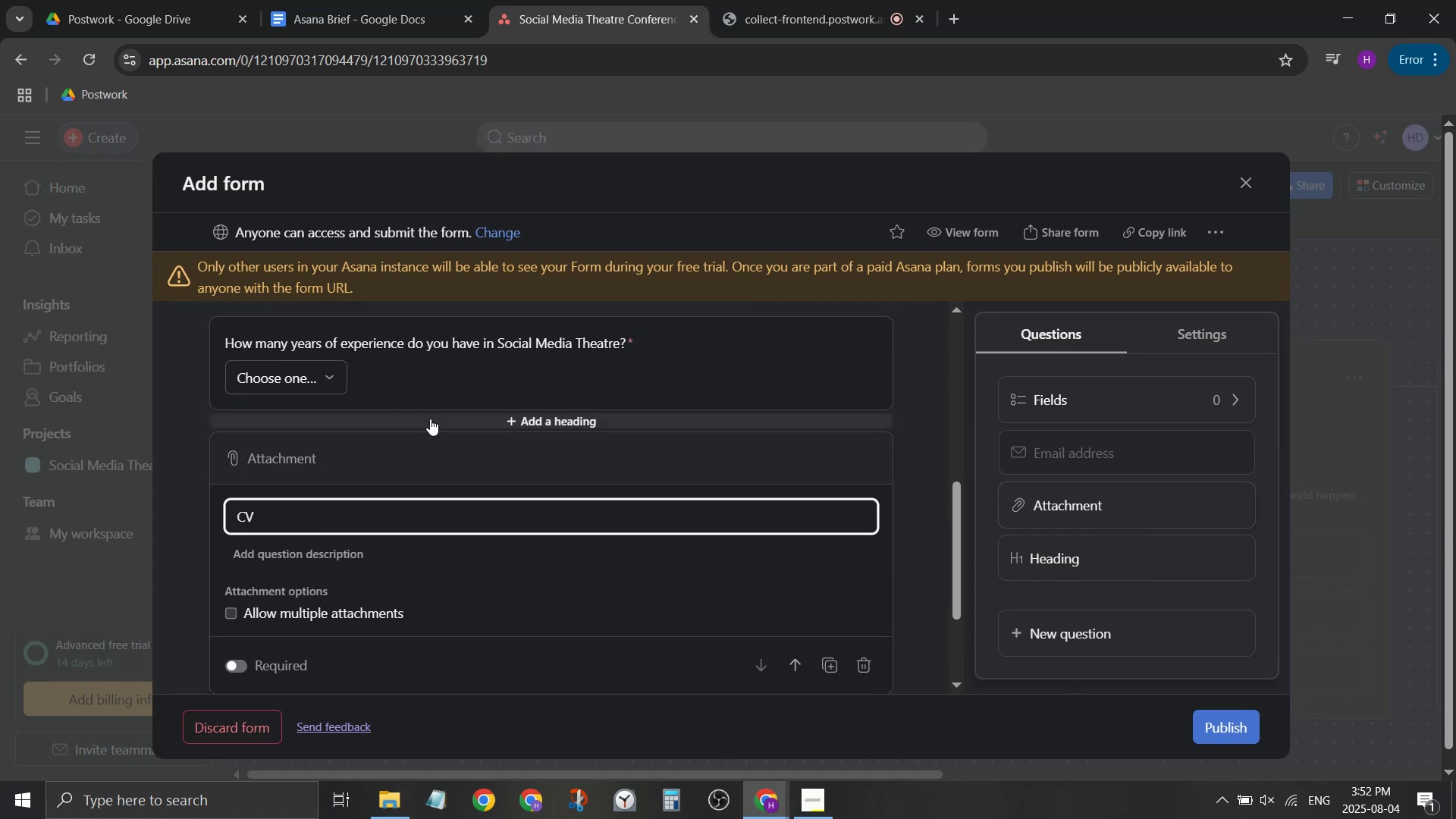 
left_click([358, 549])
 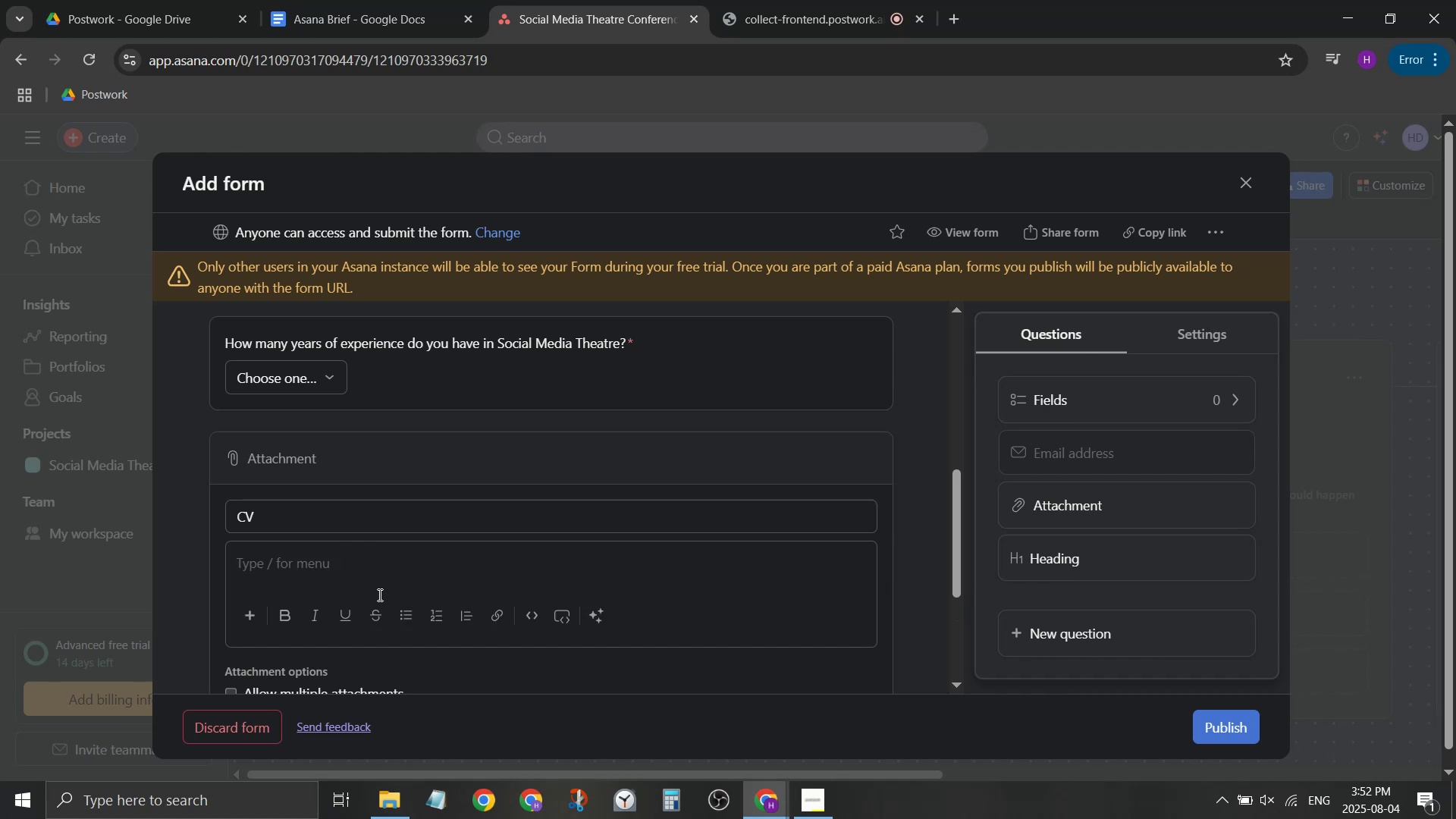 
type(An ar)
key(Backspace)
key(Backspace)
key(Backspace)
key(Backspace)
key(Backspace)
type(A resume / CV detailing your work and experience related to the topic.)
 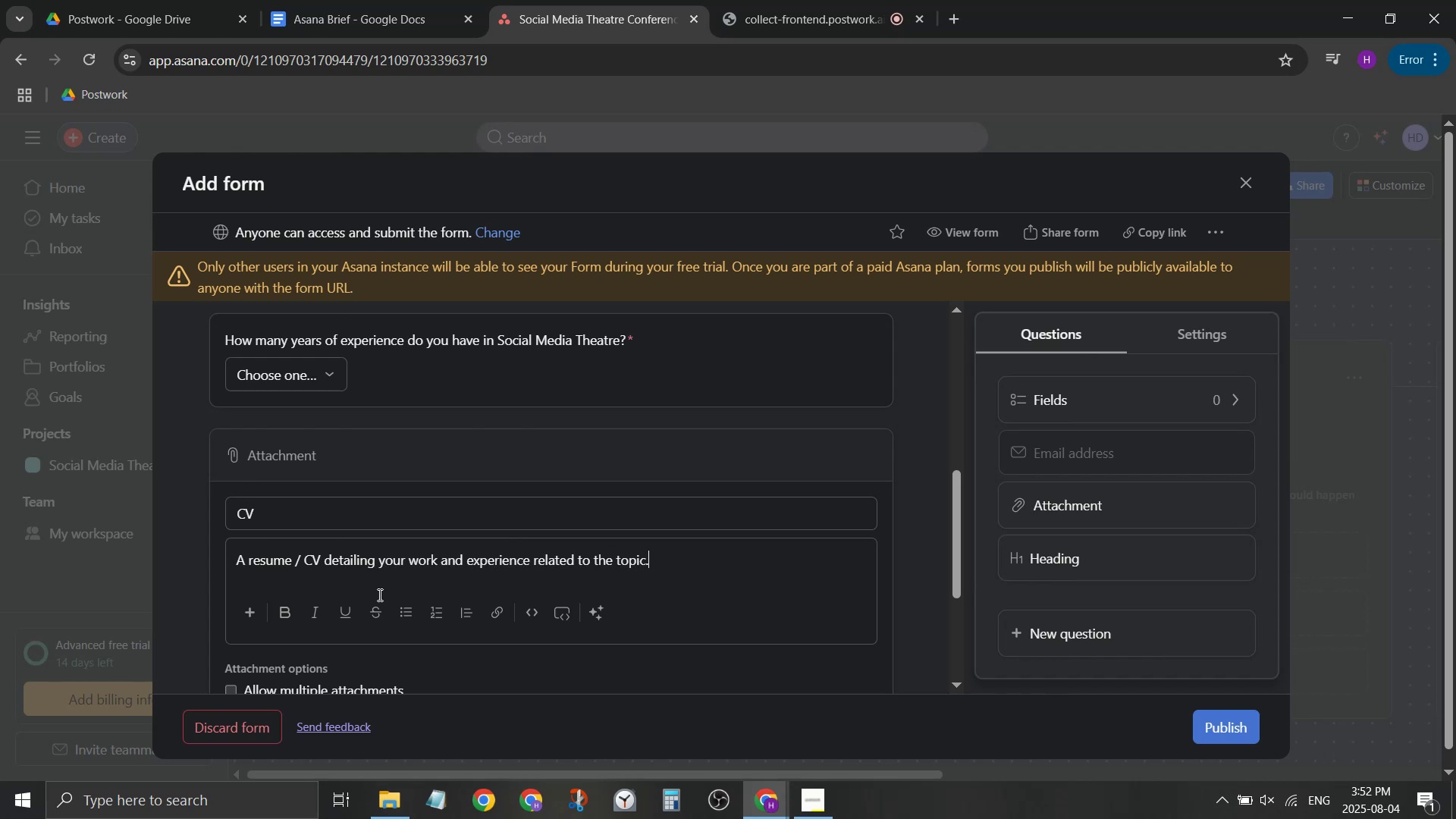 
scroll: coordinate [155, 446], scroll_direction: down, amount: 1.0
 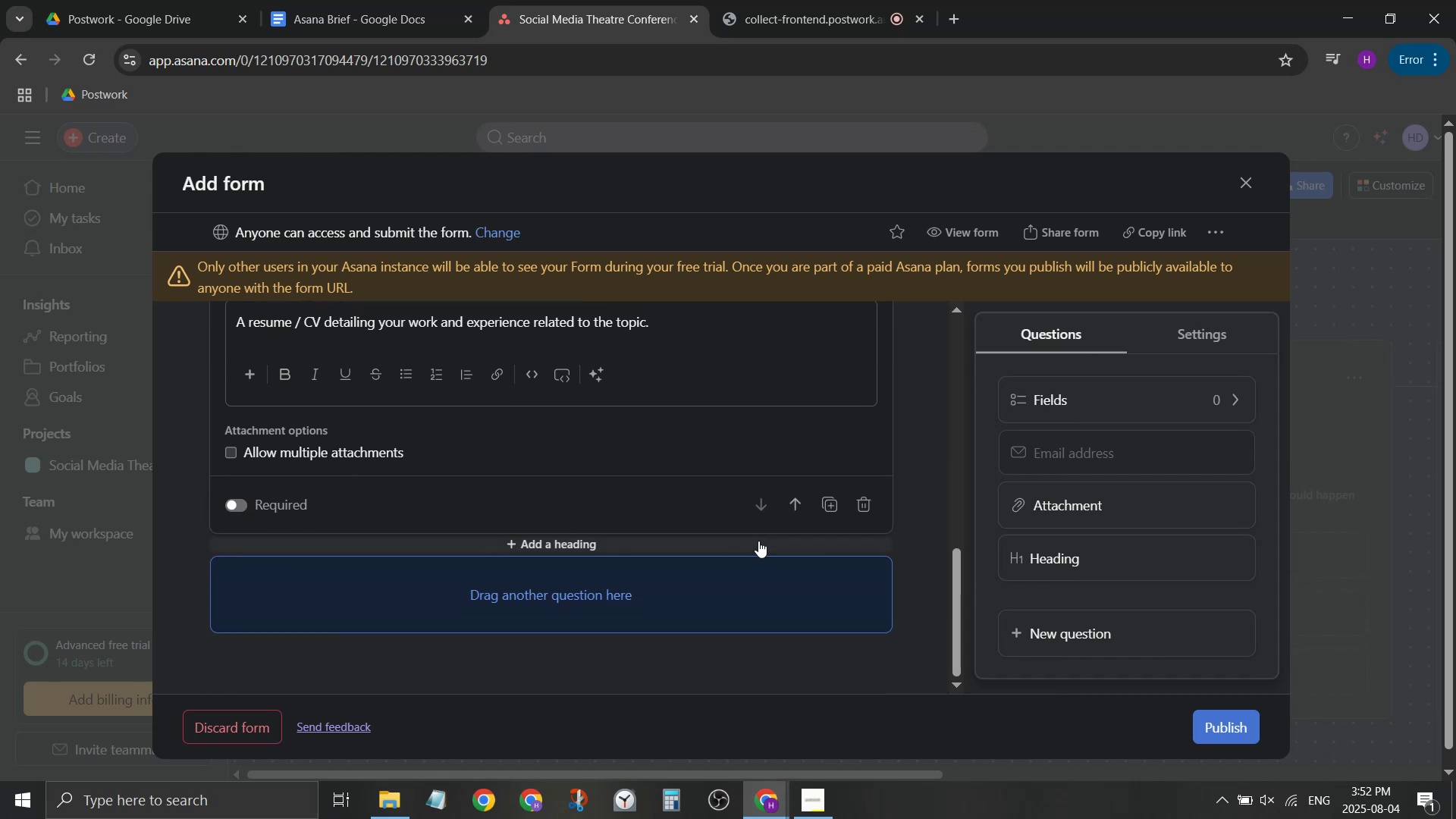 
left_click([930, 507])
 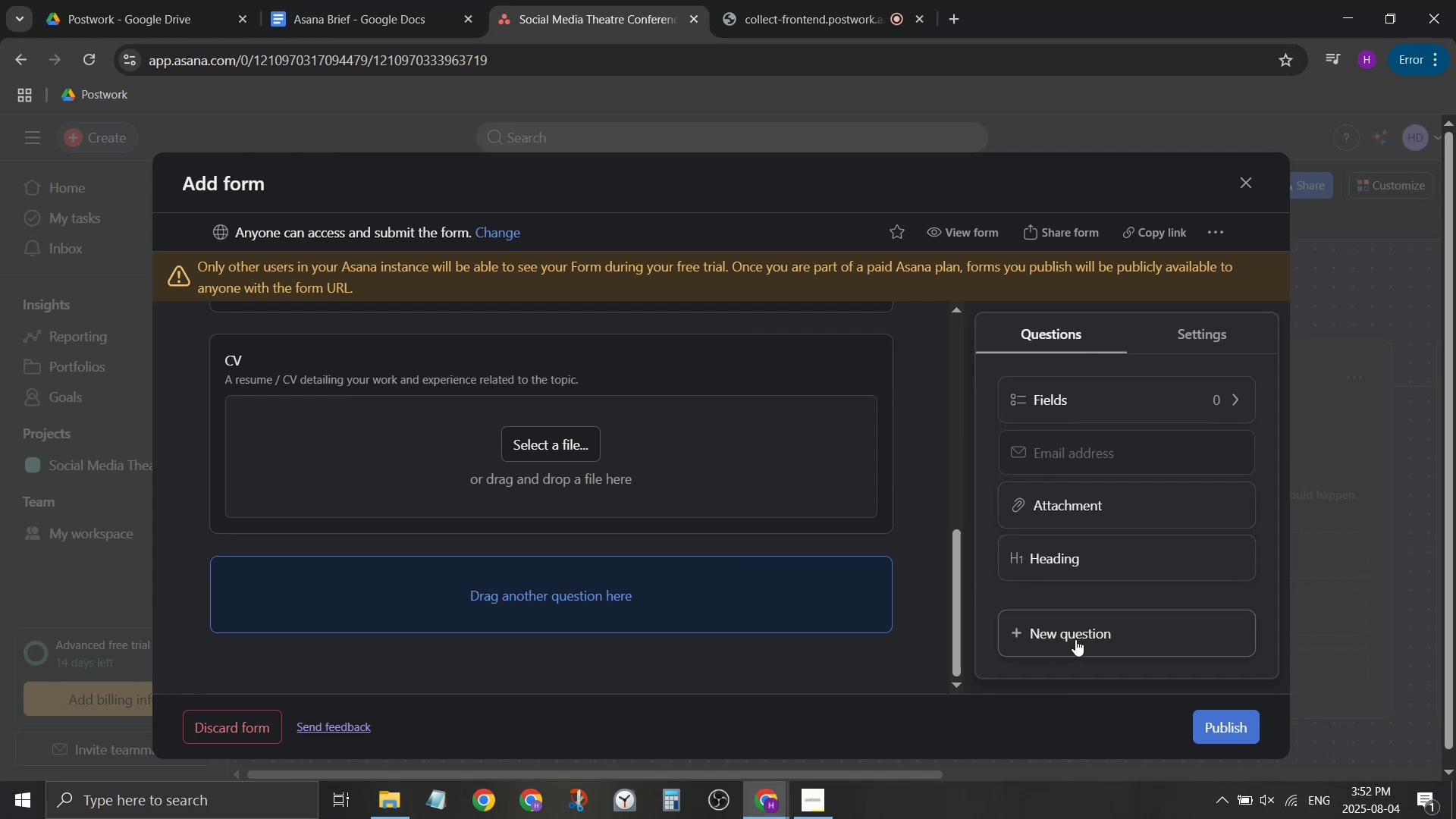 
scroll: coordinate [843, 502], scroll_direction: up, amount: 2.0
 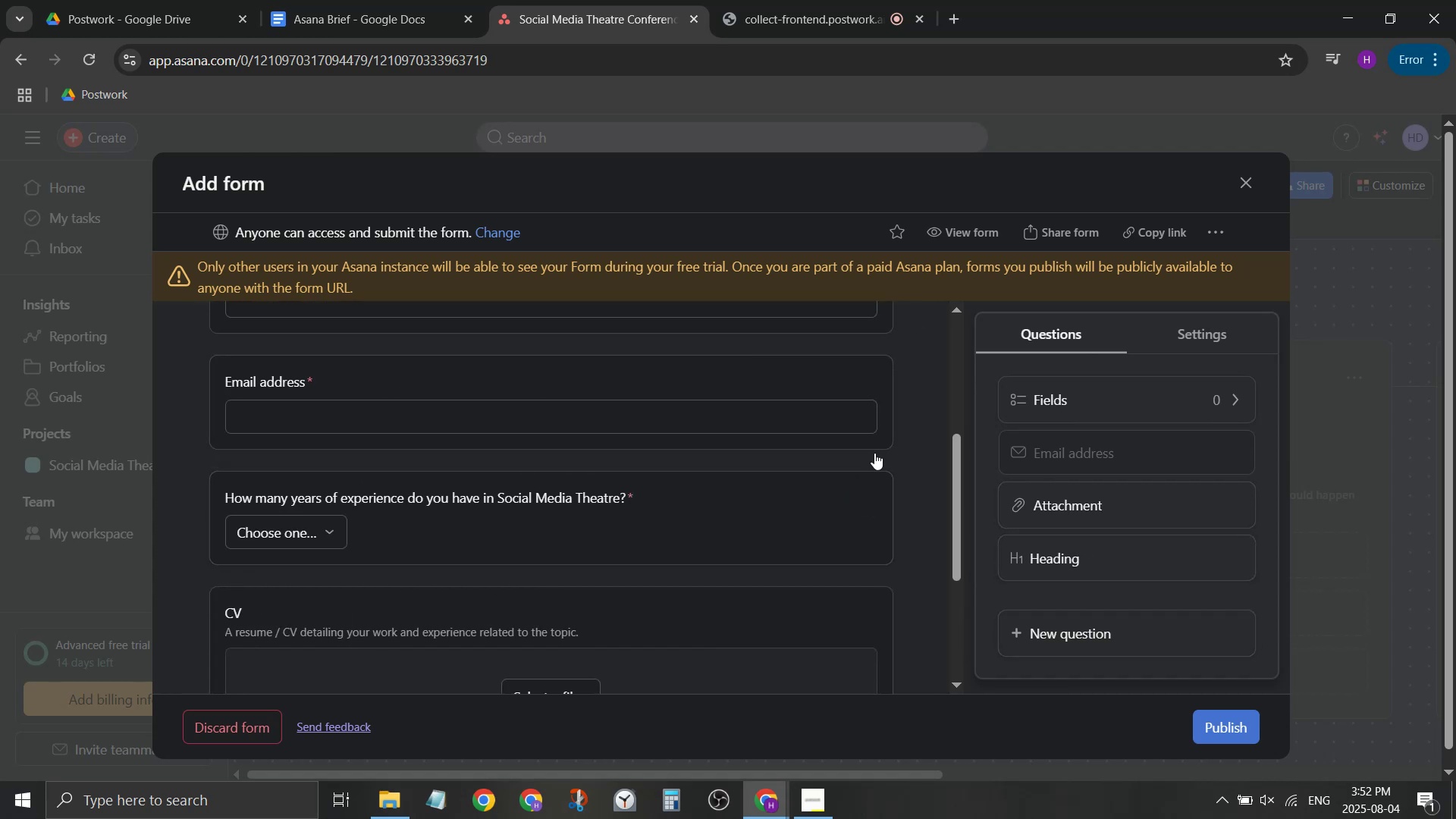 
left_click([601, 472])
 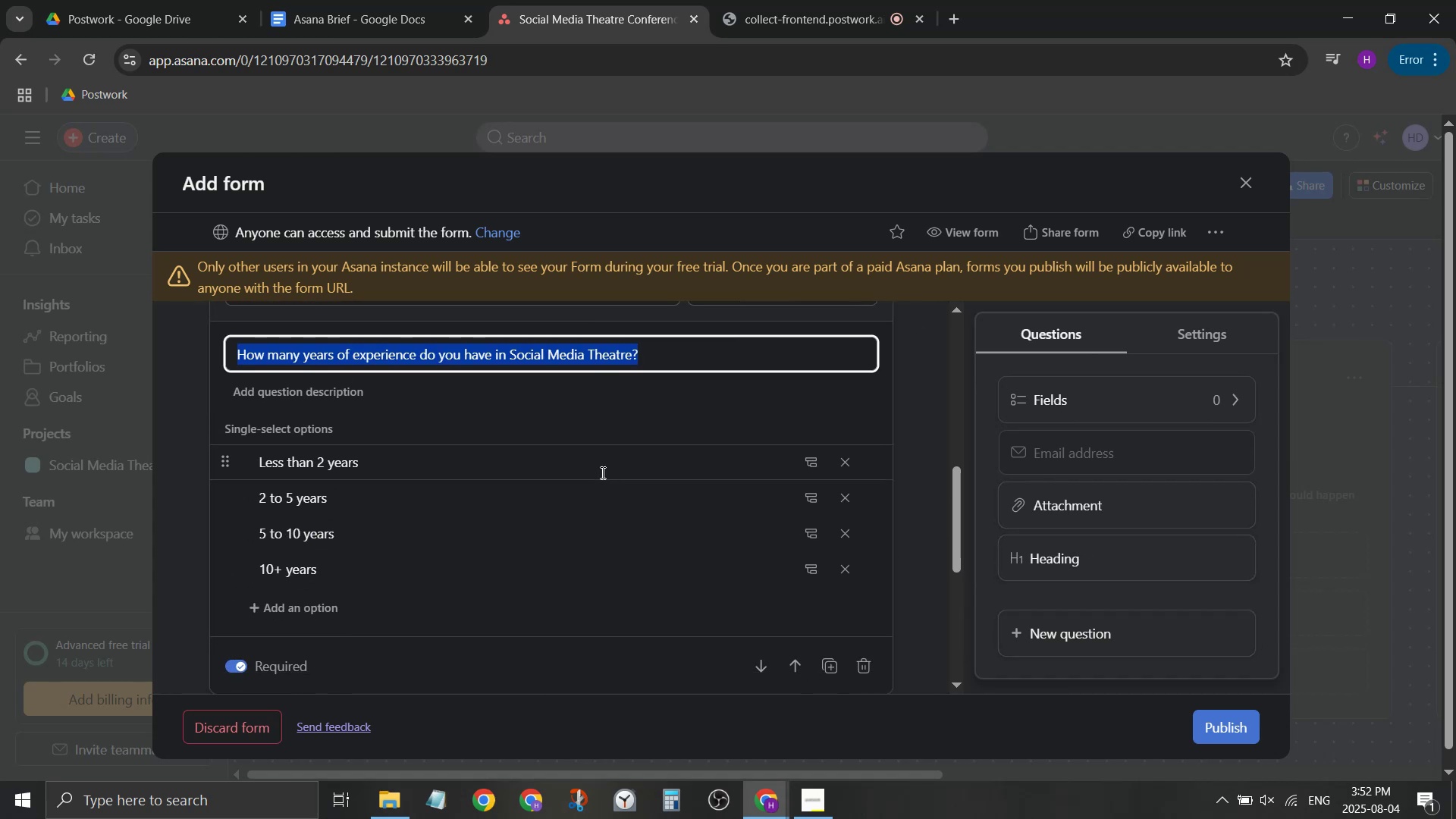 
scroll: coordinate [642, 454], scroll_direction: up, amount: 3.0
 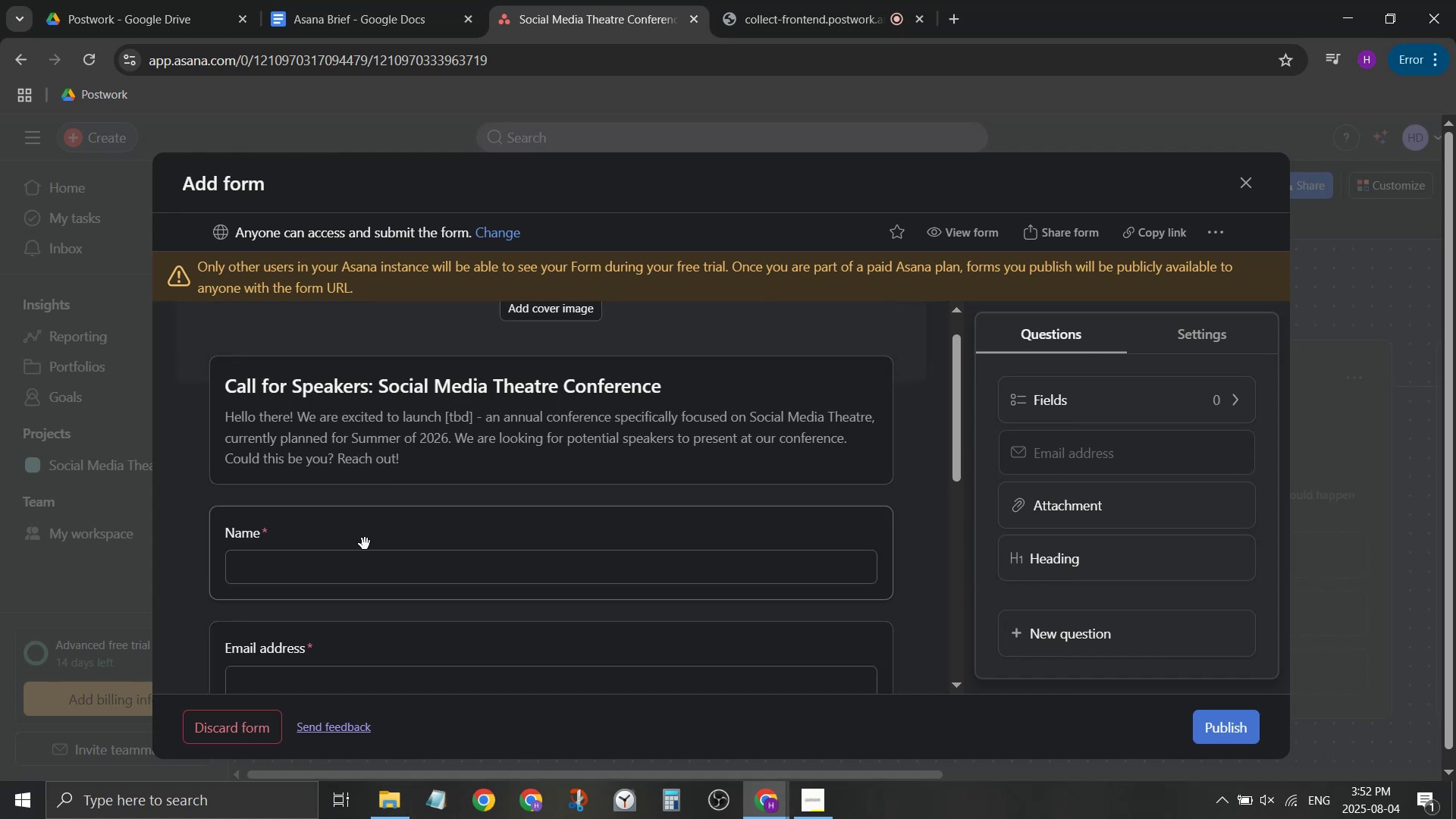 
scroll: coordinate [378, 557], scroll_direction: none, amount: 0.0
 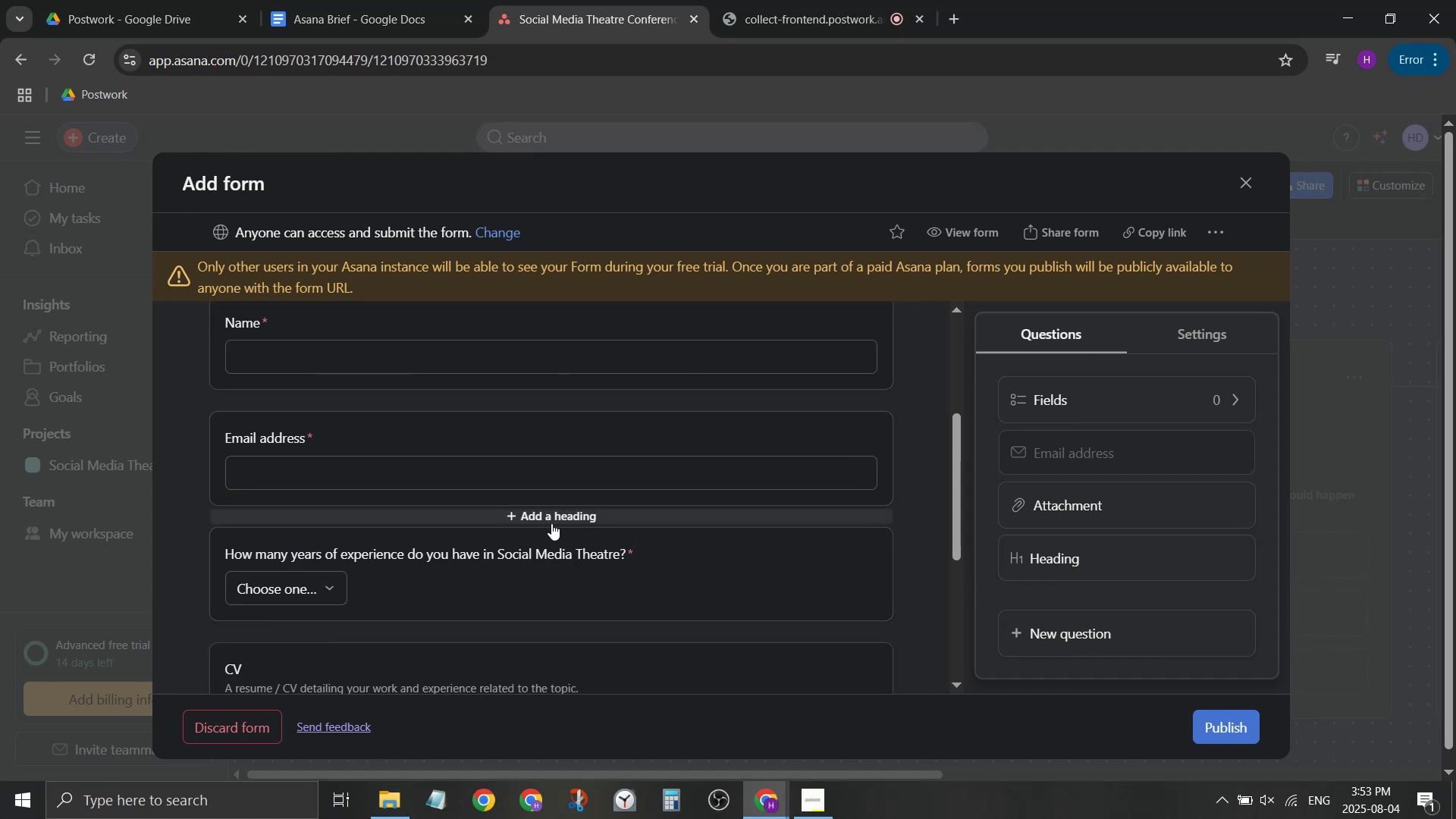 
mouse_move([497, 610])
 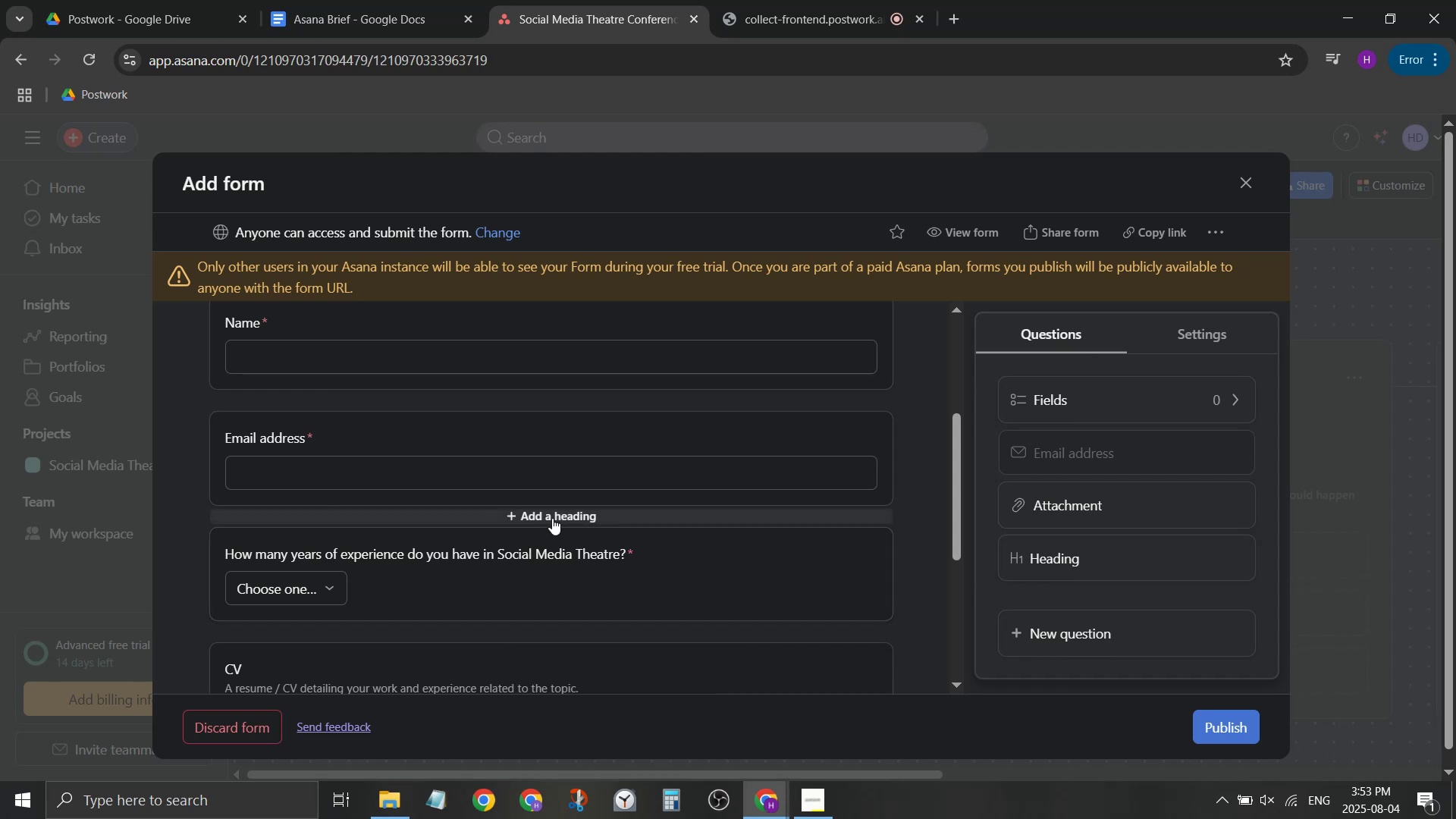 
left_click([552, 518])
 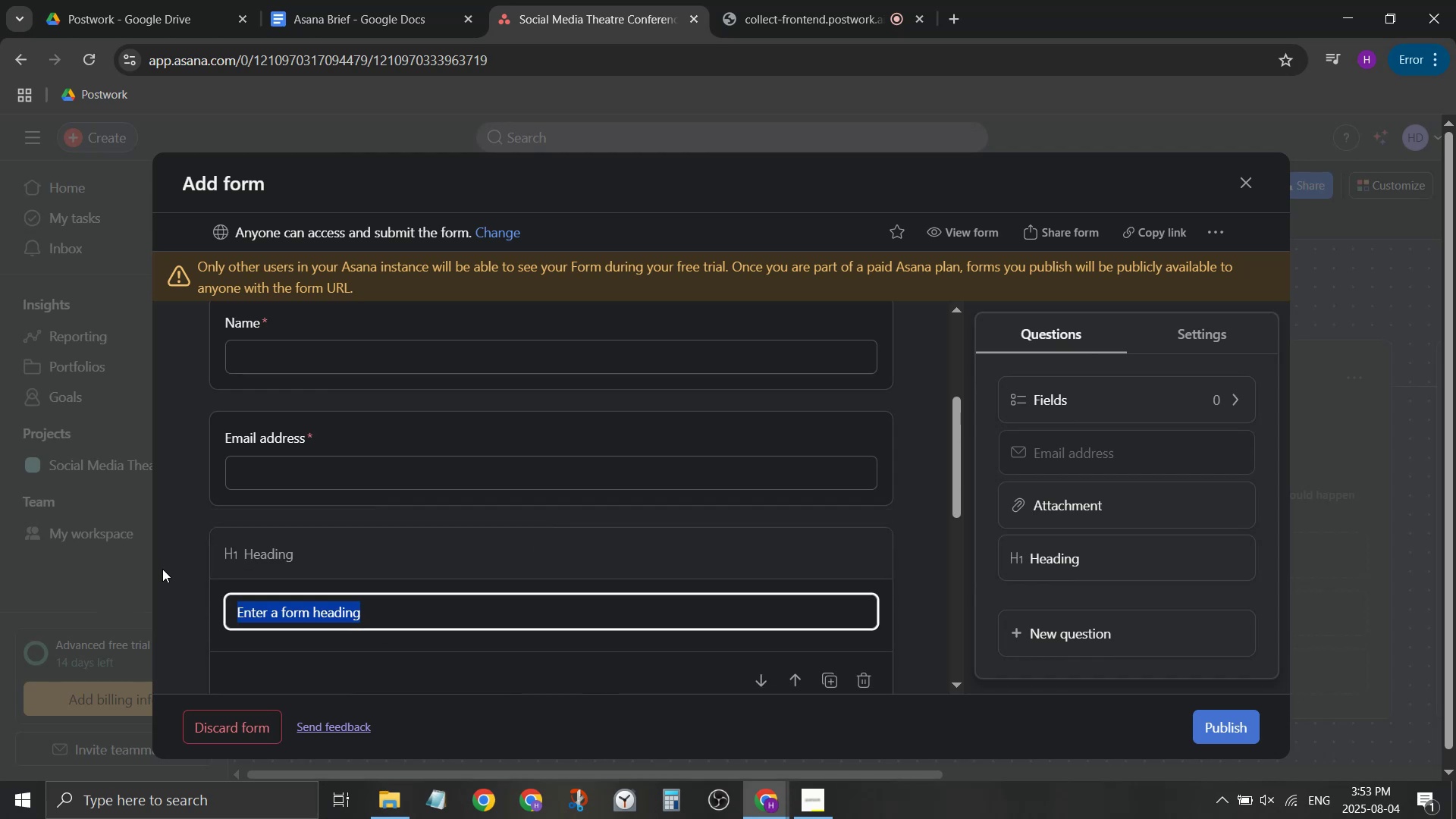 
wait(7.52)
 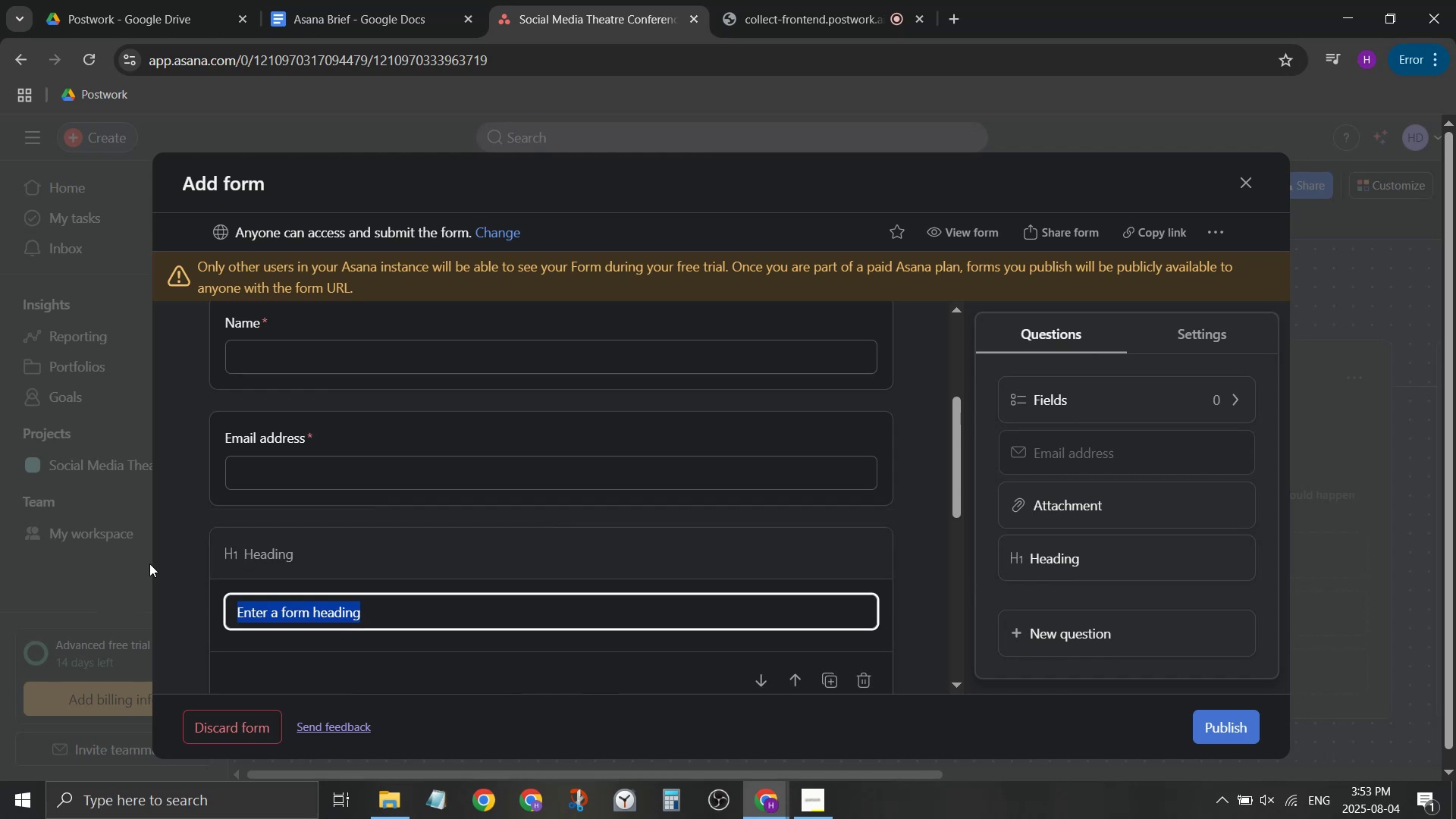 
scroll: coordinate [162, 569], scroll_direction: down, amount: 1.0
 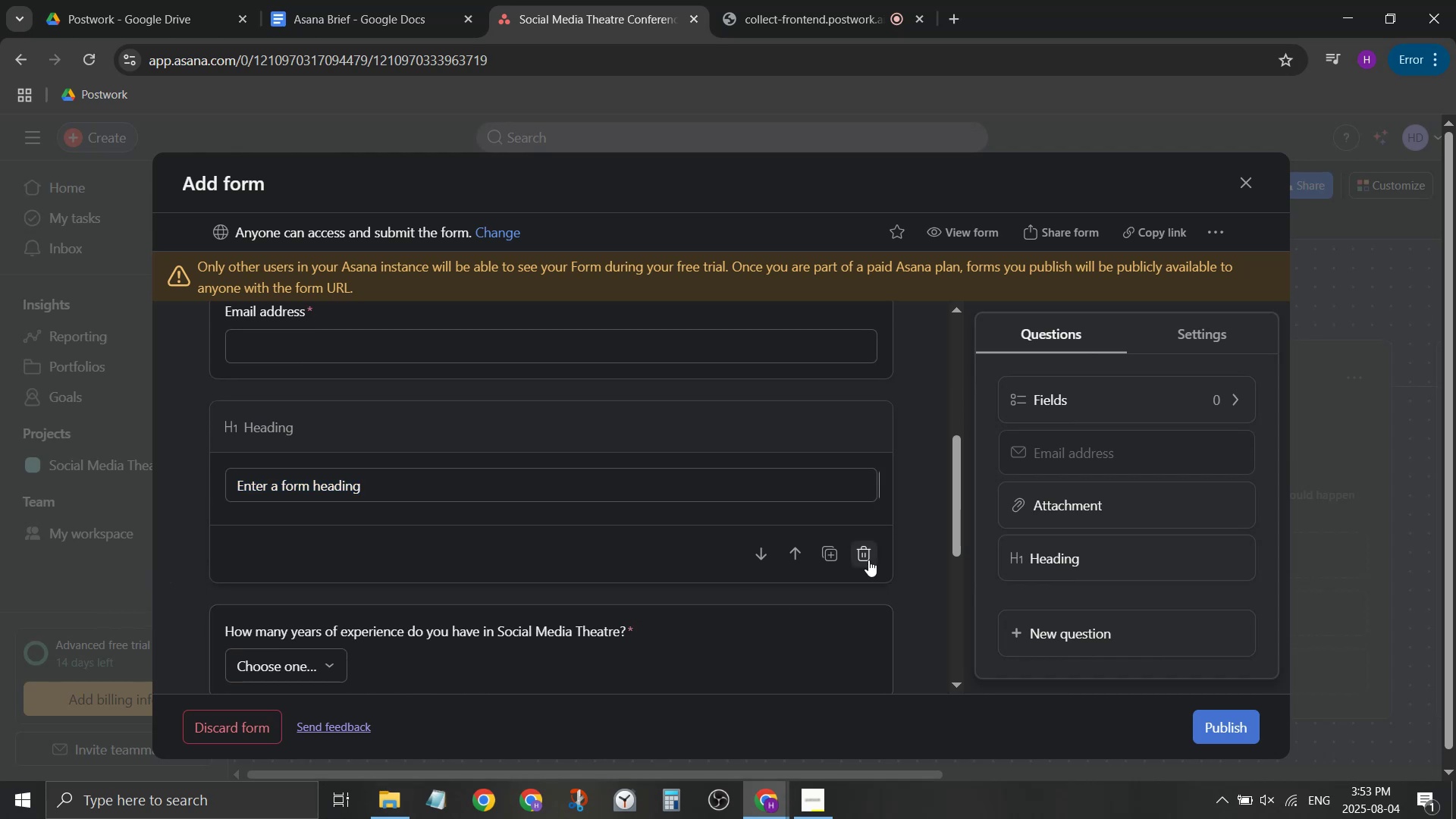 
scroll: coordinate [861, 564], scroll_direction: up, amount: 3.0
 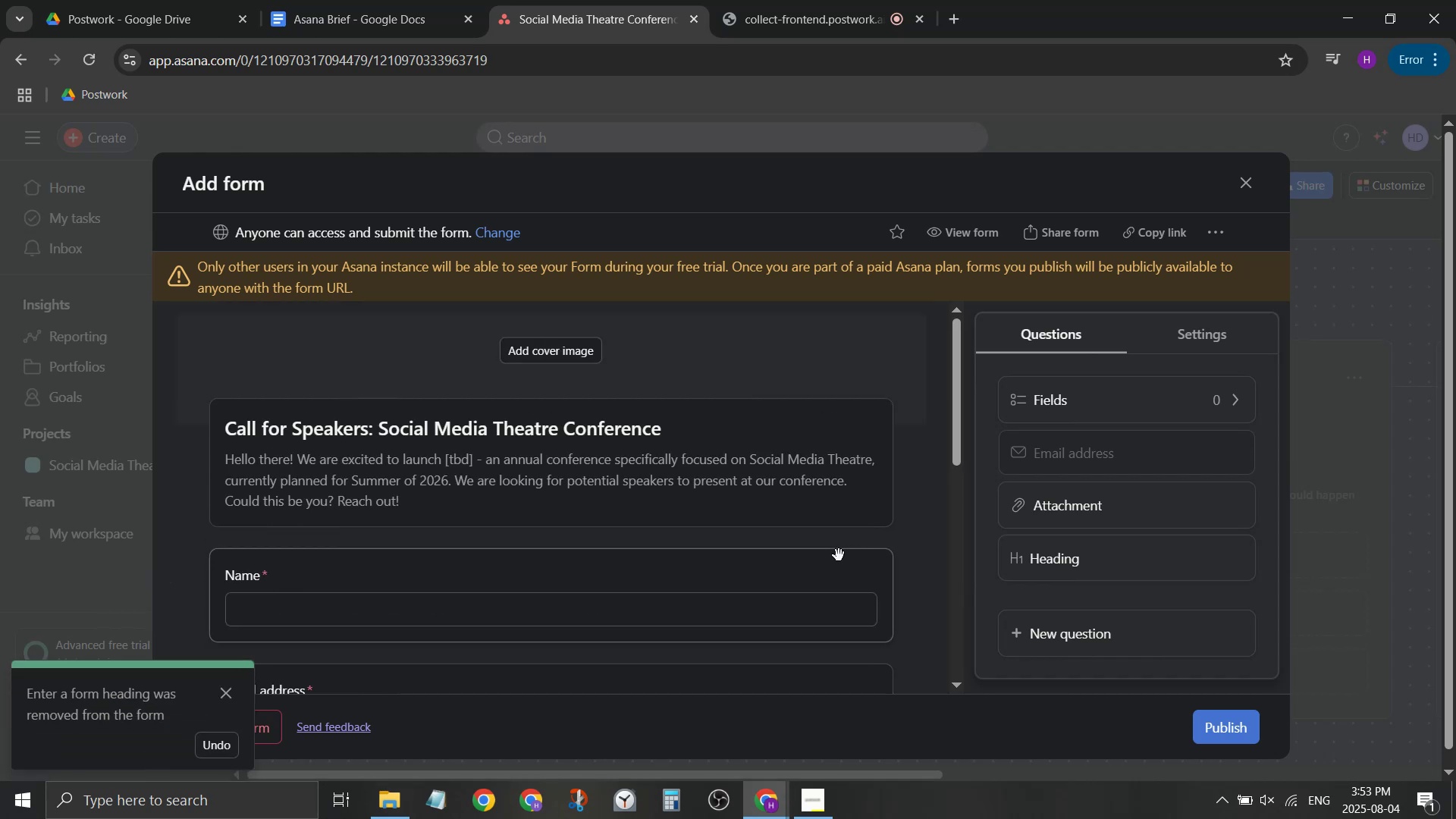 
wait(6.54)
 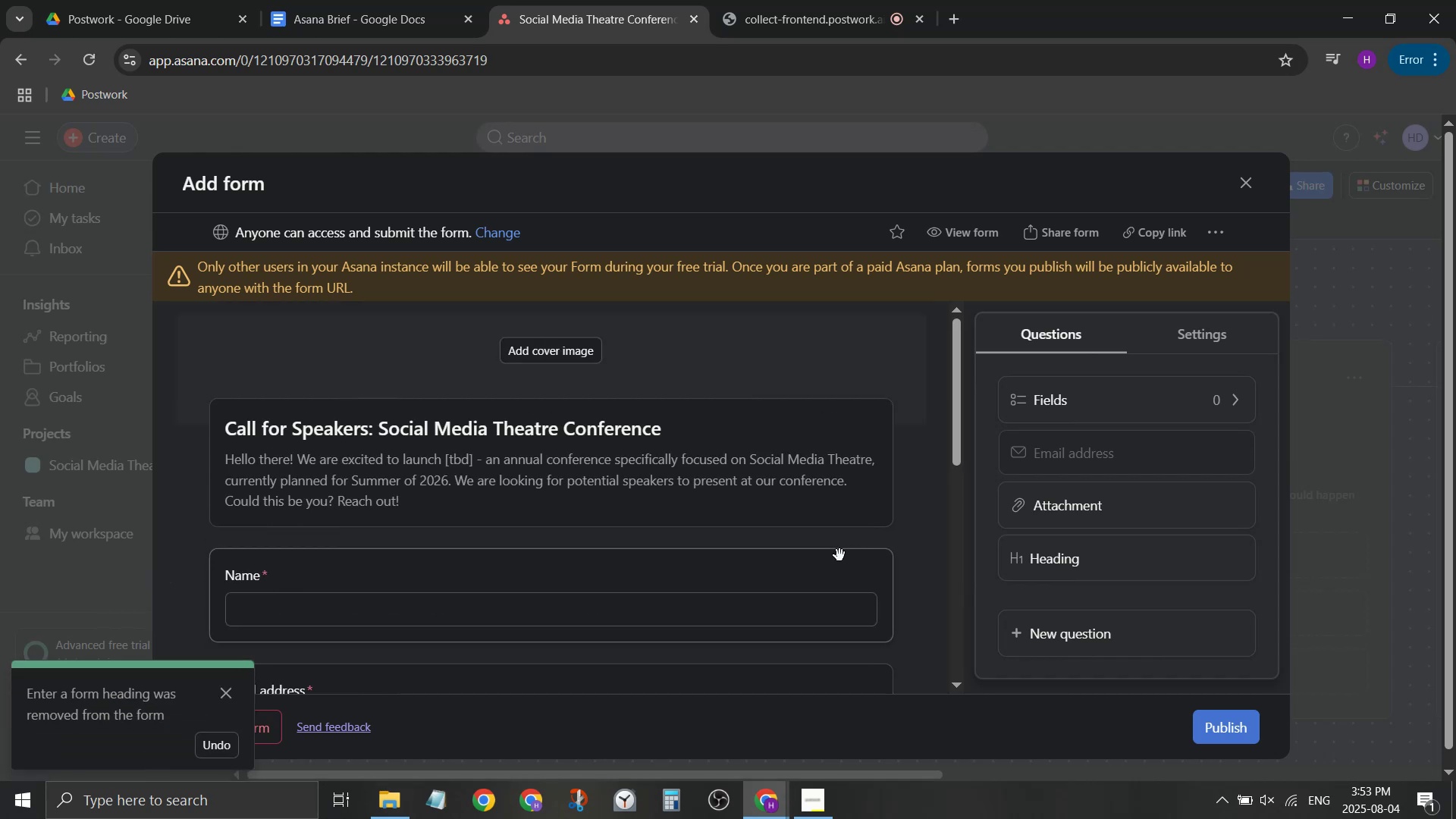 
scroll: coordinate [425, 503], scroll_direction: down, amount: 1.0
 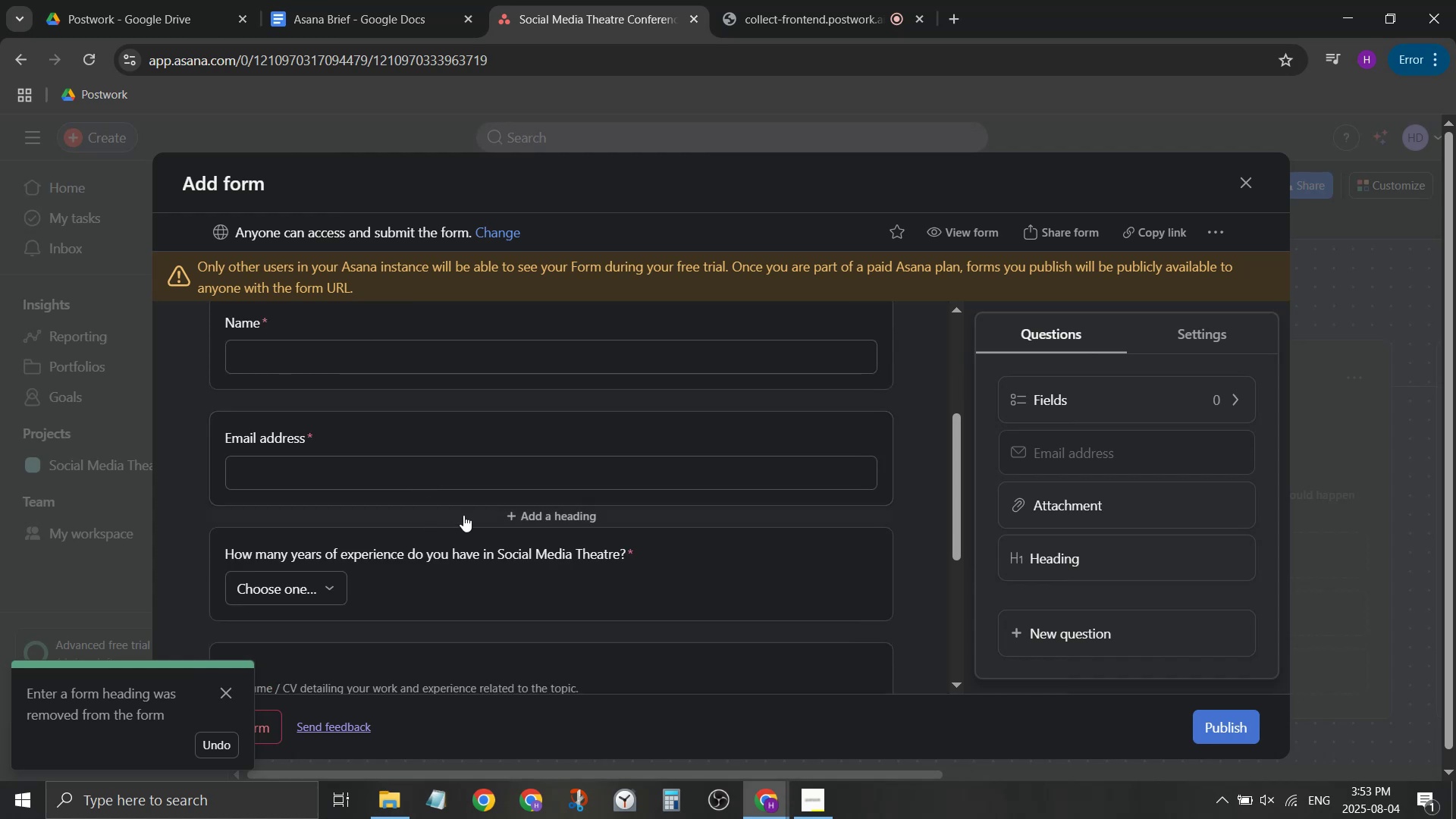 
scroll: coordinate [472, 516], scroll_direction: up, amount: 1.0
 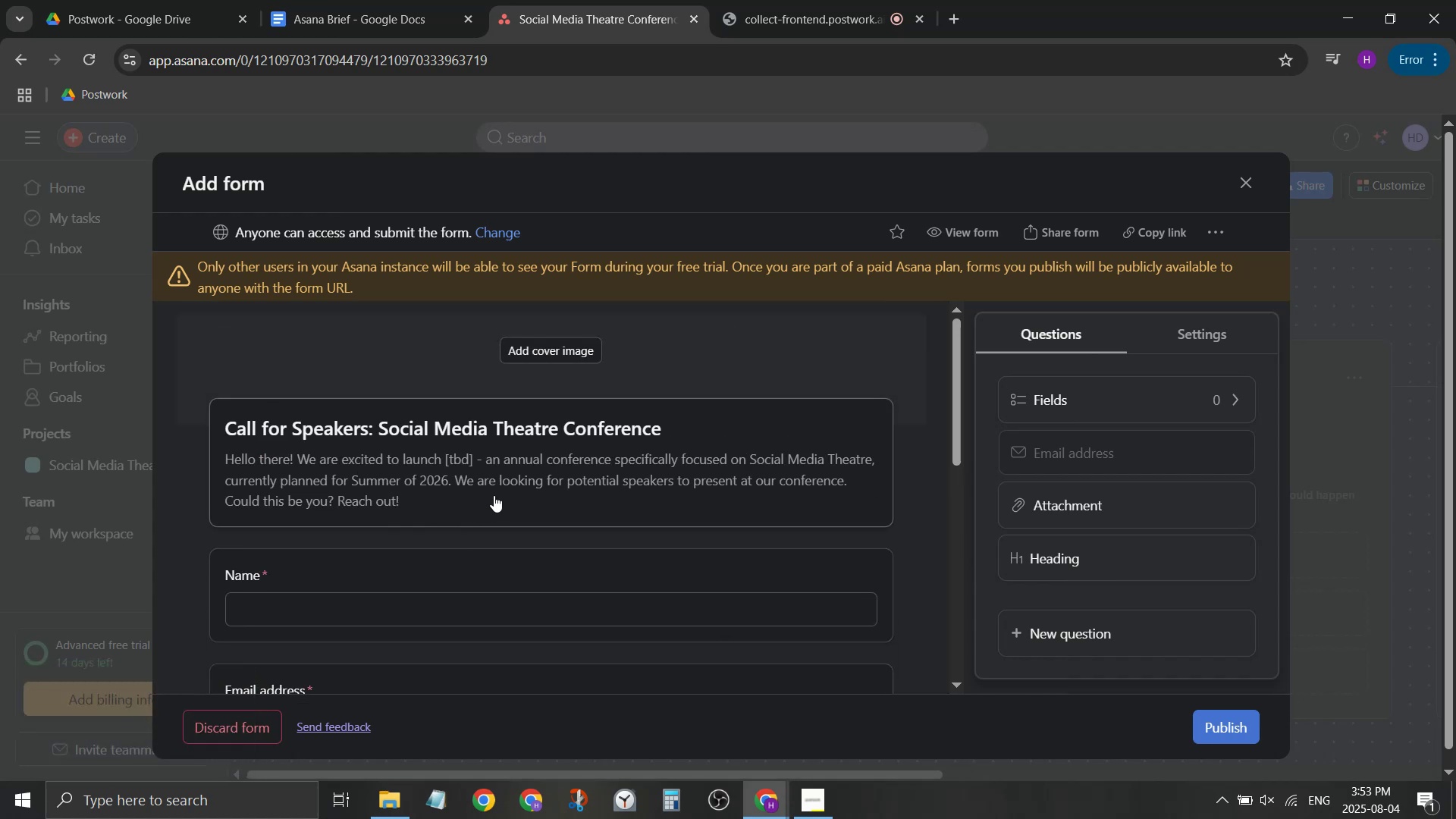 
scroll: coordinate [511, 516], scroll_direction: down, amount: 2.0
 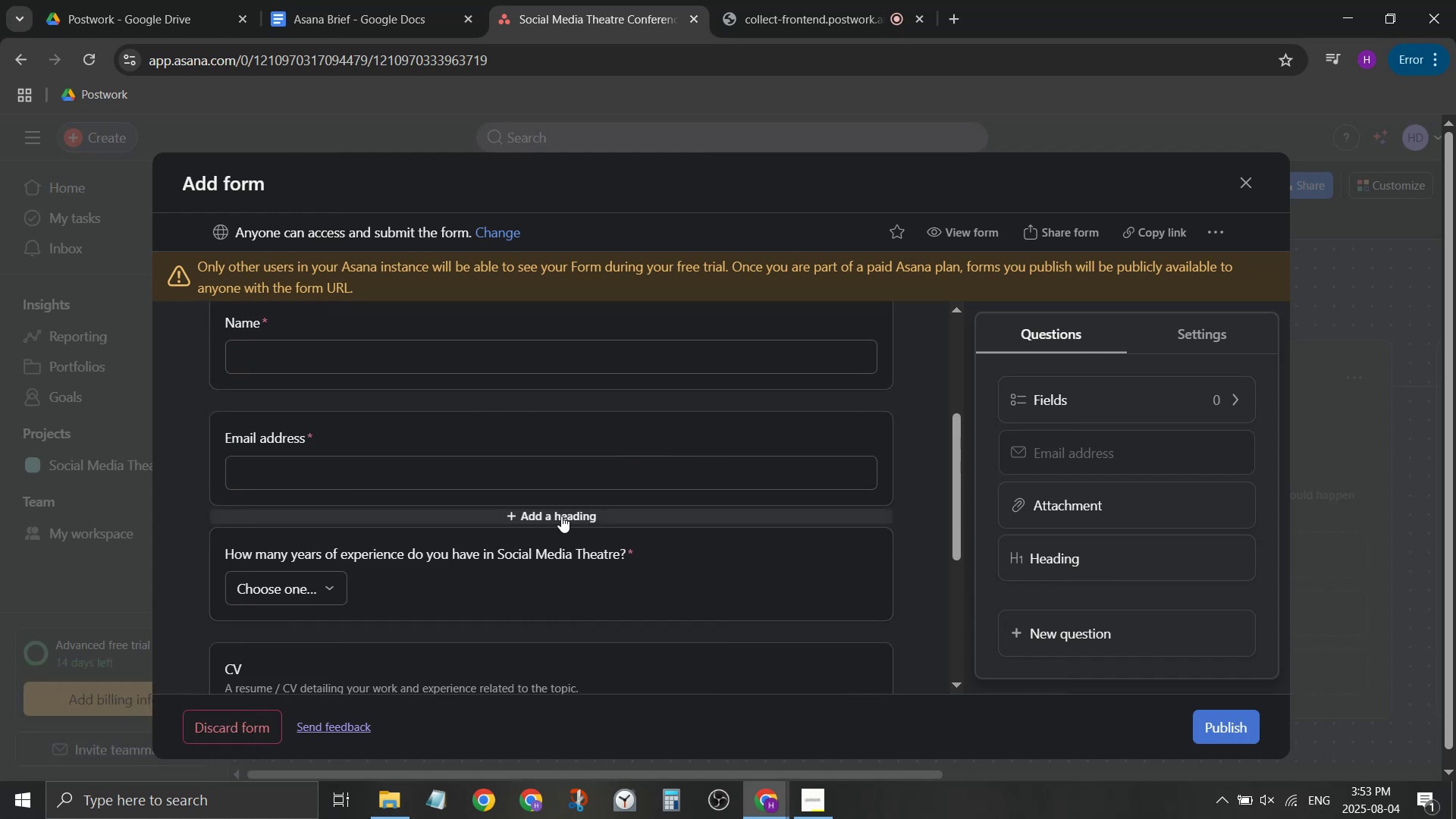 
scroll: coordinate [576, 438], scroll_direction: up, amount: 4.0
 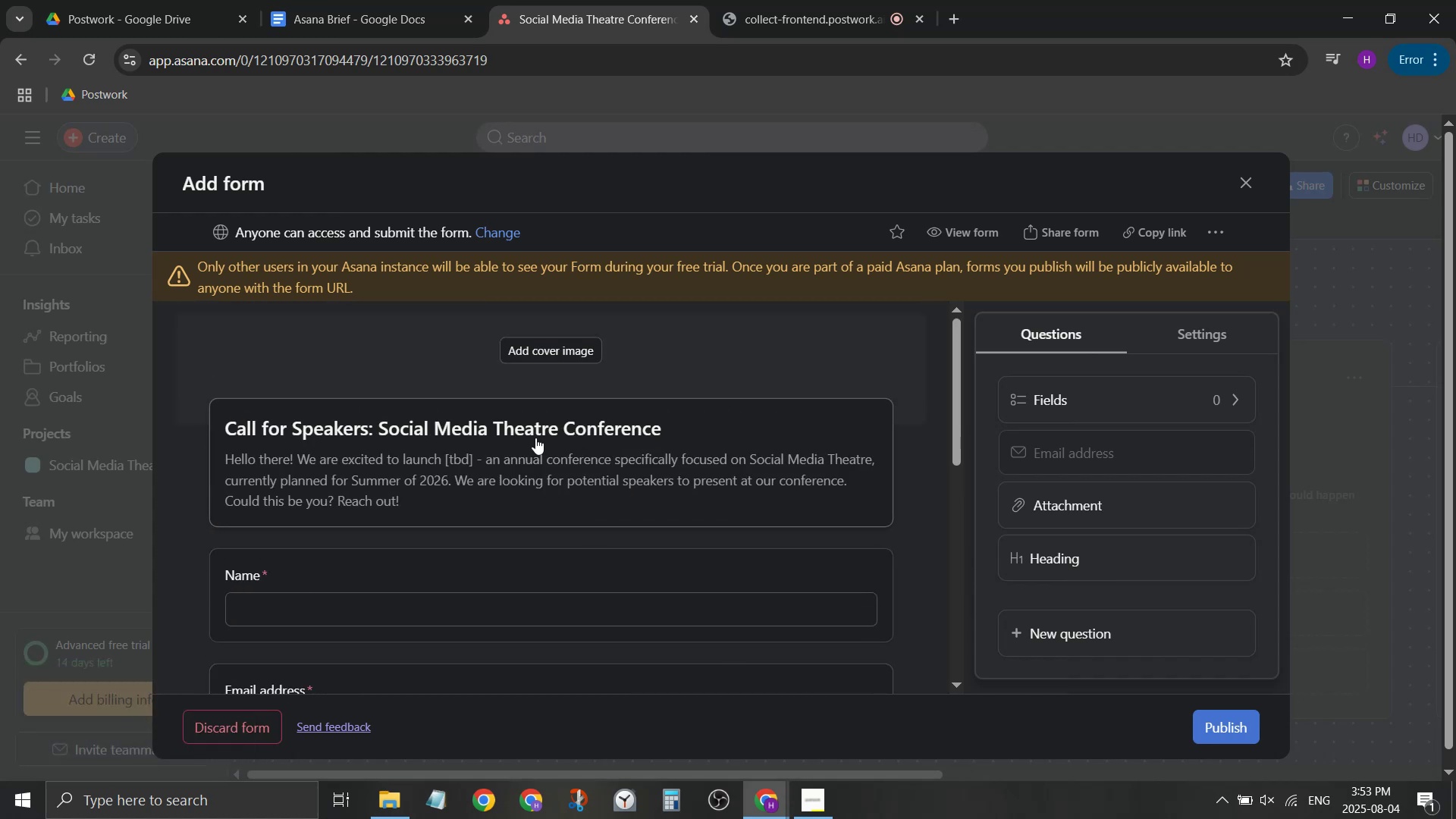 
left_click([494, 444])
 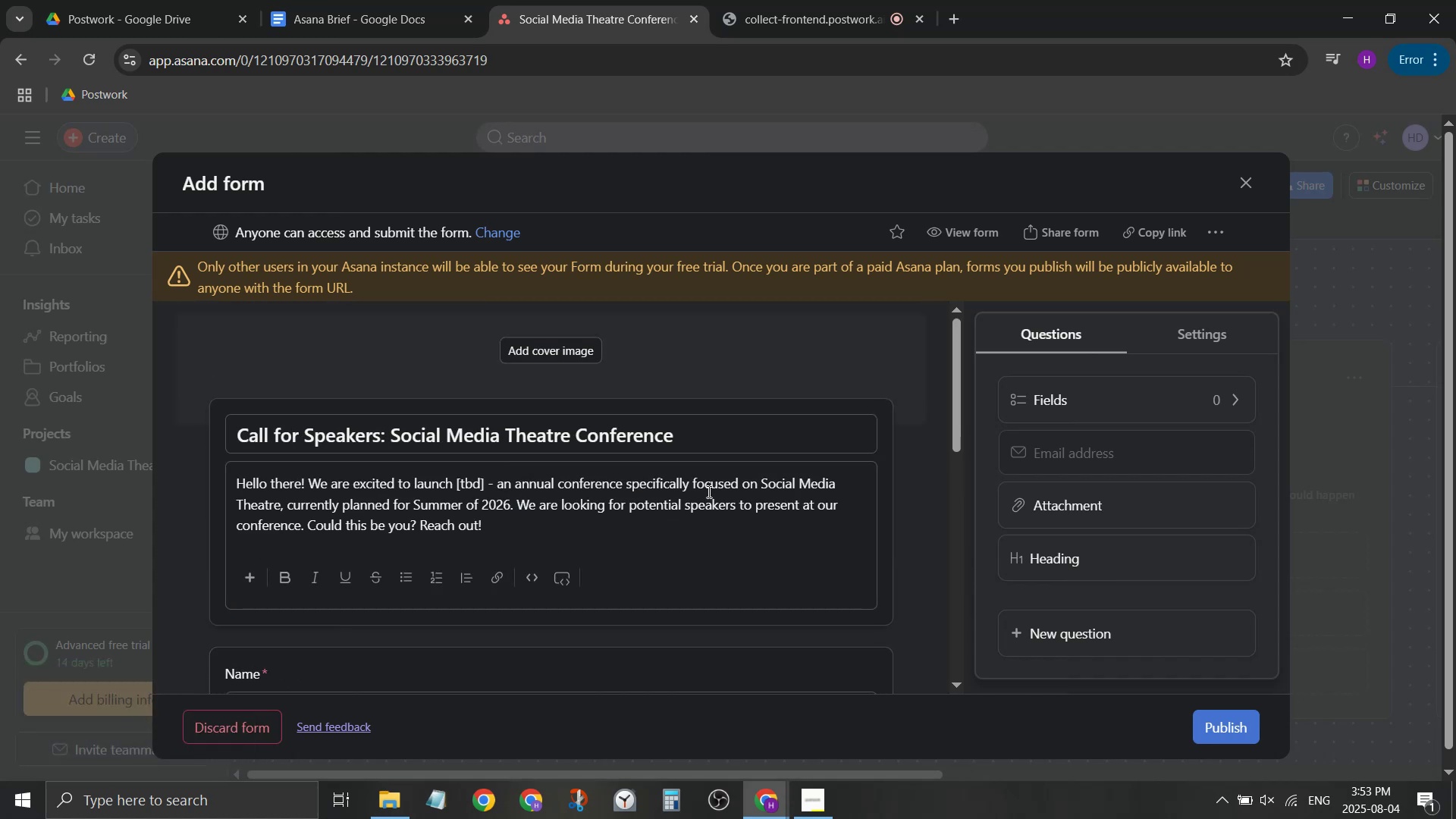 
key(ArrowLeft)
 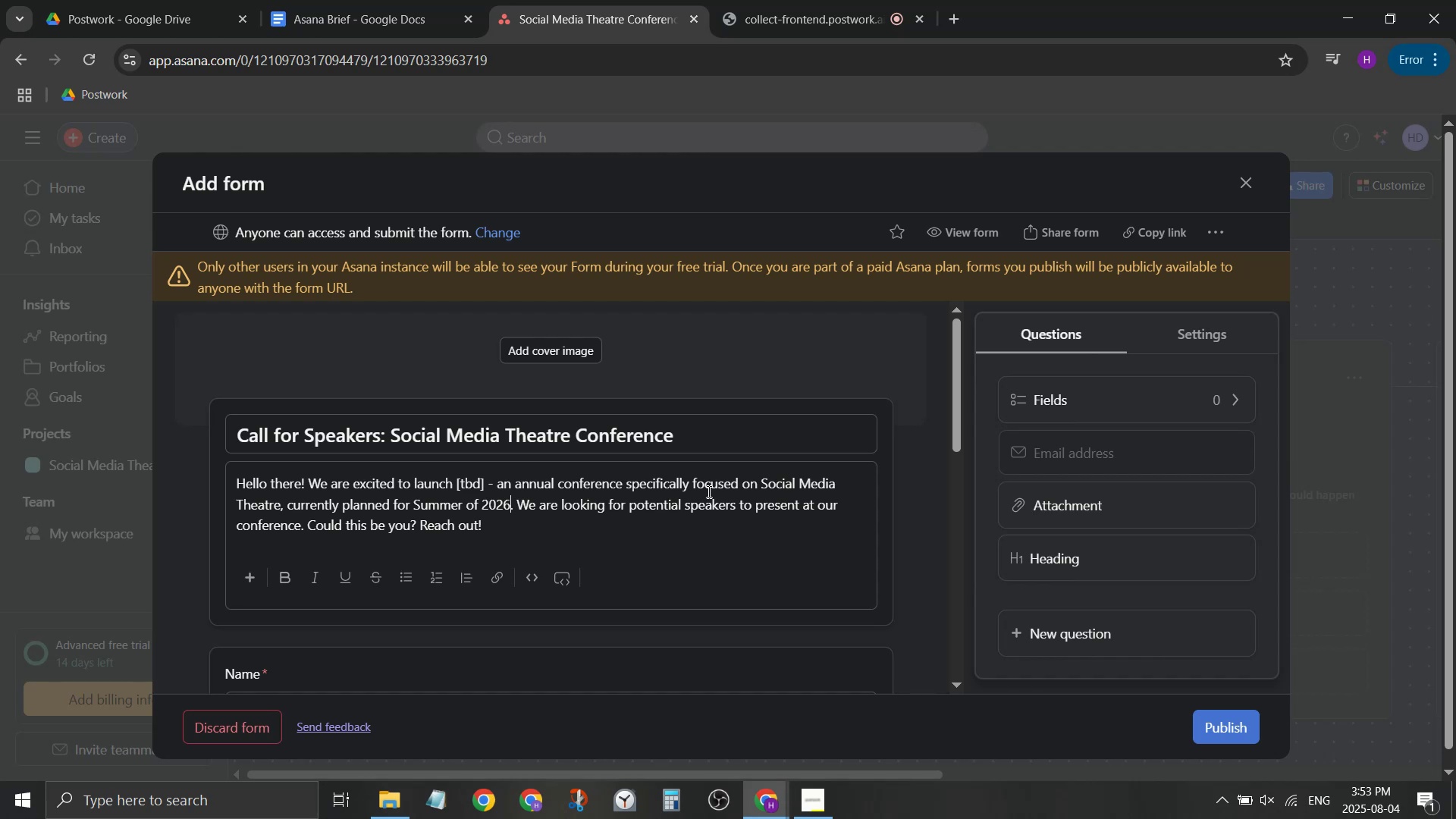 
type( in Vancouver, BC, Caan)
key(Backspace)
key(Backspace)
type(nada)
 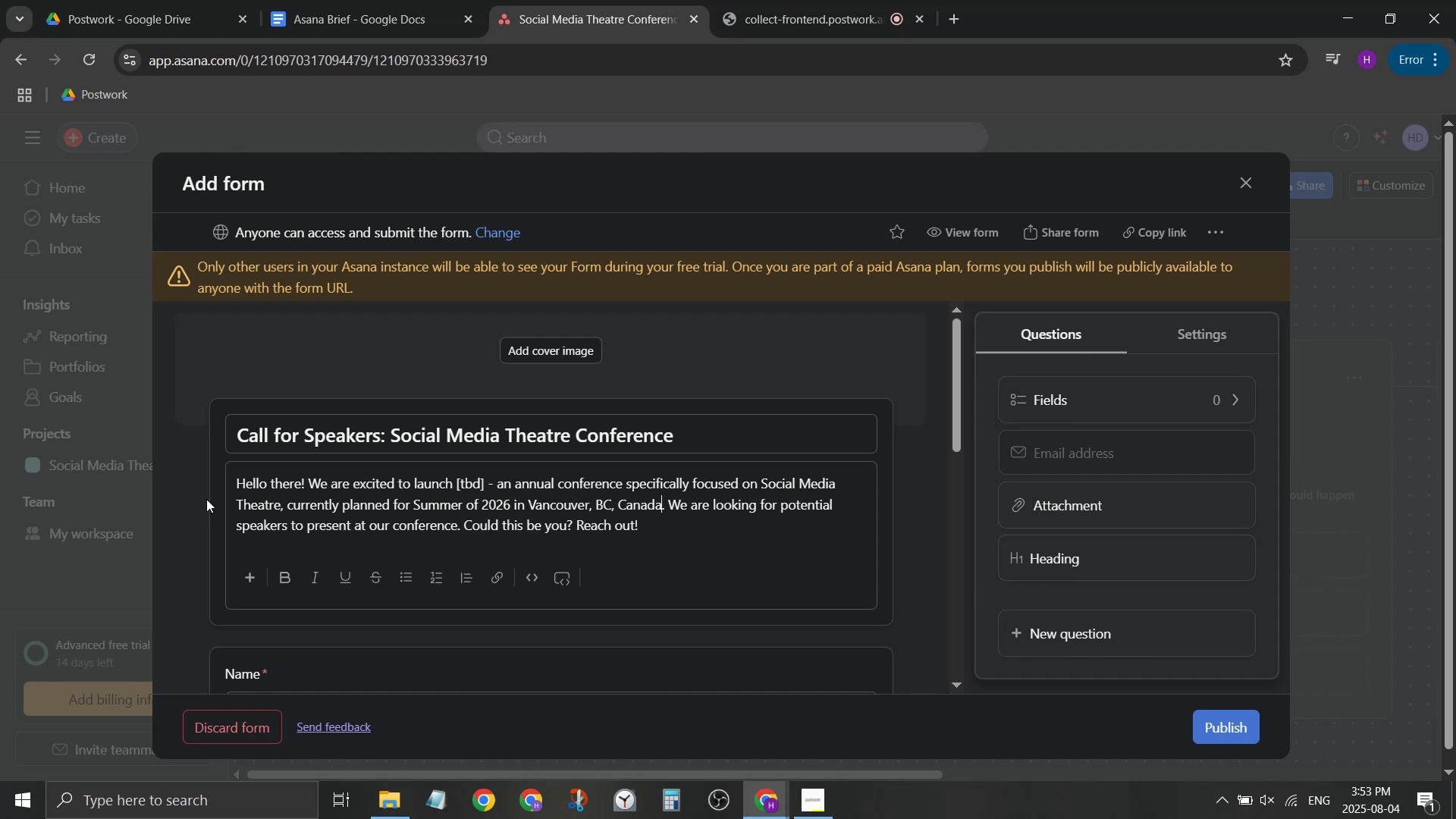 
scroll: coordinate [360, 528], scroll_direction: down, amount: 2.0
 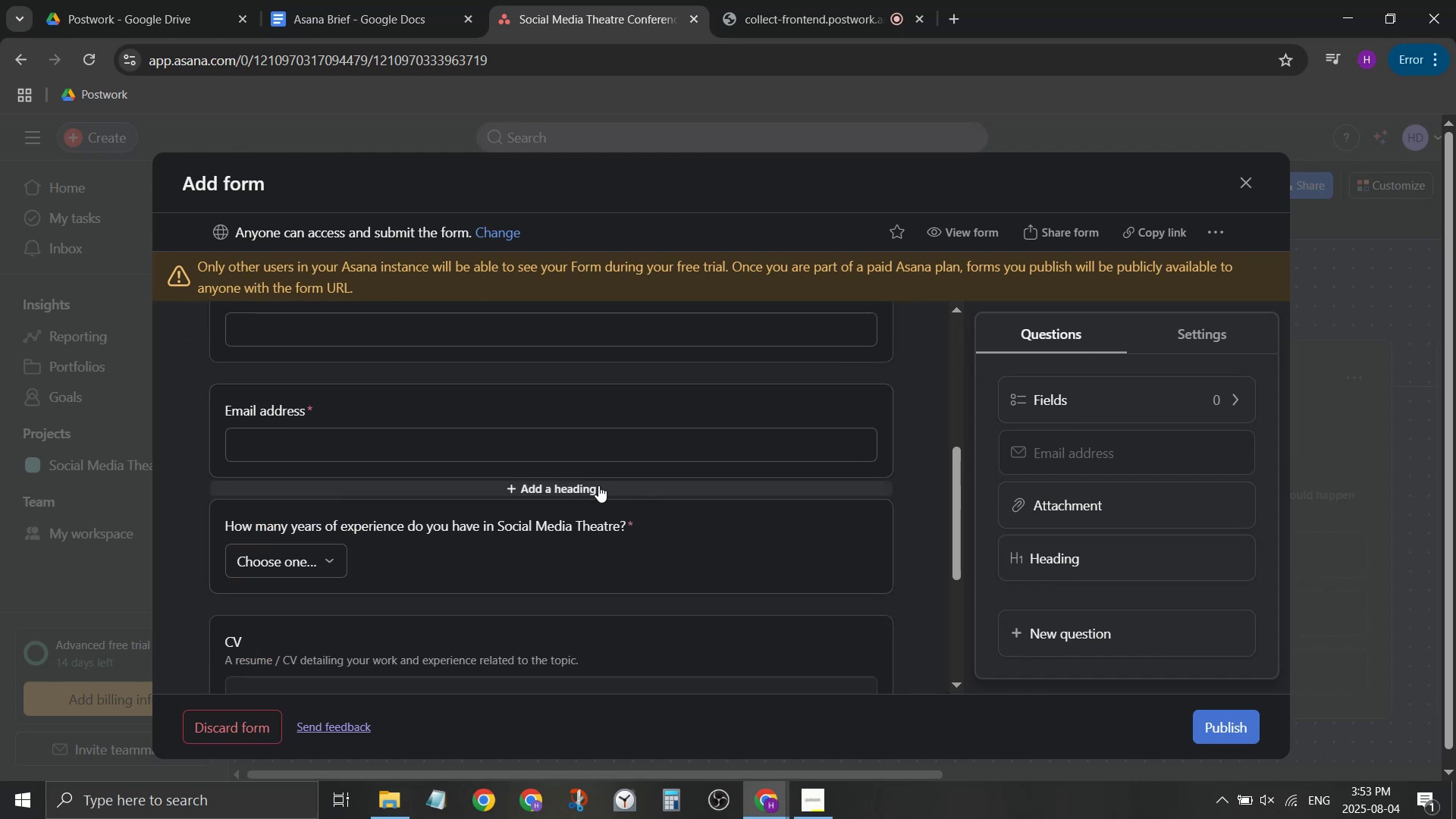 
left_click([598, 485])
 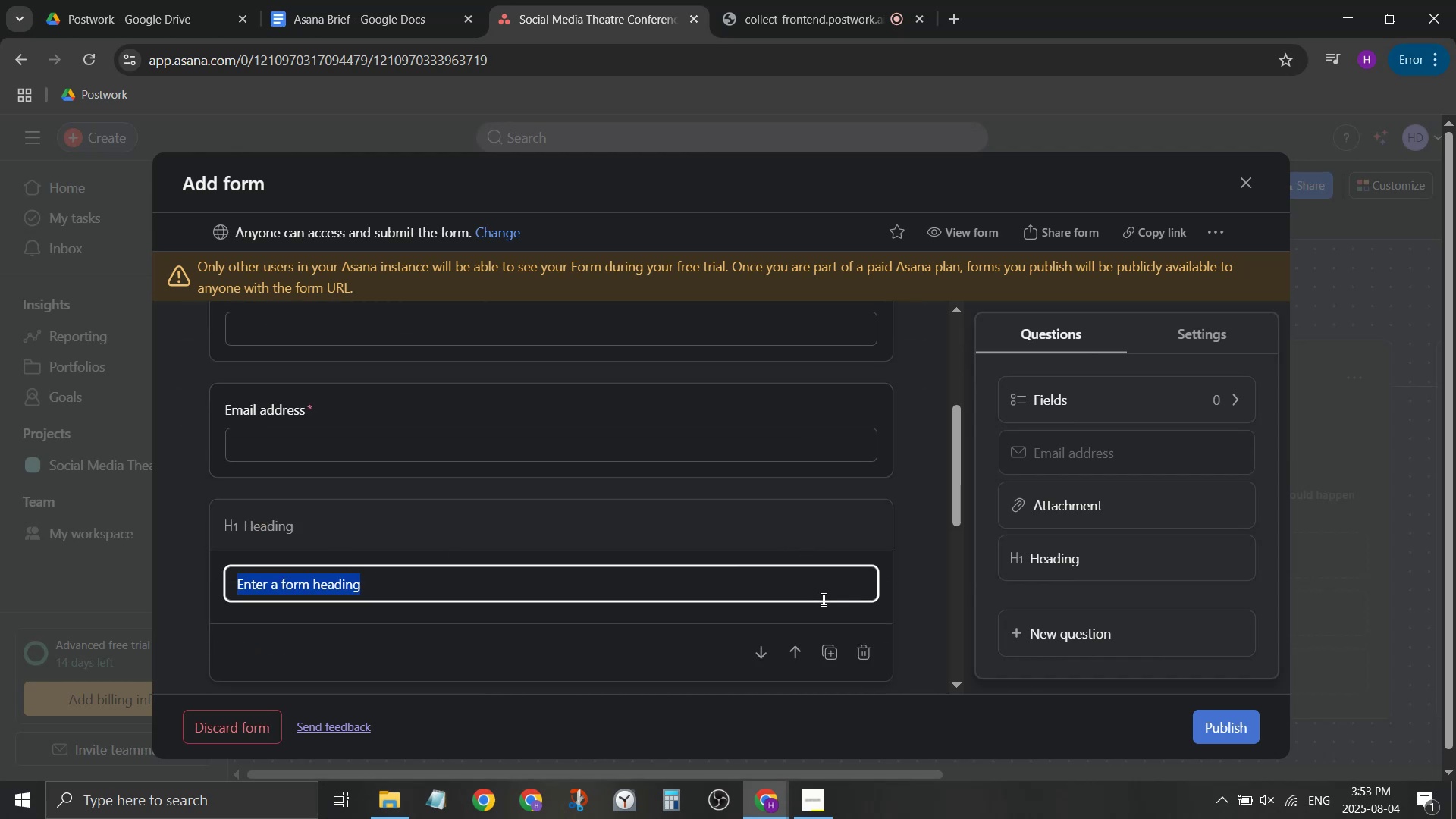 
left_click([870, 654])
 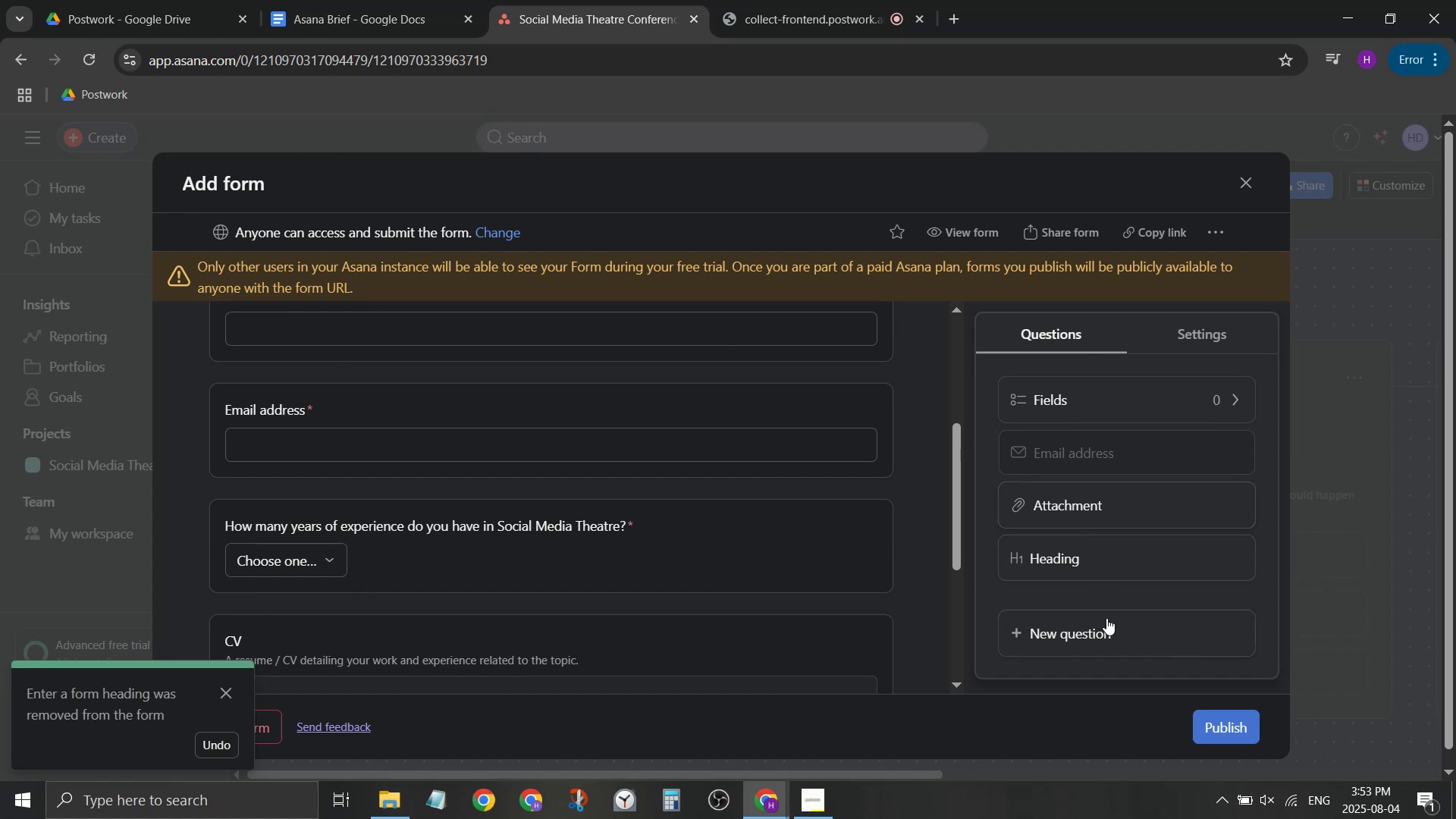 
left_click([1106, 618])
 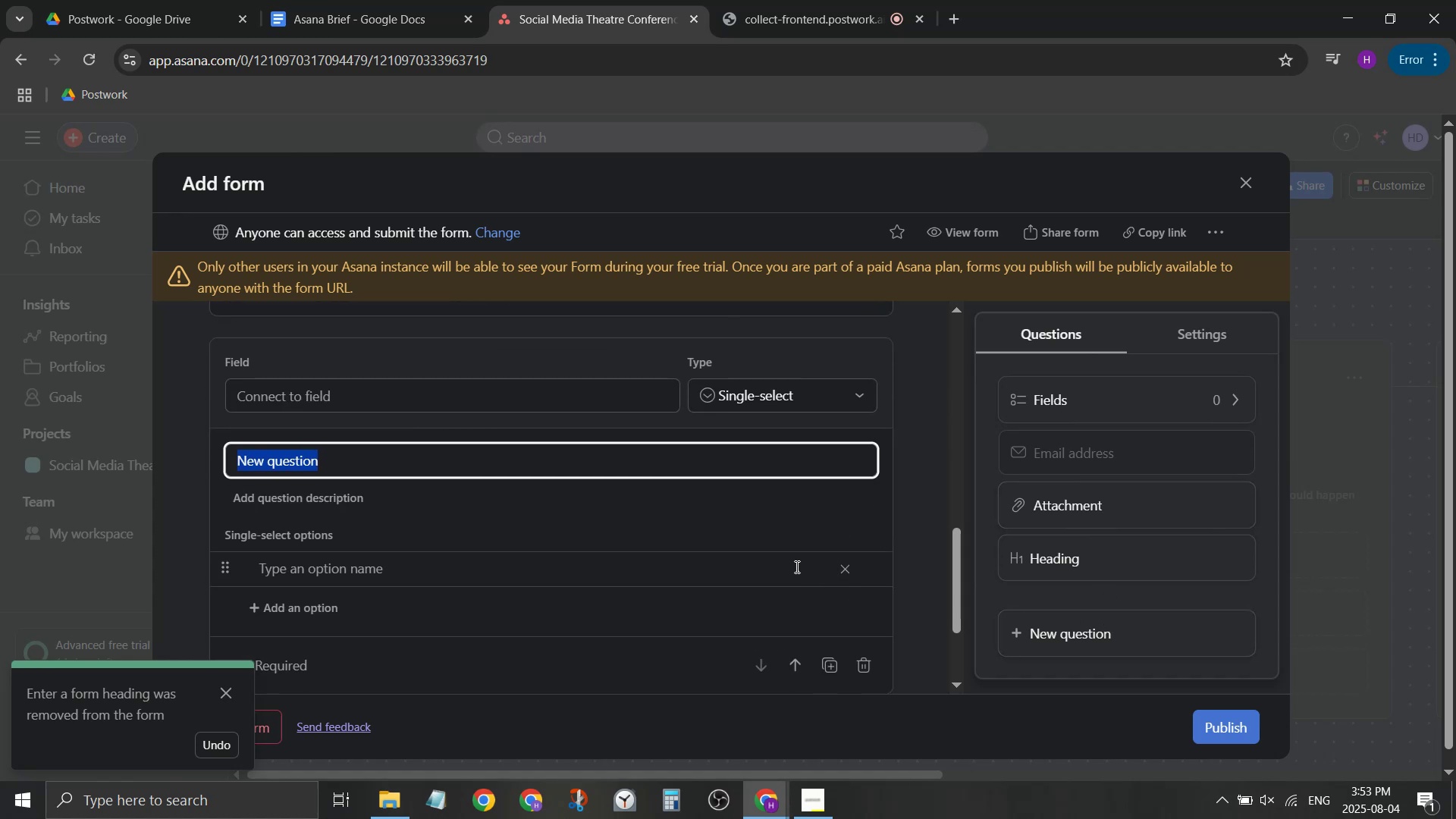 
scroll: coordinate [795, 566], scroll_direction: none, amount: 0.0
 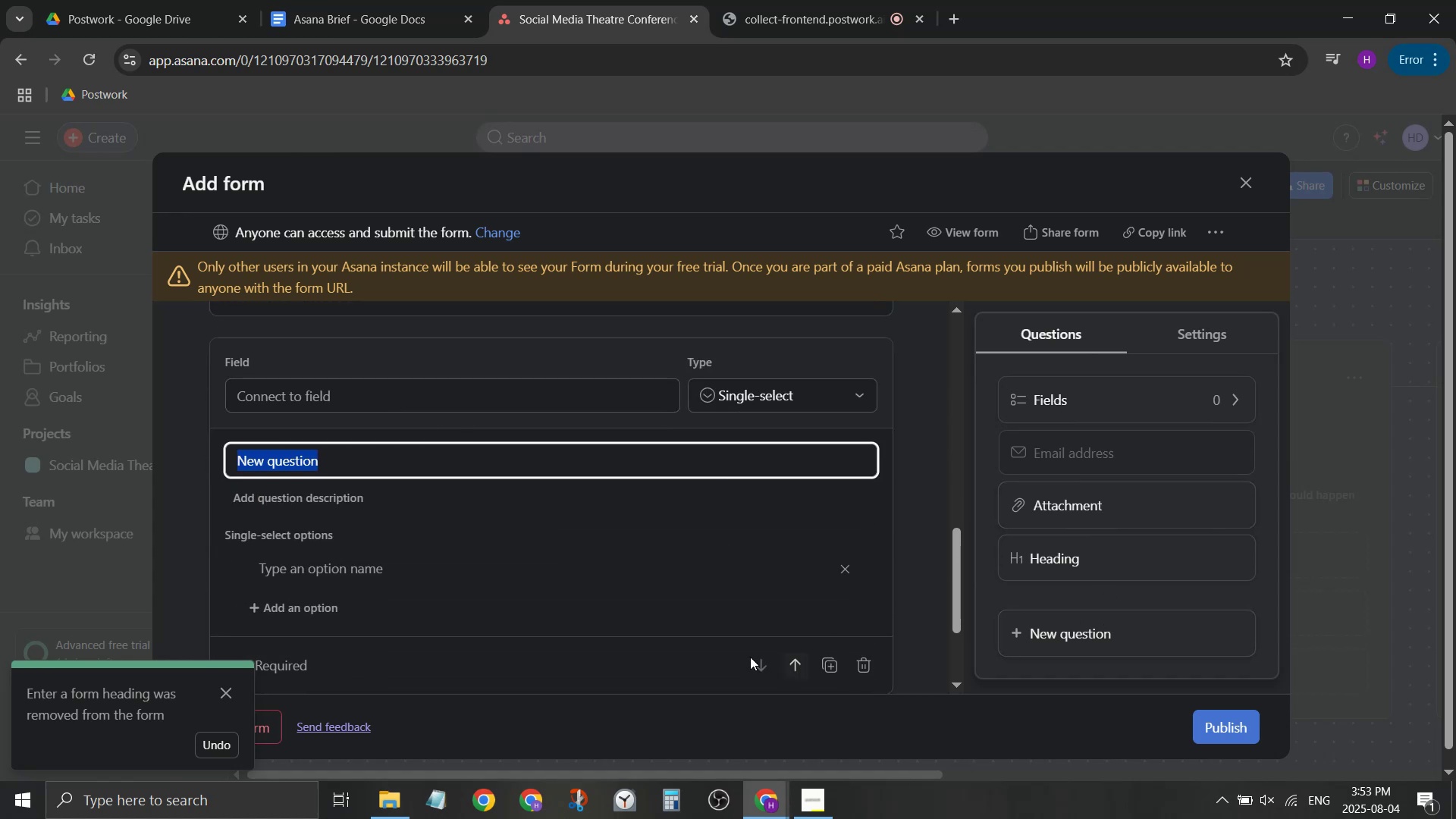 
double_click([795, 667])
 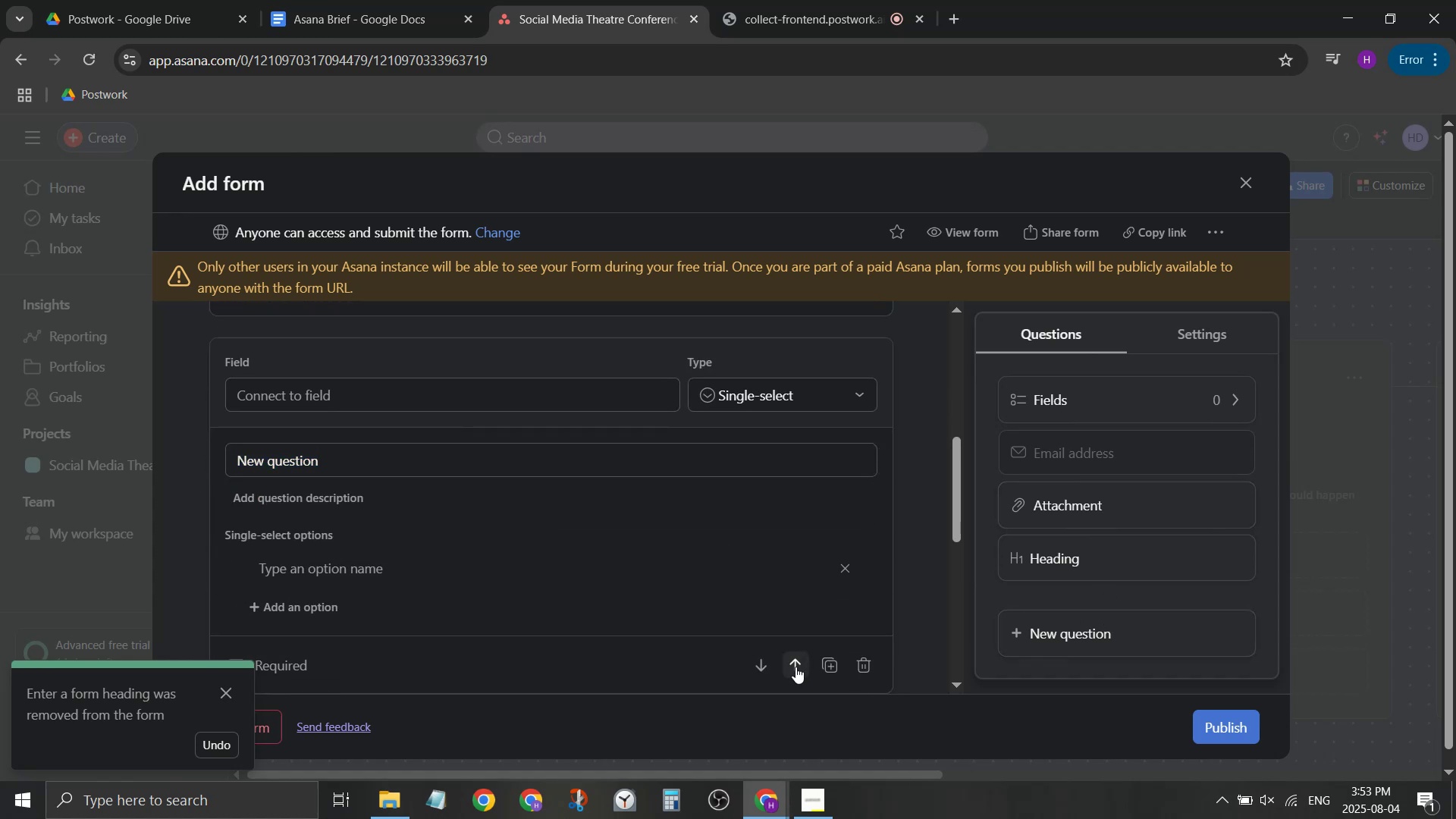 
scroll: coordinate [791, 662], scroll_direction: up, amount: 1.0
 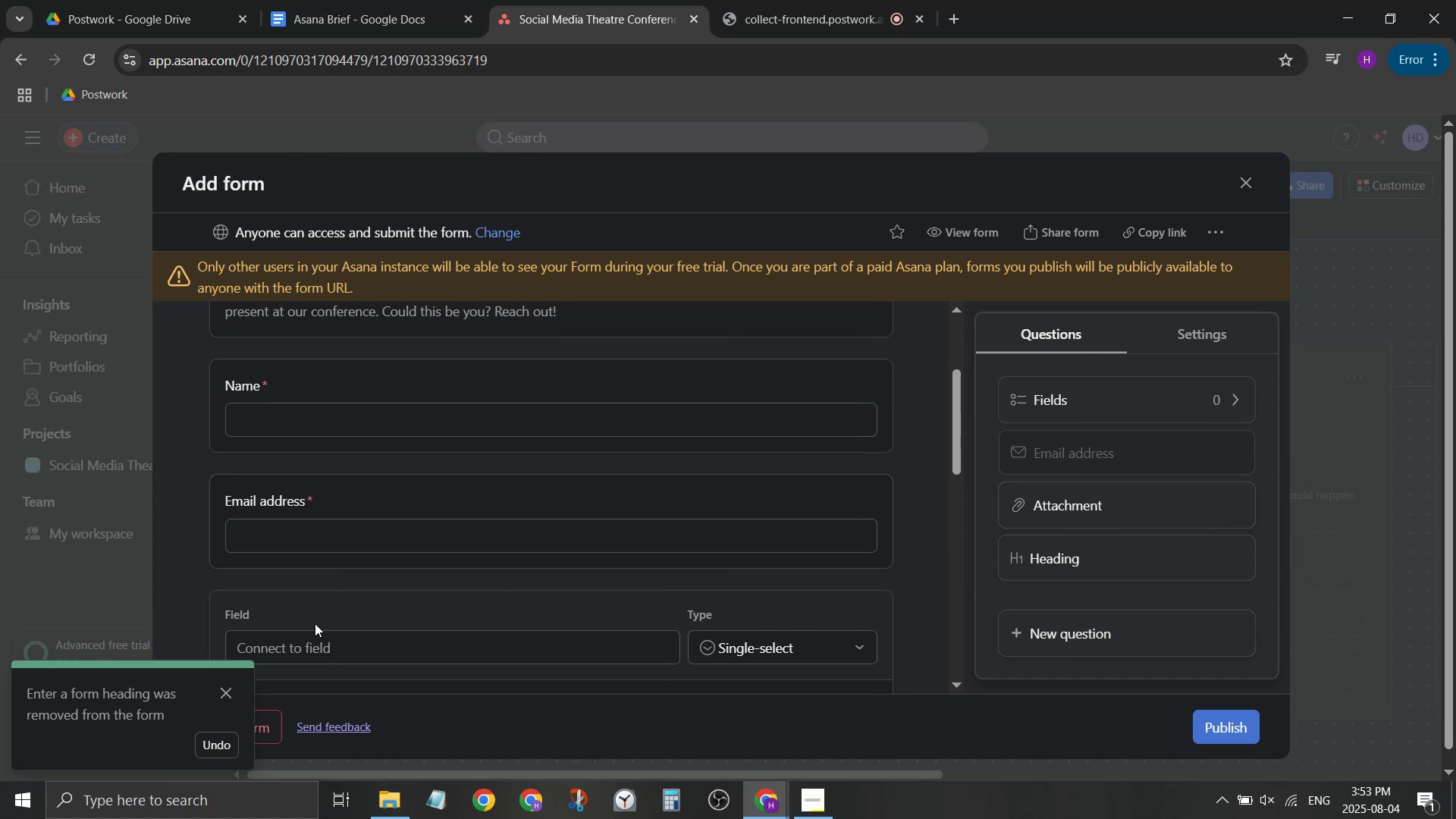 
left_click([323, 654])
 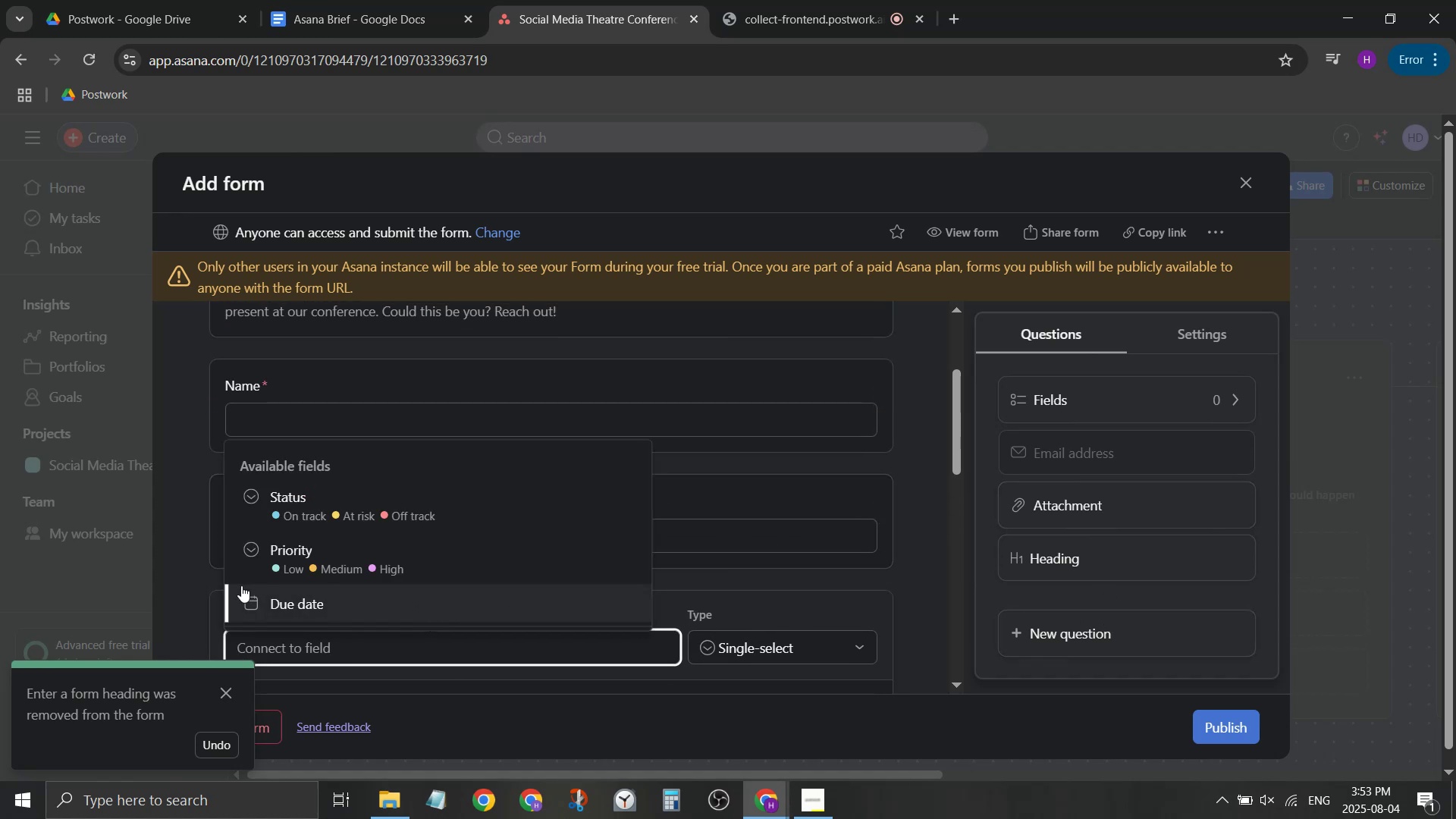 
type(Locato)
key(Backspace)
type(ion)
 